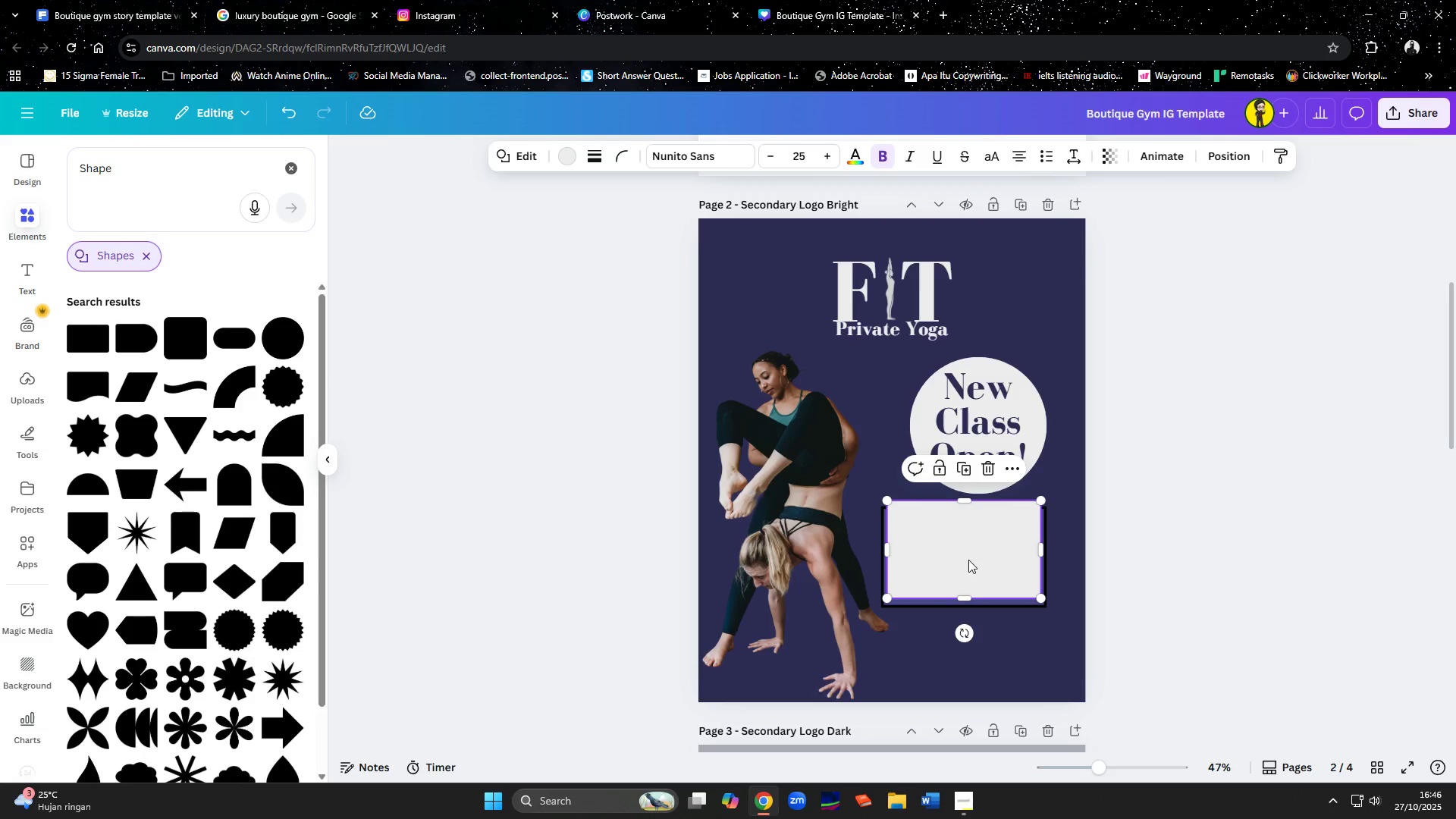 
left_click([1234, 549])
 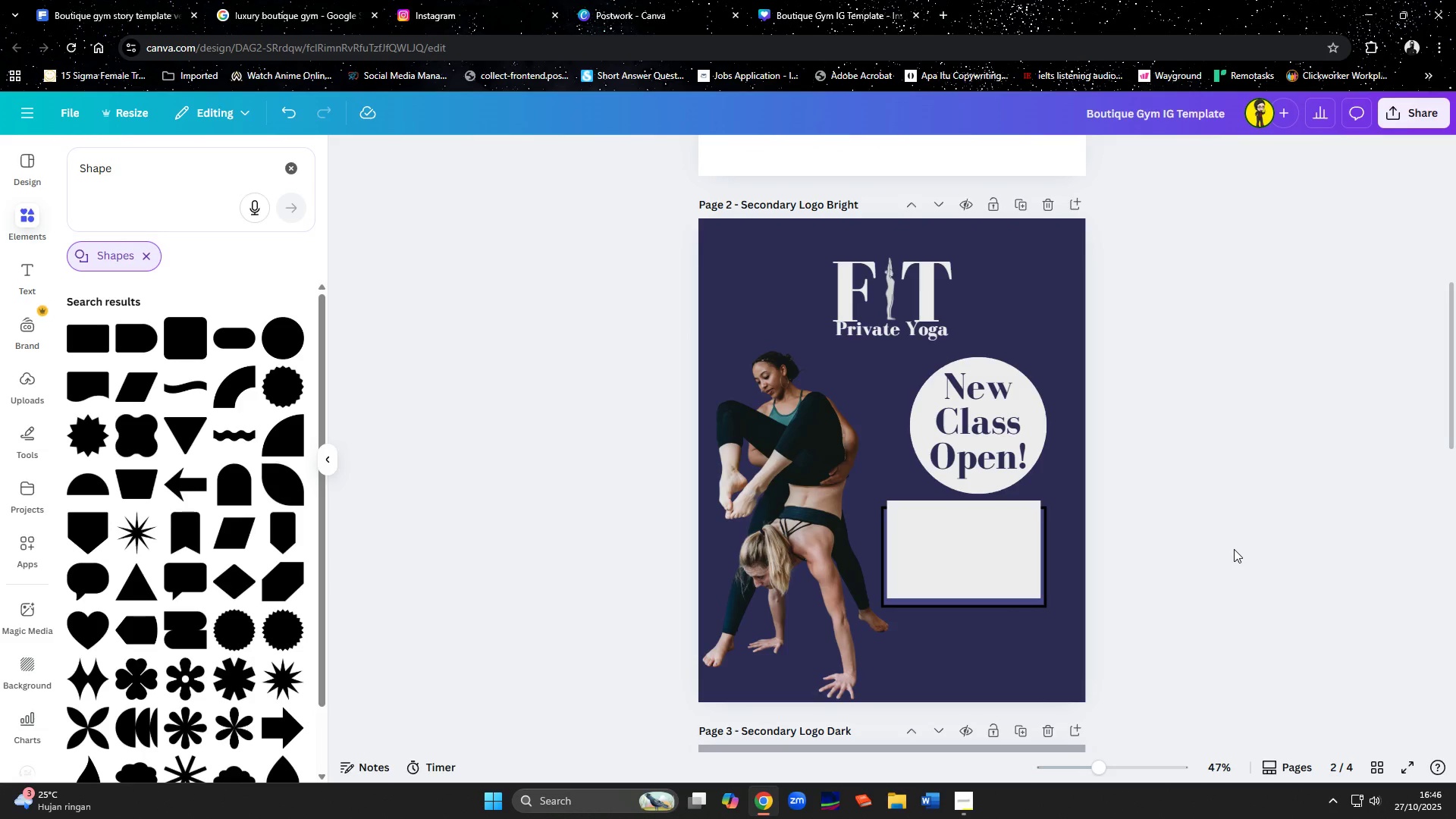 
left_click([1021, 413])
 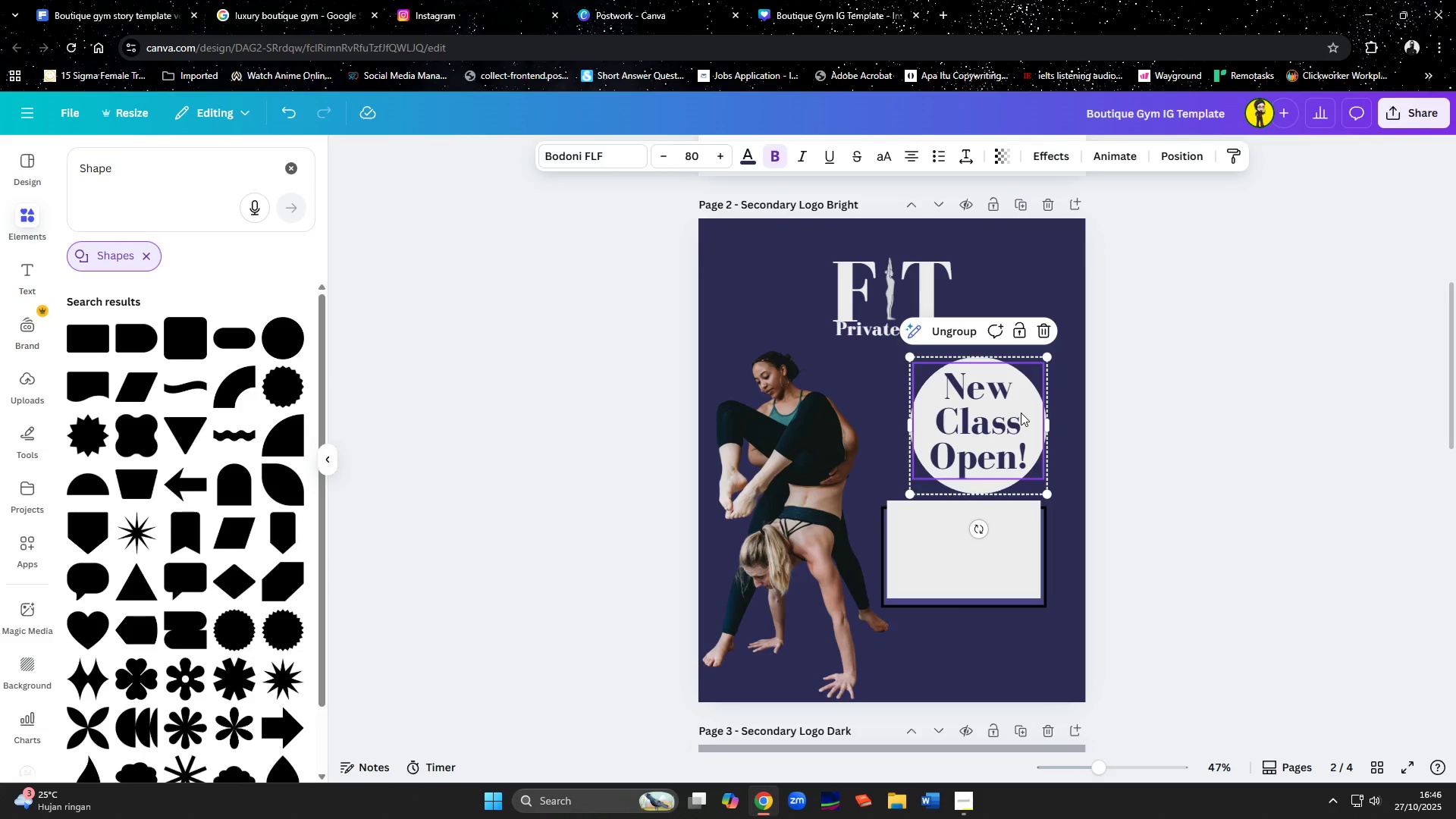 
scroll: coordinate [1013, 446], scroll_direction: down, amount: 15.0
 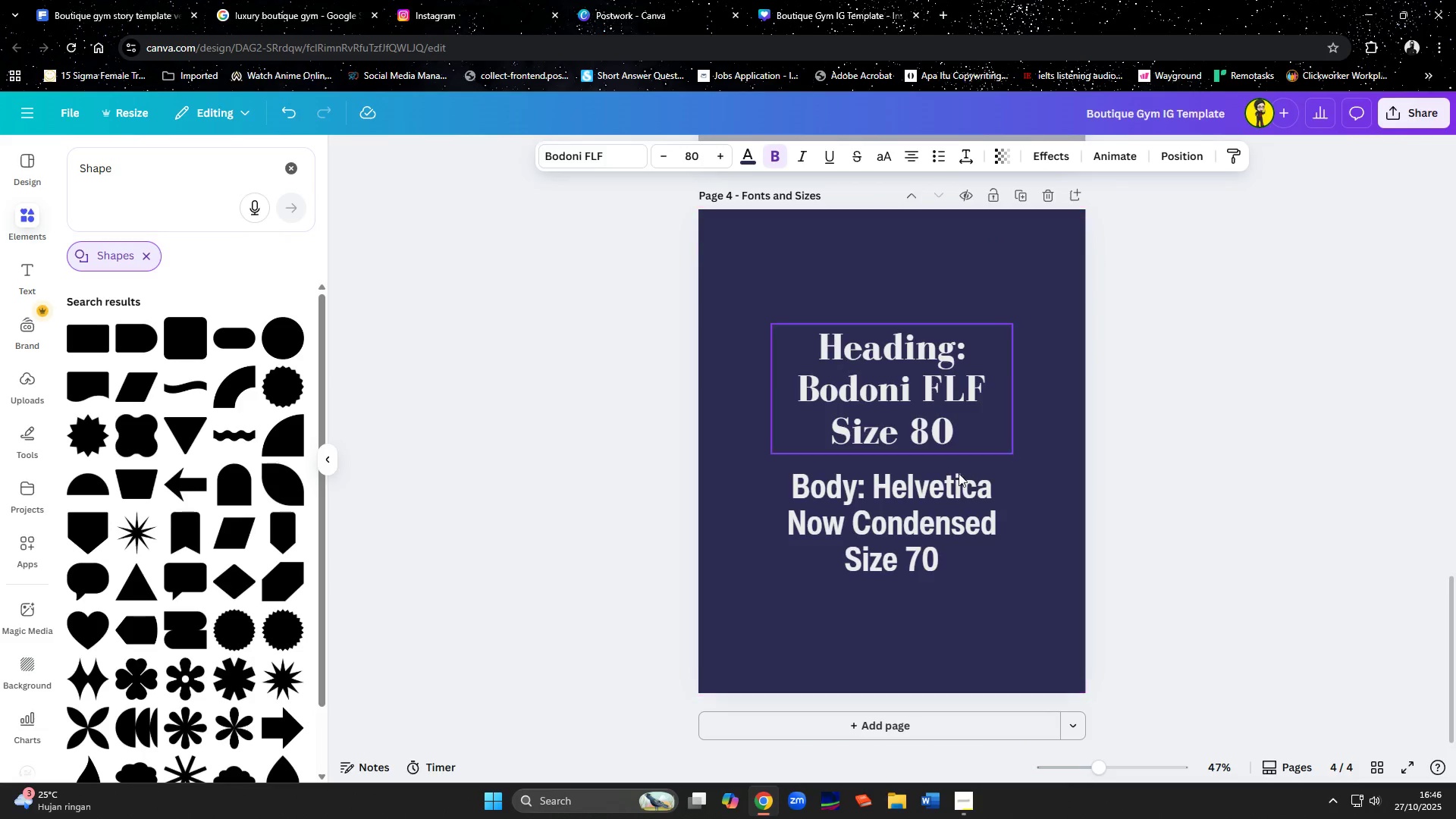 
left_click([939, 482])
 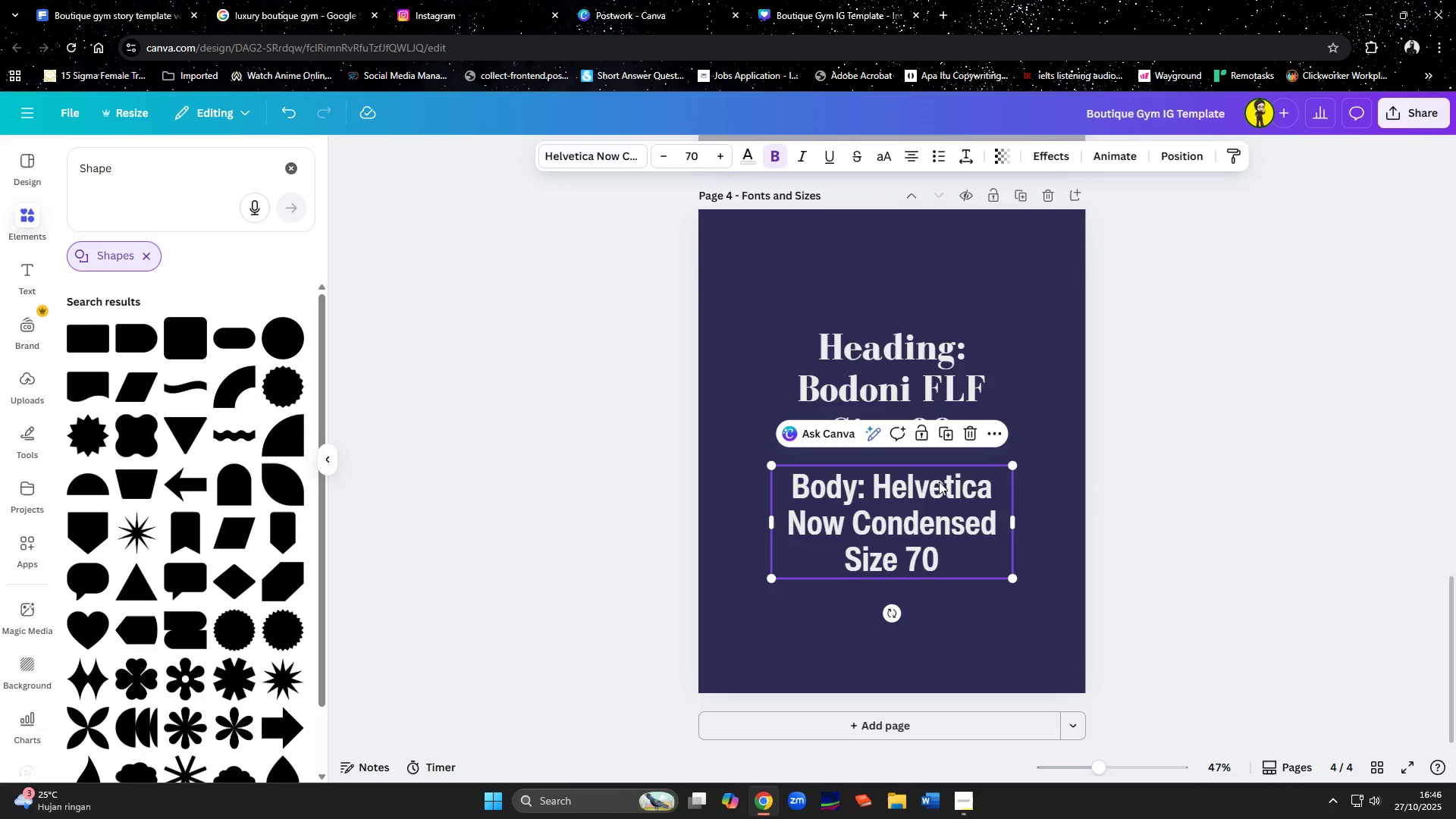 
key(Control+C)
 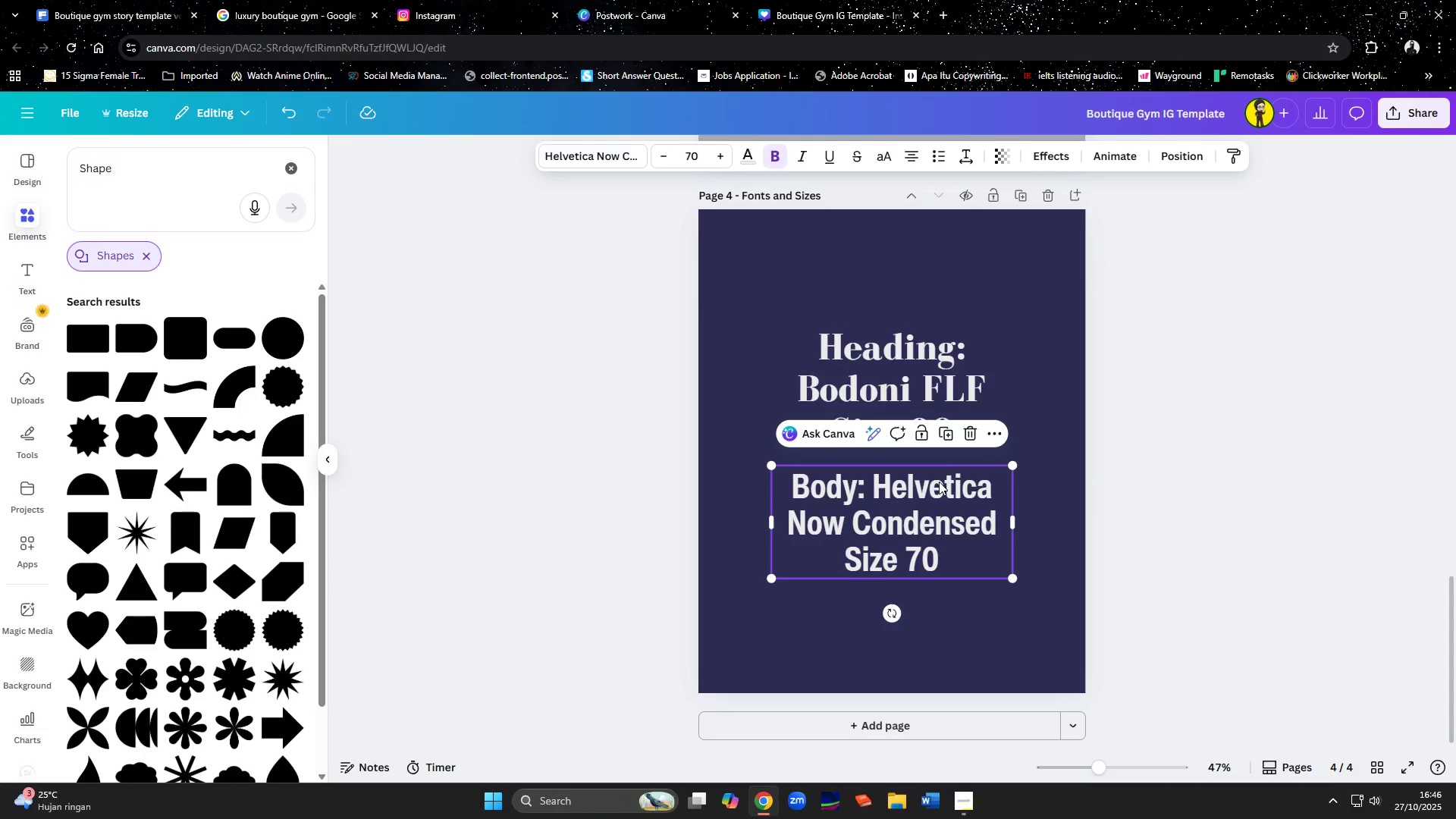 
scroll: coordinate [939, 482], scroll_direction: up, amount: 11.0
 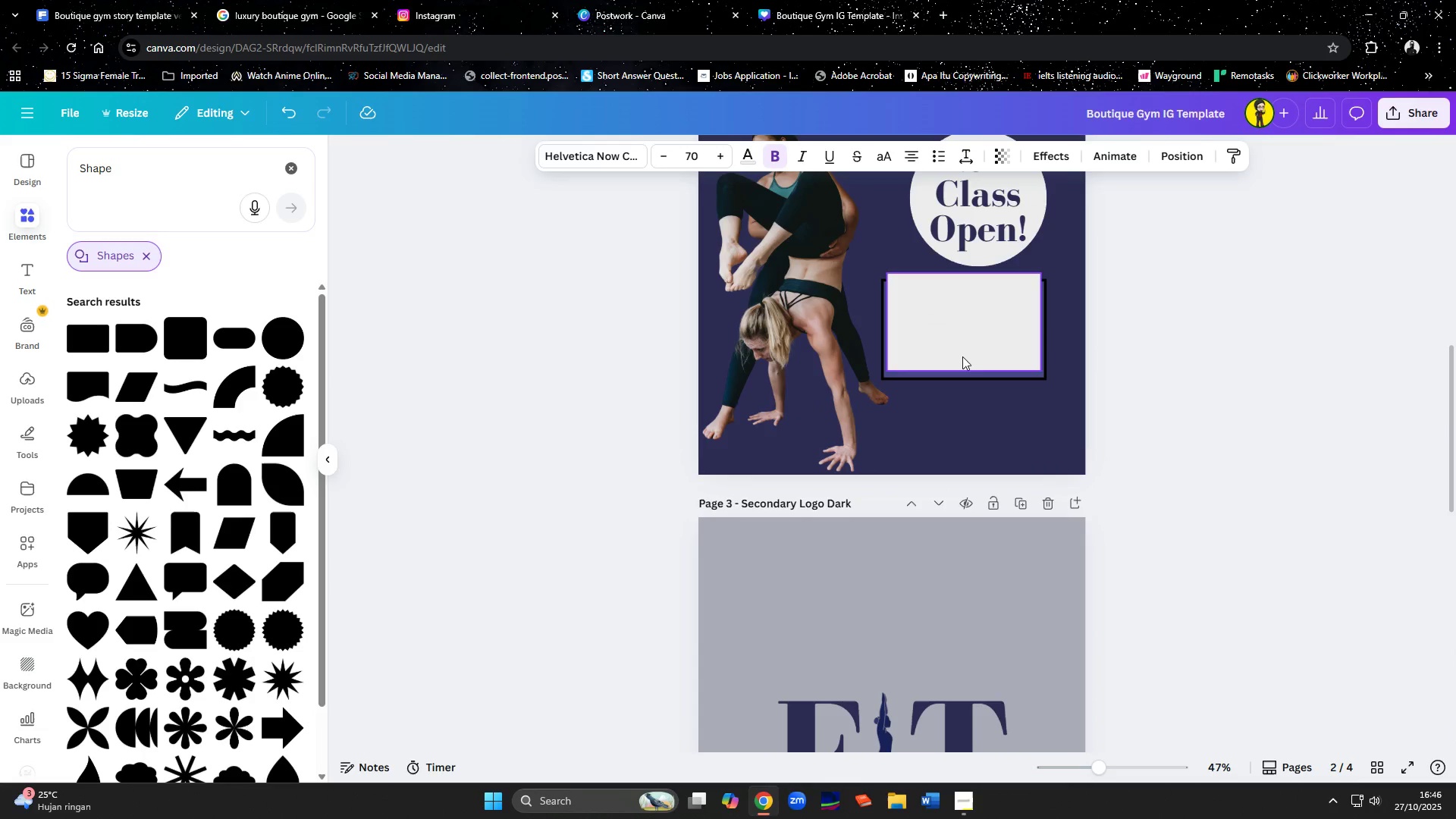 
left_click([963, 351])
 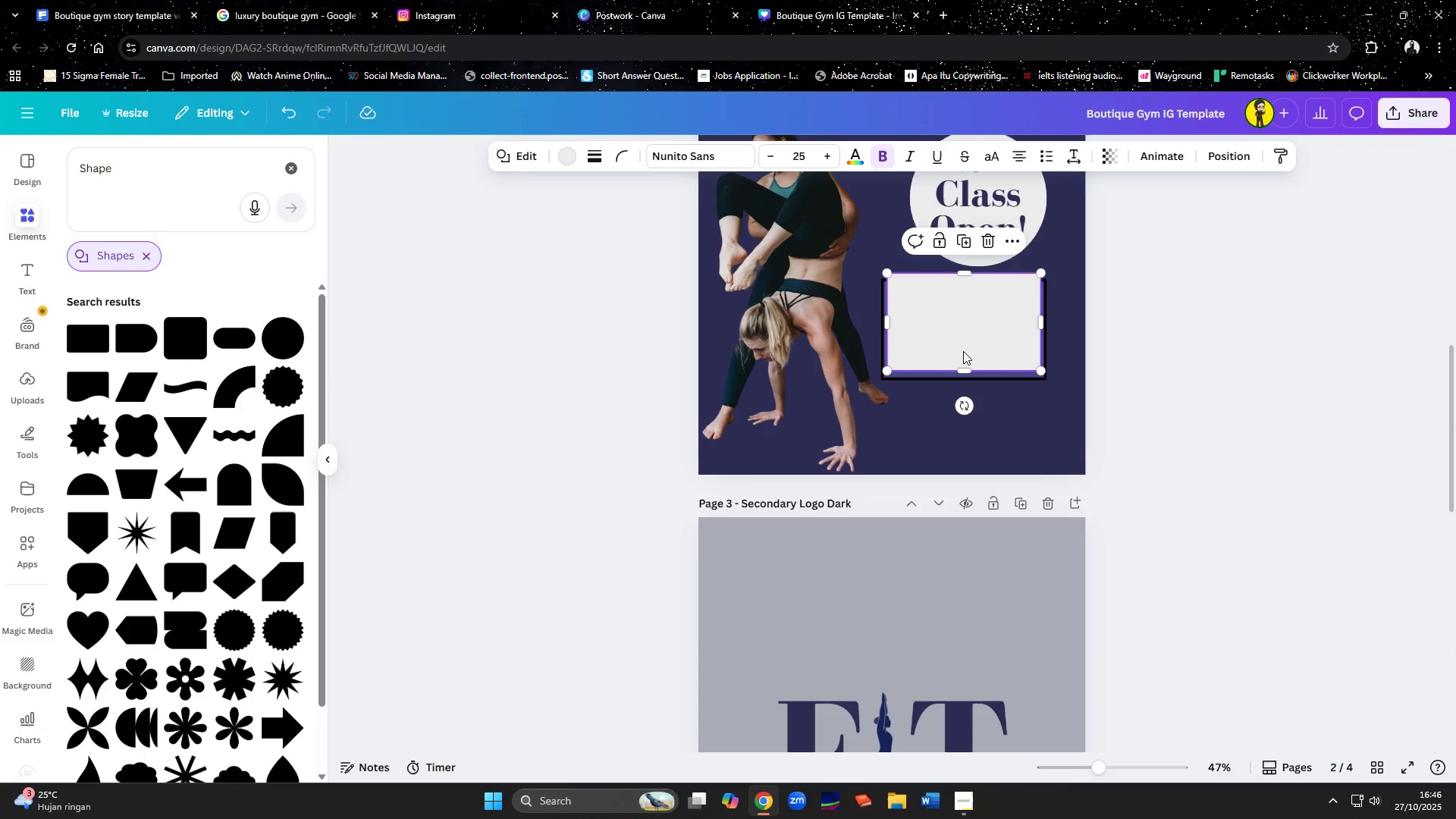 
key(Control+V)
 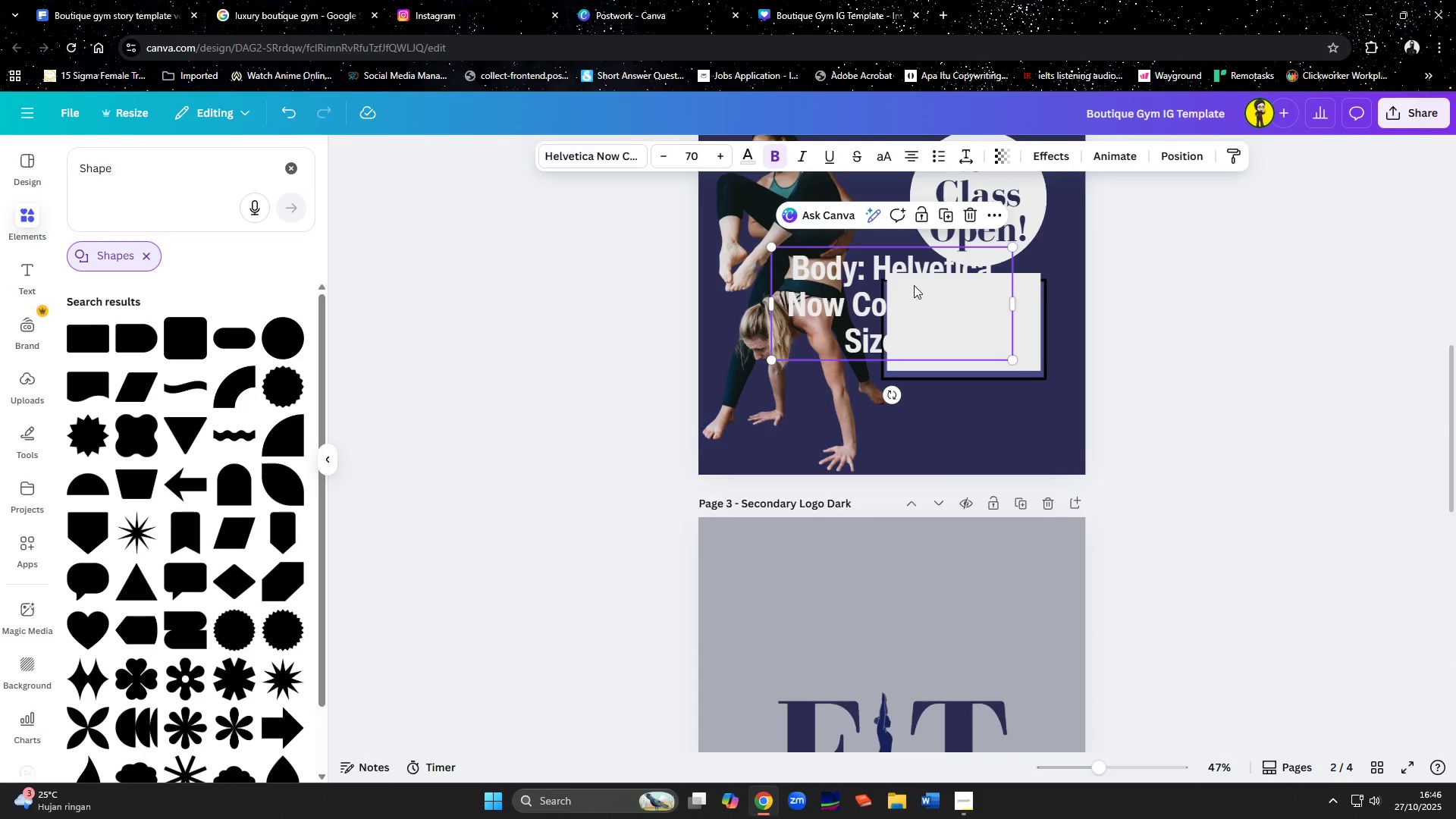 
left_click_drag(start_coordinate=[914, 284], to_coordinate=[994, 323])
 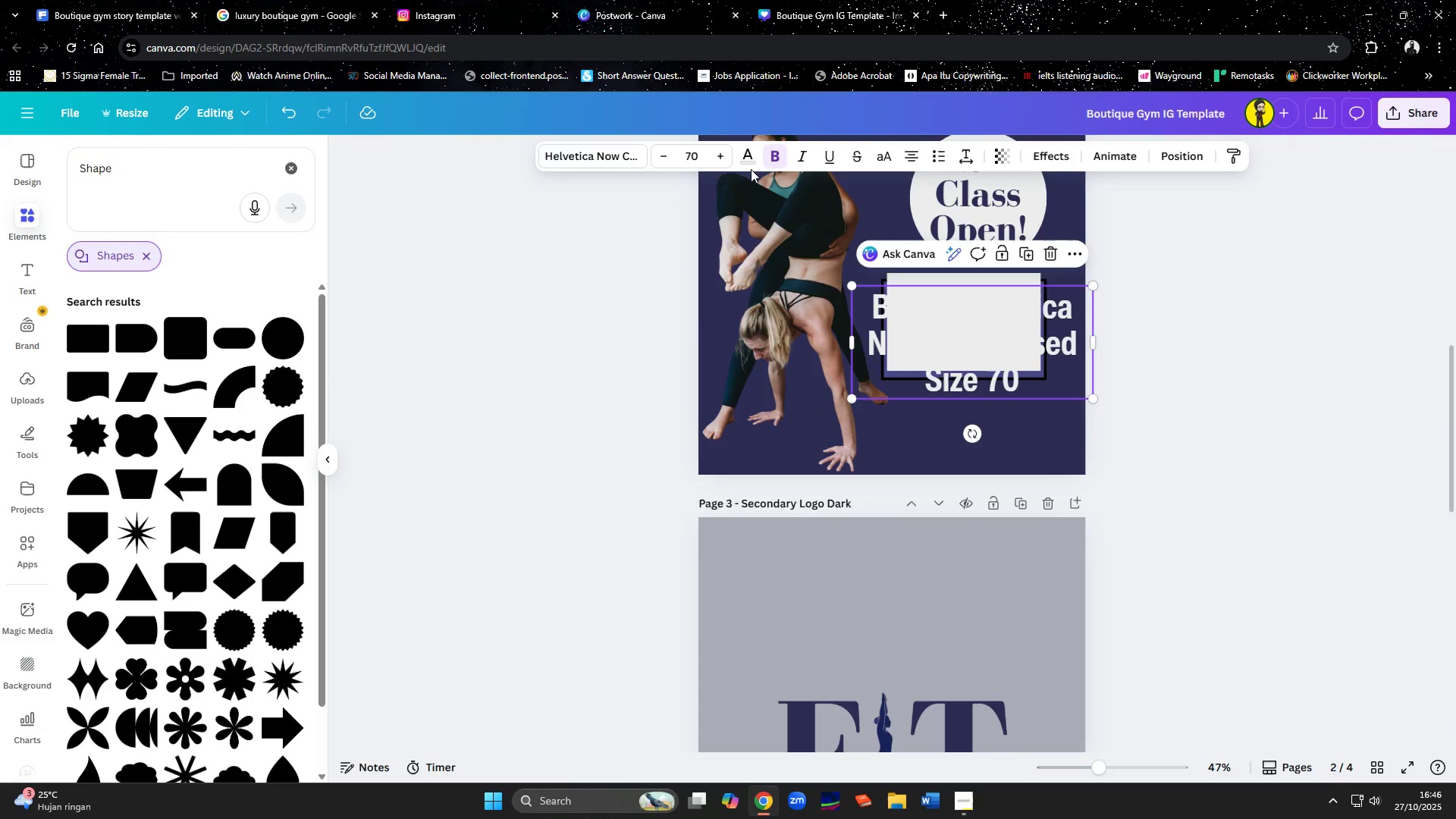 
left_click([751, 163])
 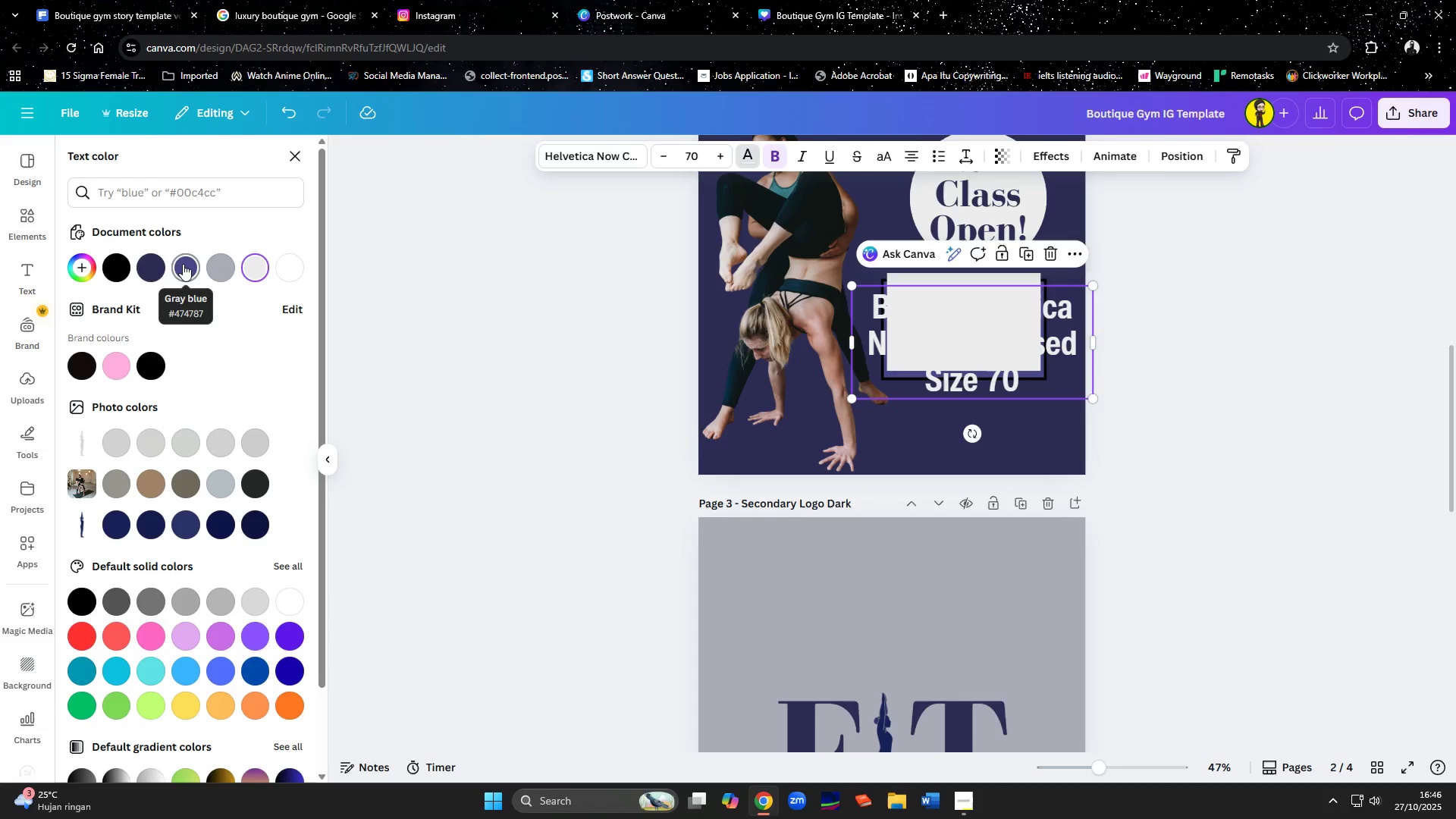 
left_click([155, 264])
 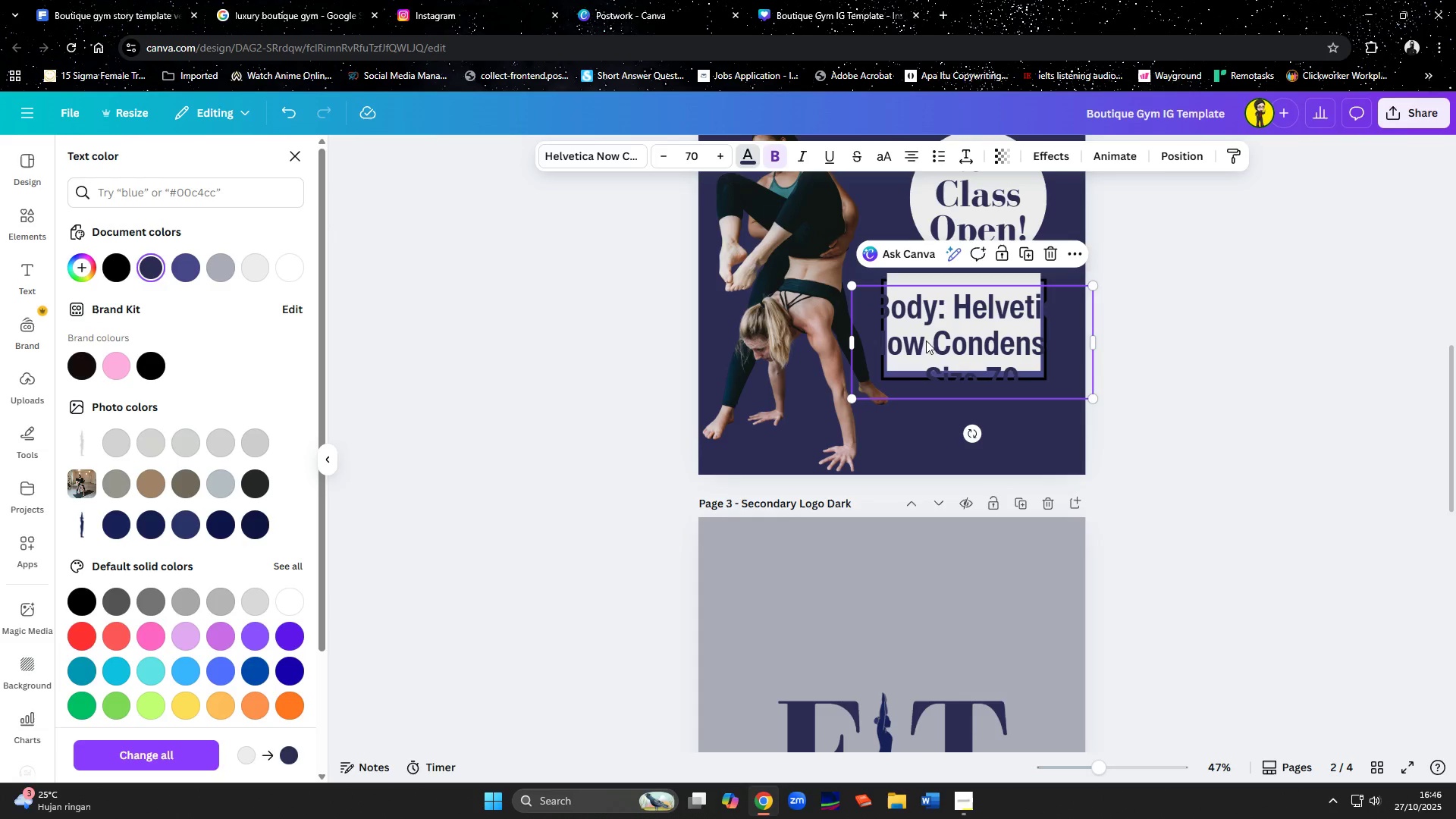 
left_click([943, 343])
 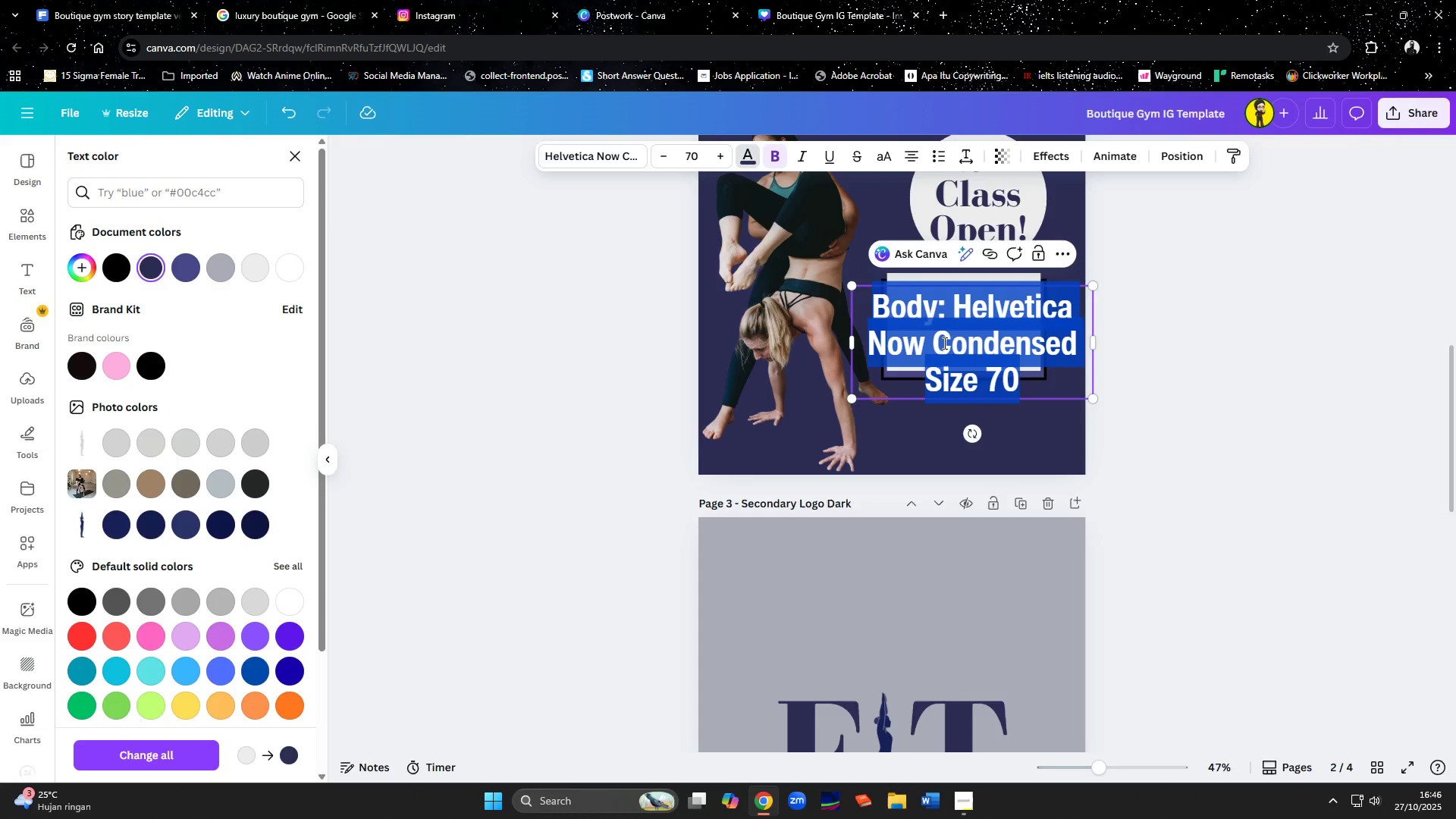 
type(Sunday)
 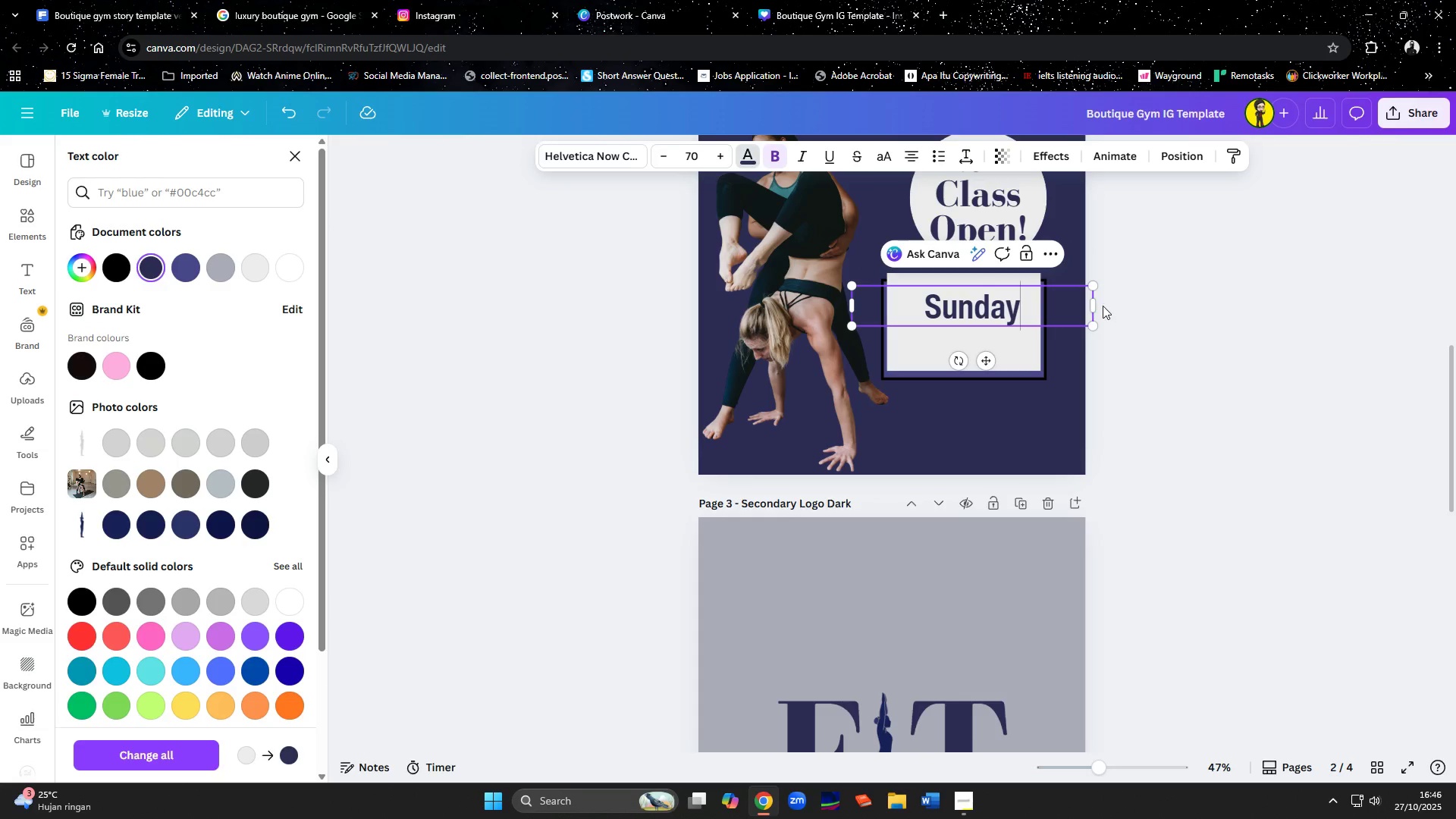 
left_click([1092, 306])
 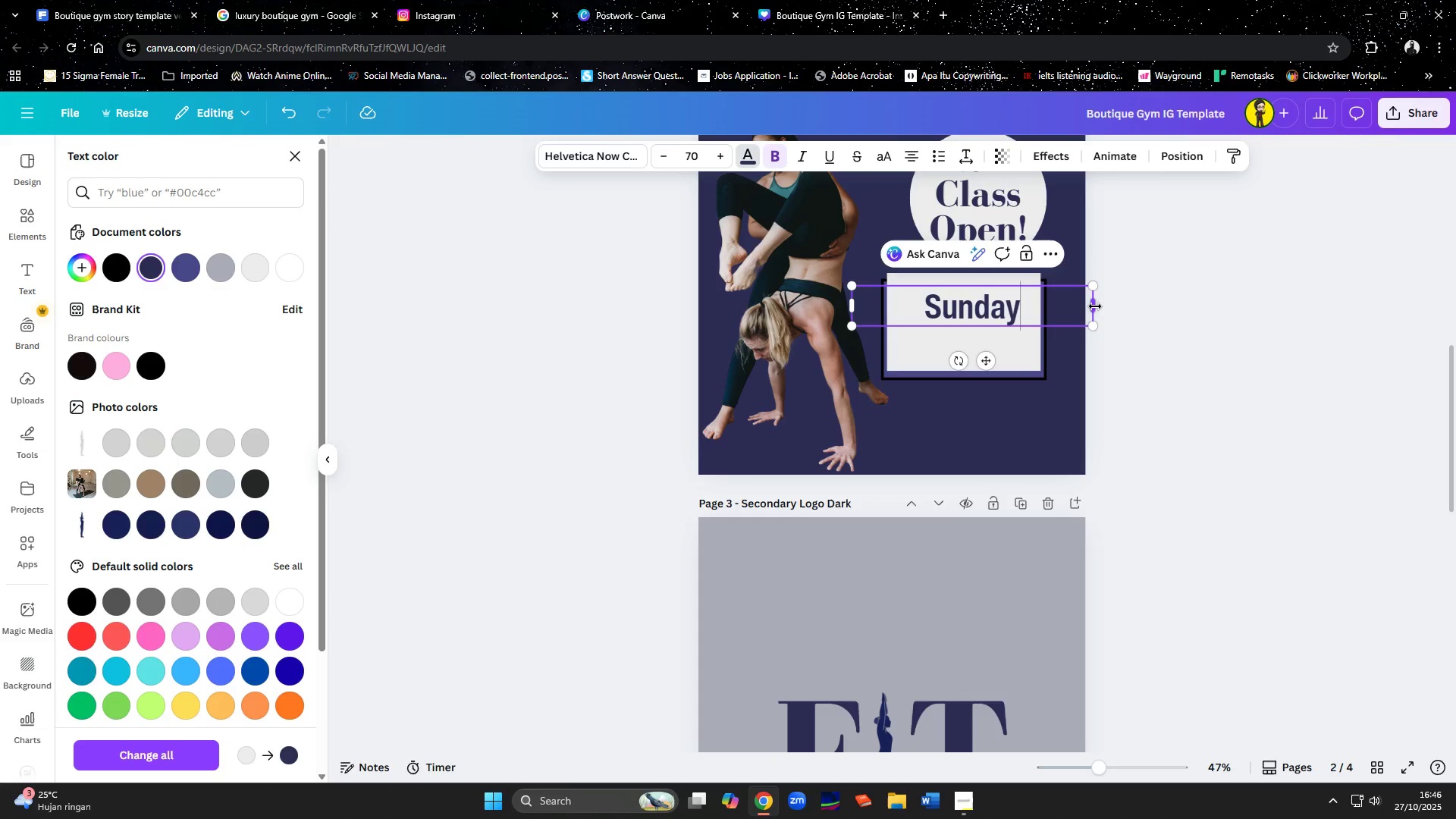 
left_click_drag(start_coordinate=[1095, 306], to_coordinate=[977, 308])
 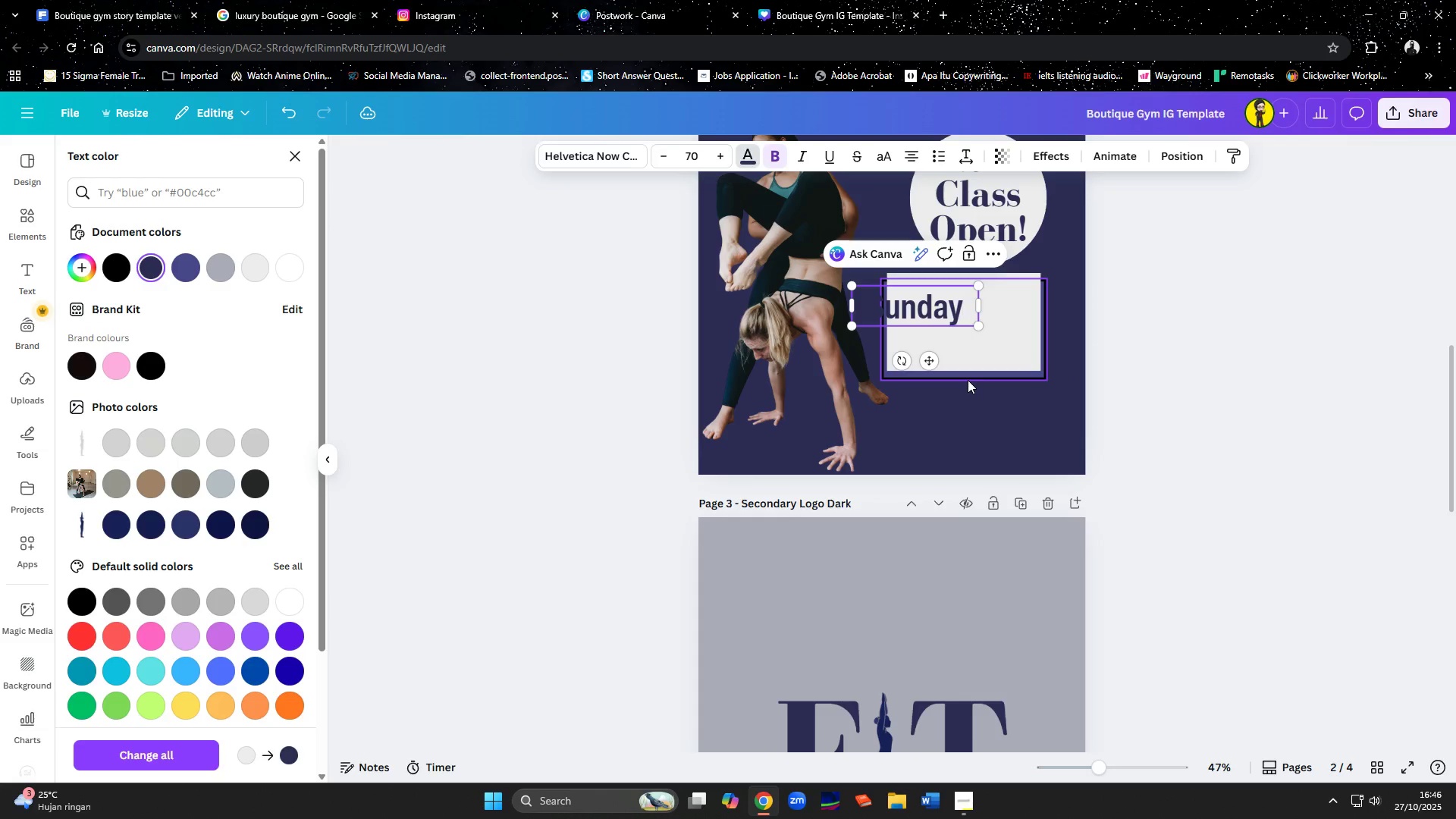 
left_click([968, 380])
 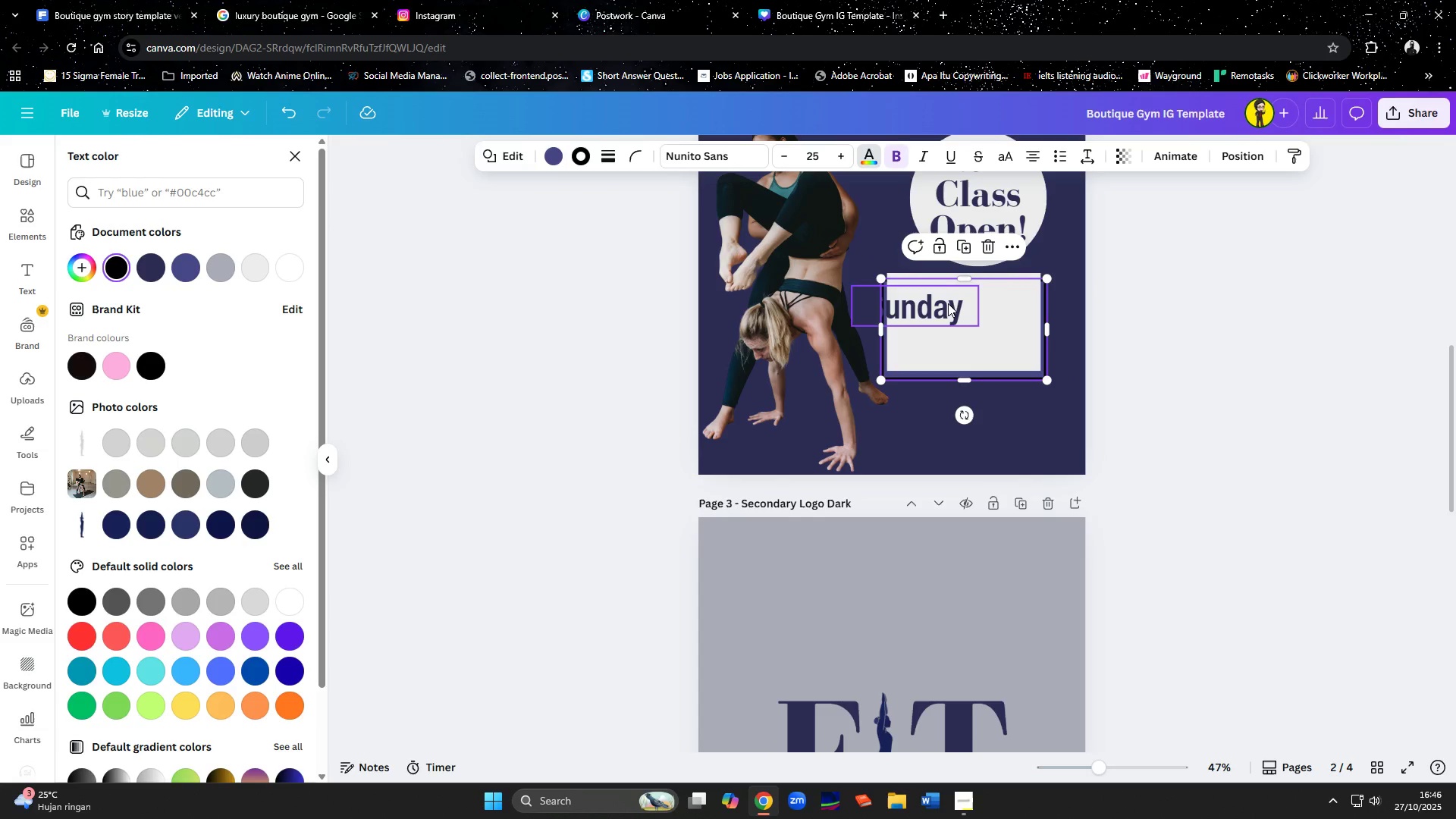 
left_click_drag(start_coordinate=[948, 303], to_coordinate=[1000, 303])
 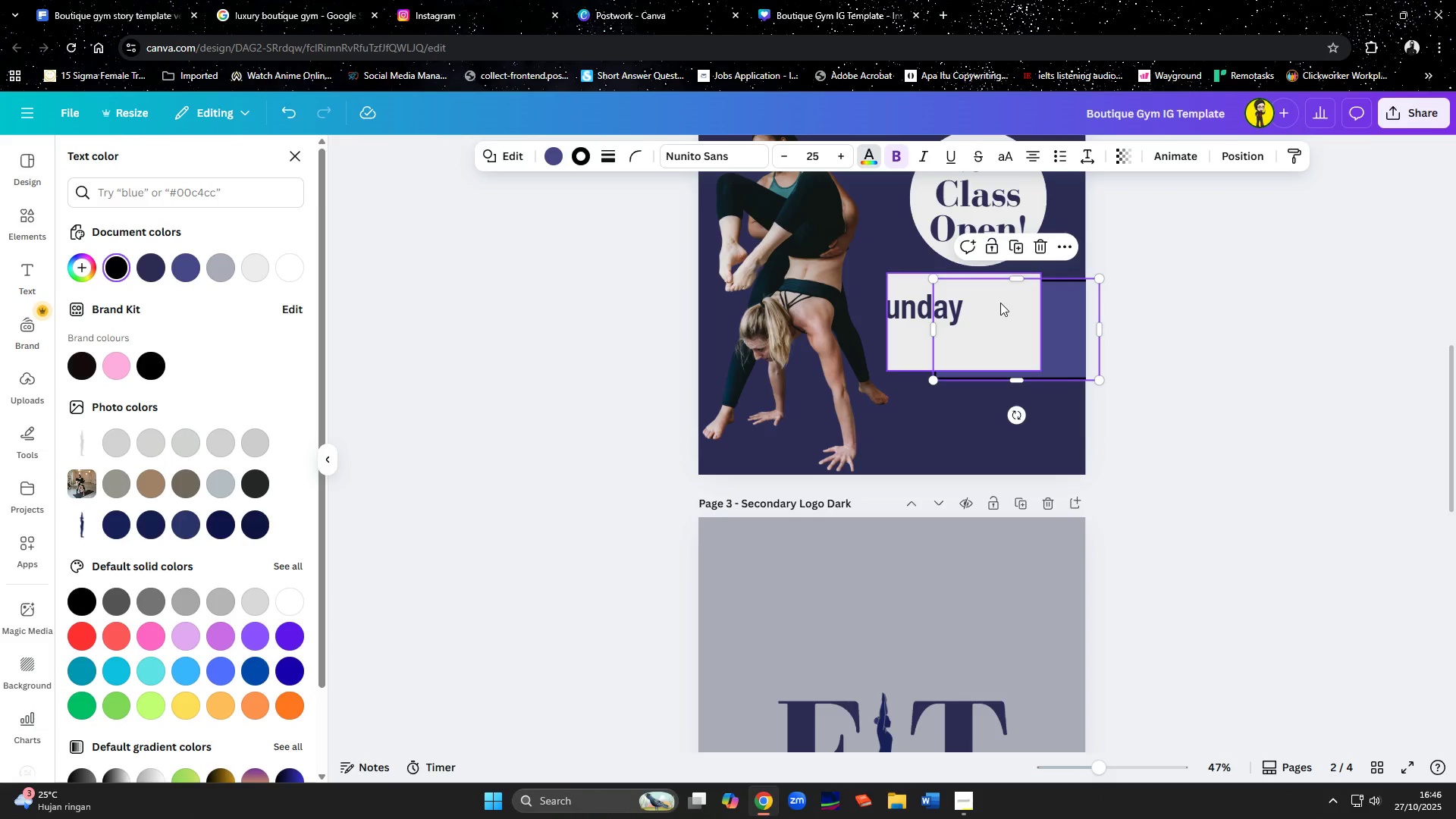 
key(Control+ControlLeft)
 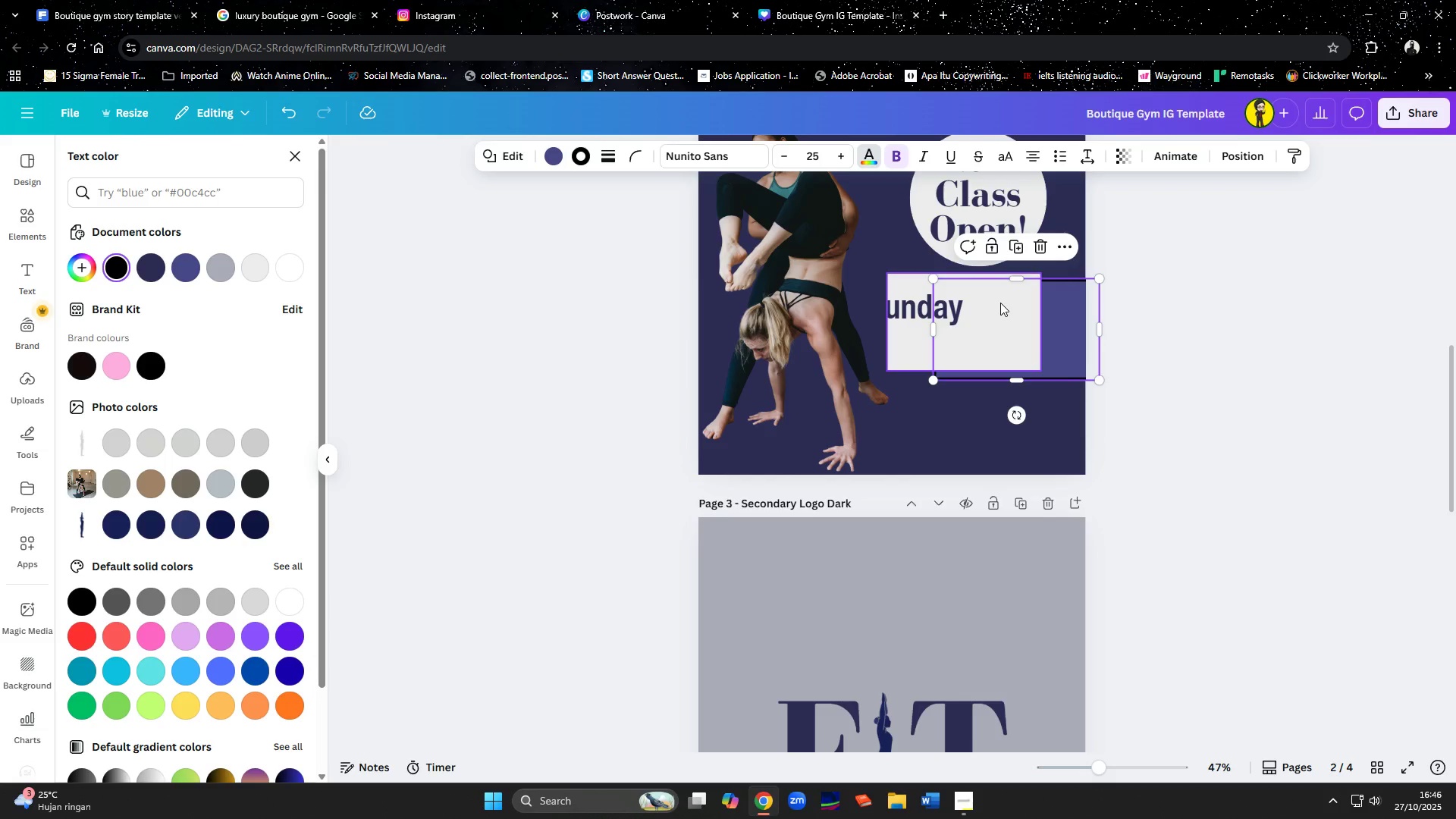 
key(Control+Z)
 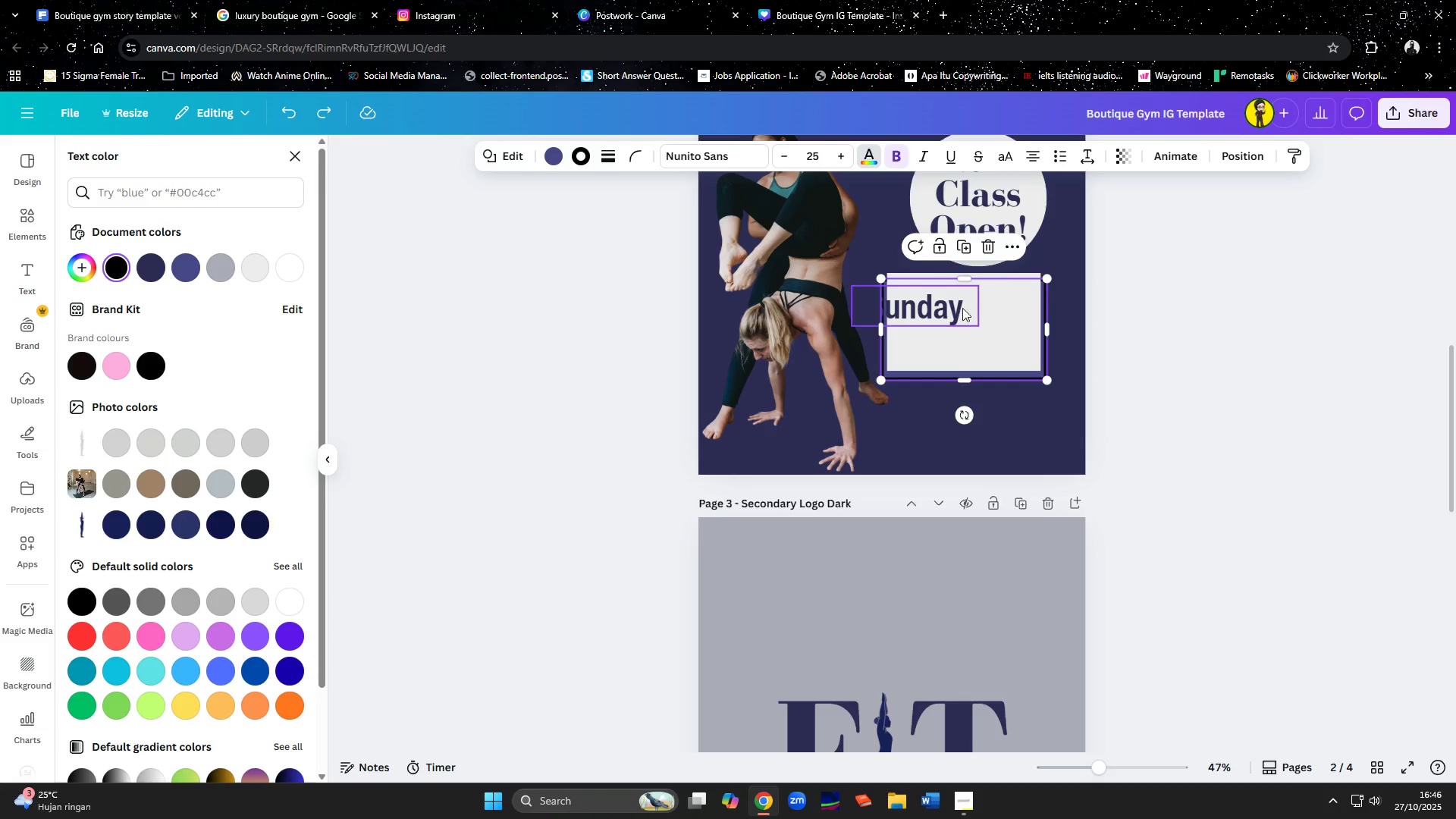 
left_click_drag(start_coordinate=[956, 309], to_coordinate=[990, 313])
 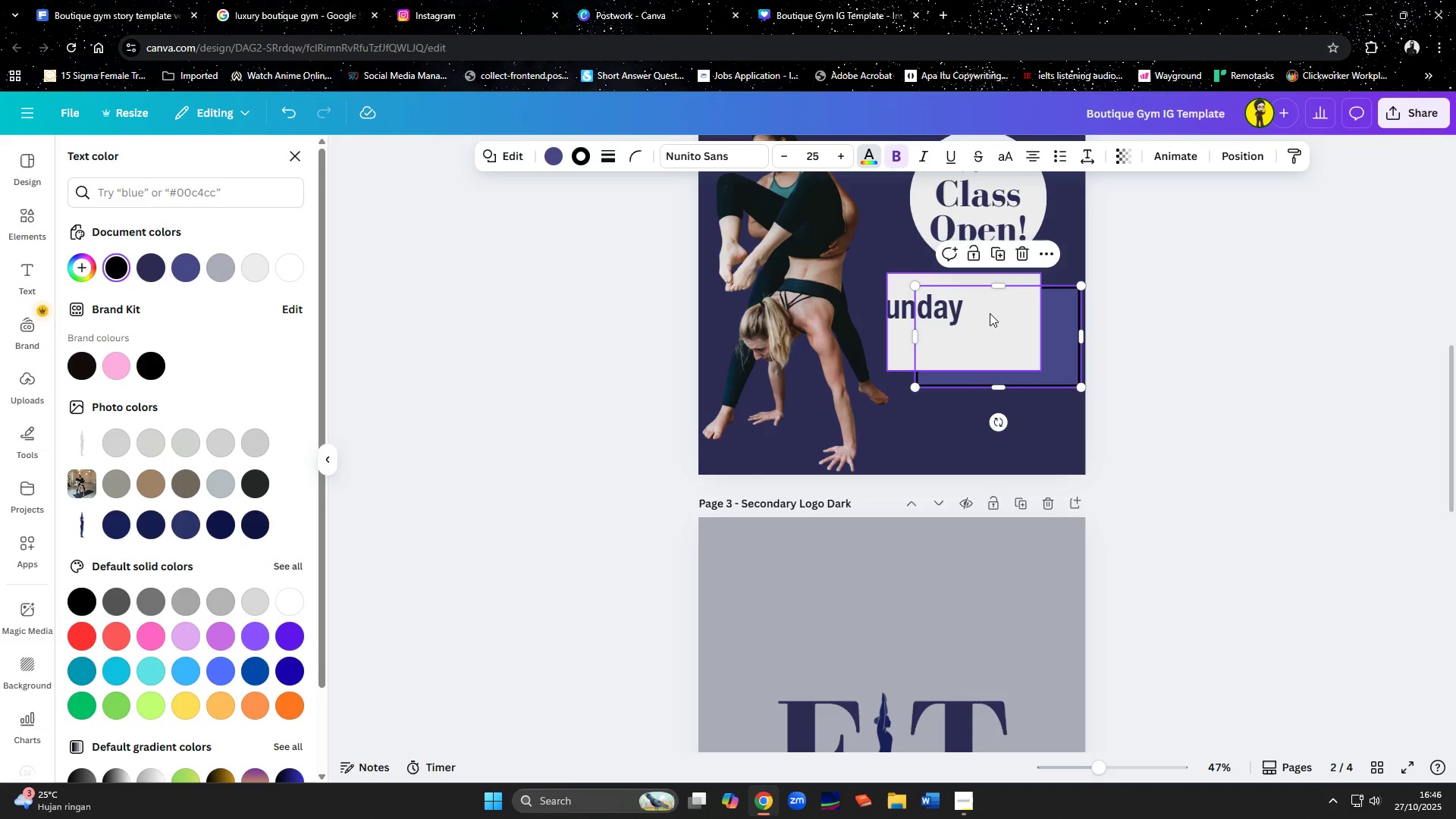 
key(Control+Z)
 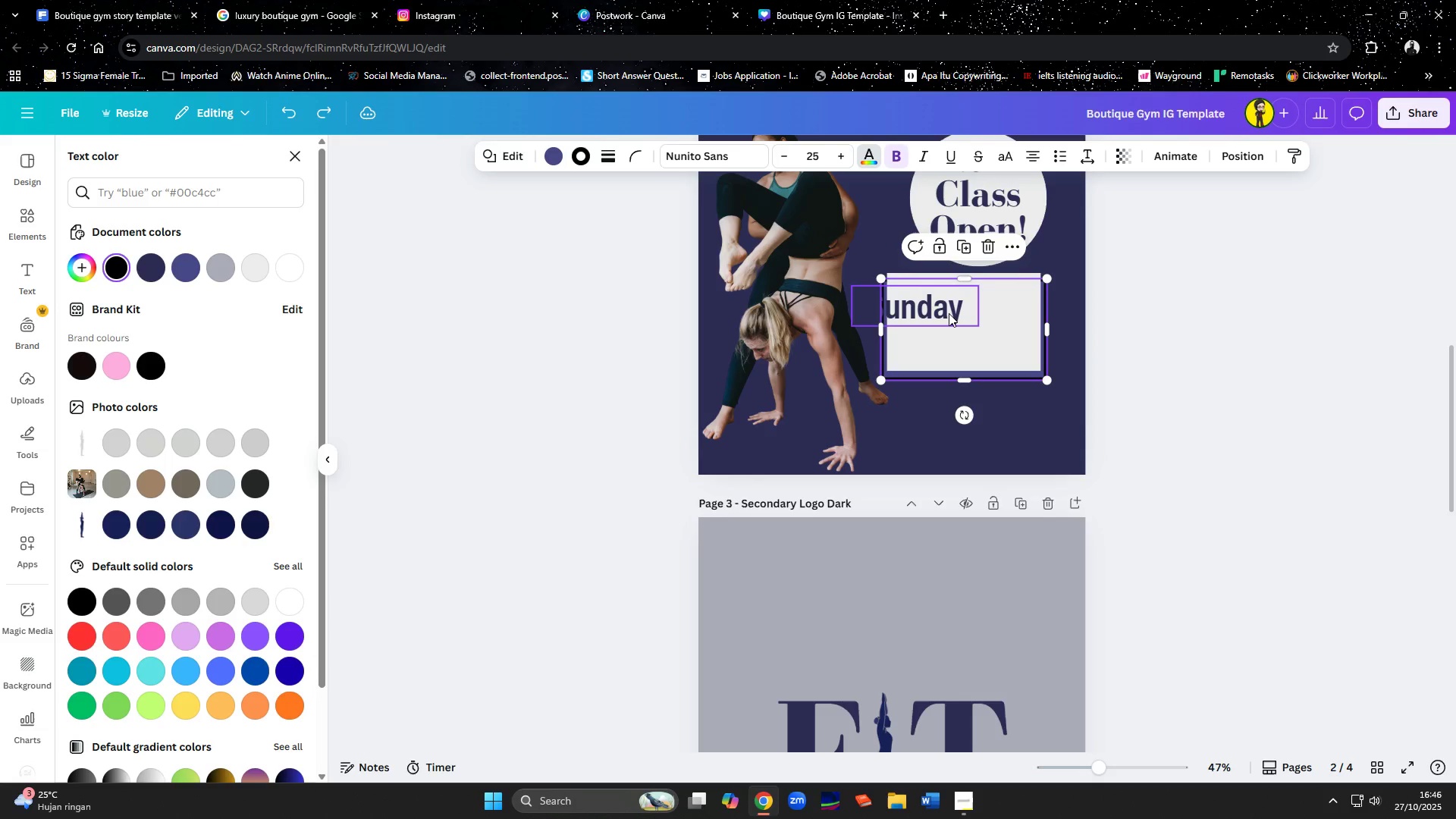 
left_click([949, 313])
 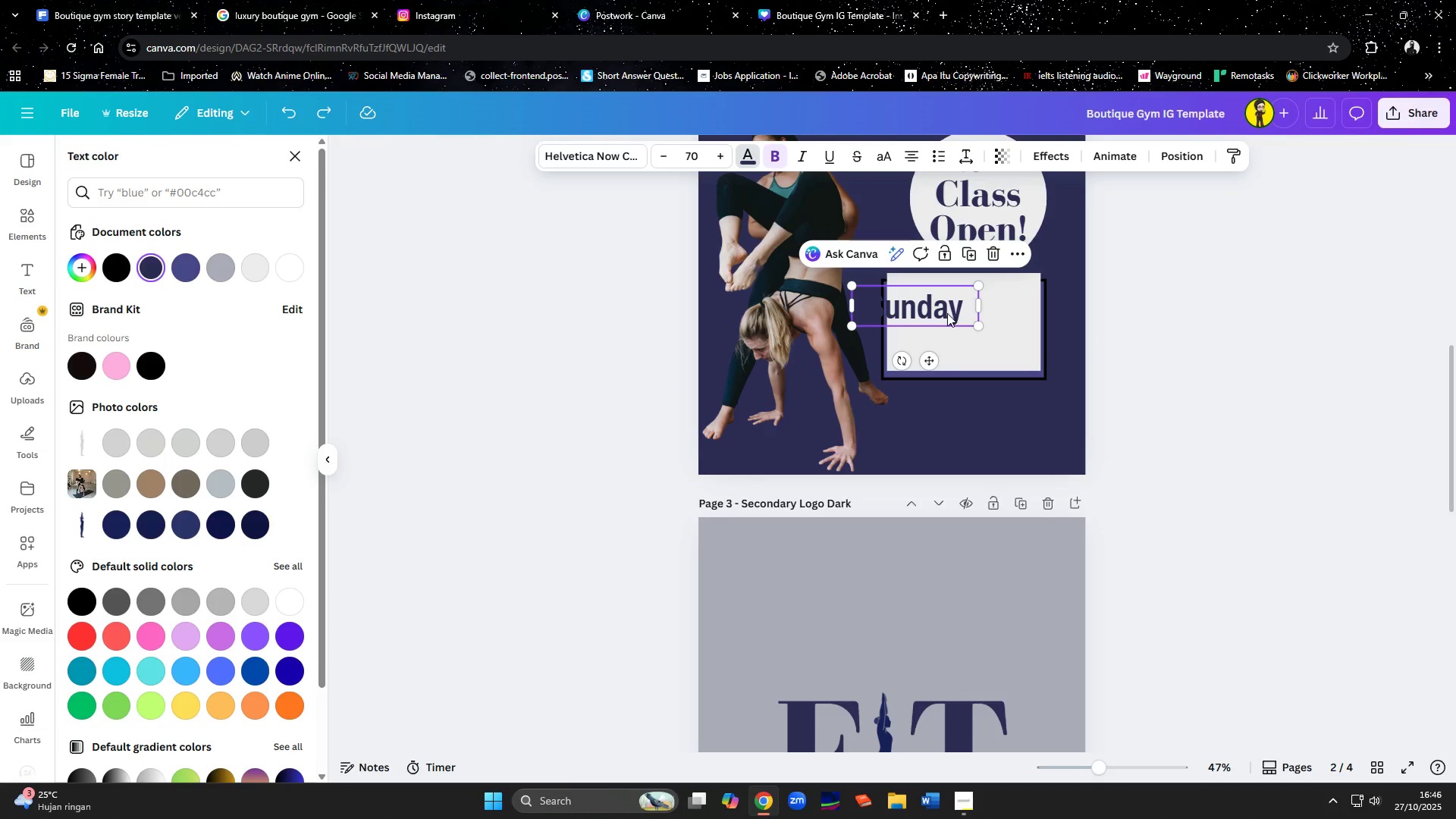 
left_click_drag(start_coordinate=[946, 313], to_coordinate=[996, 309])
 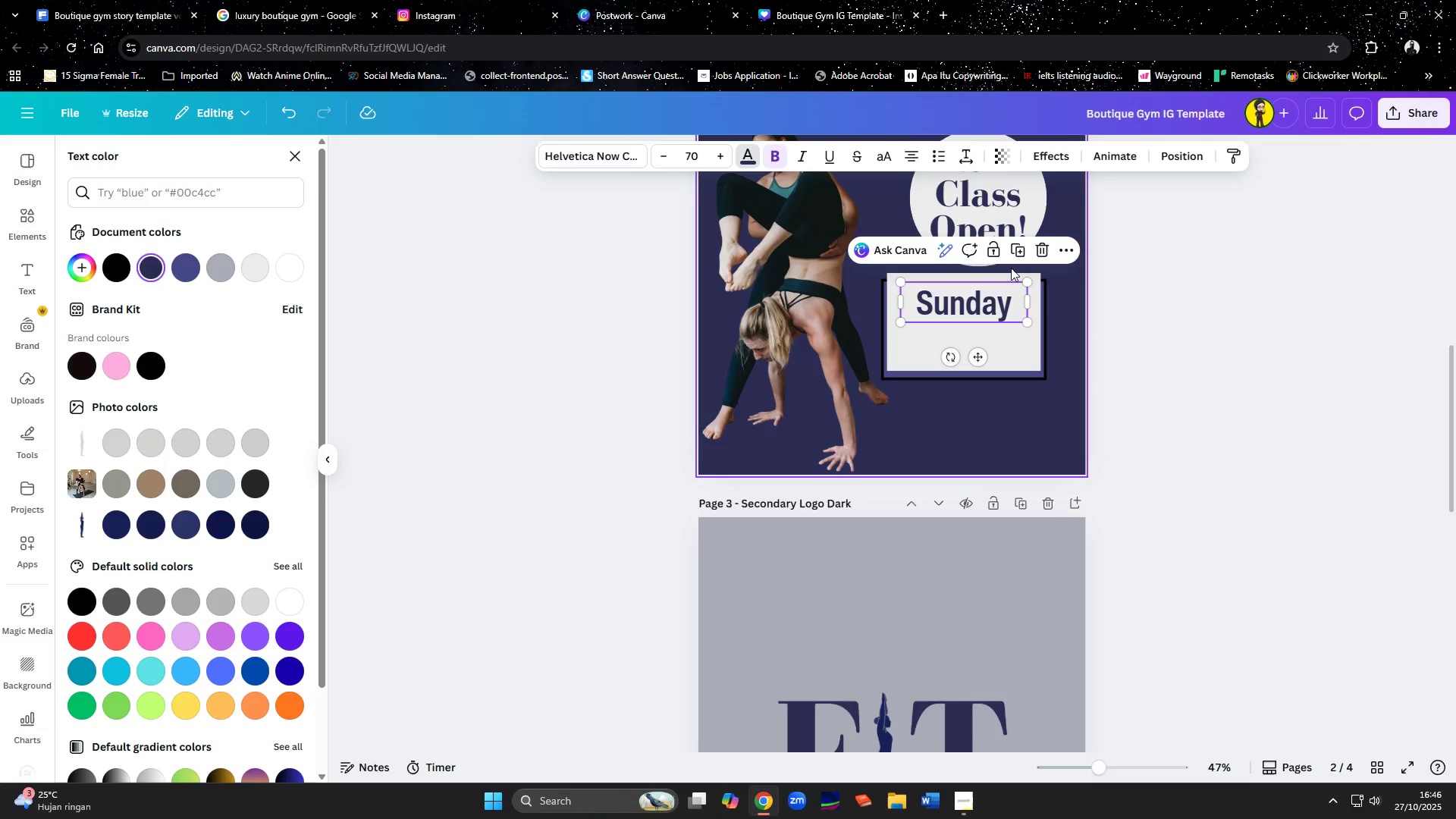 
left_click([1015, 259])
 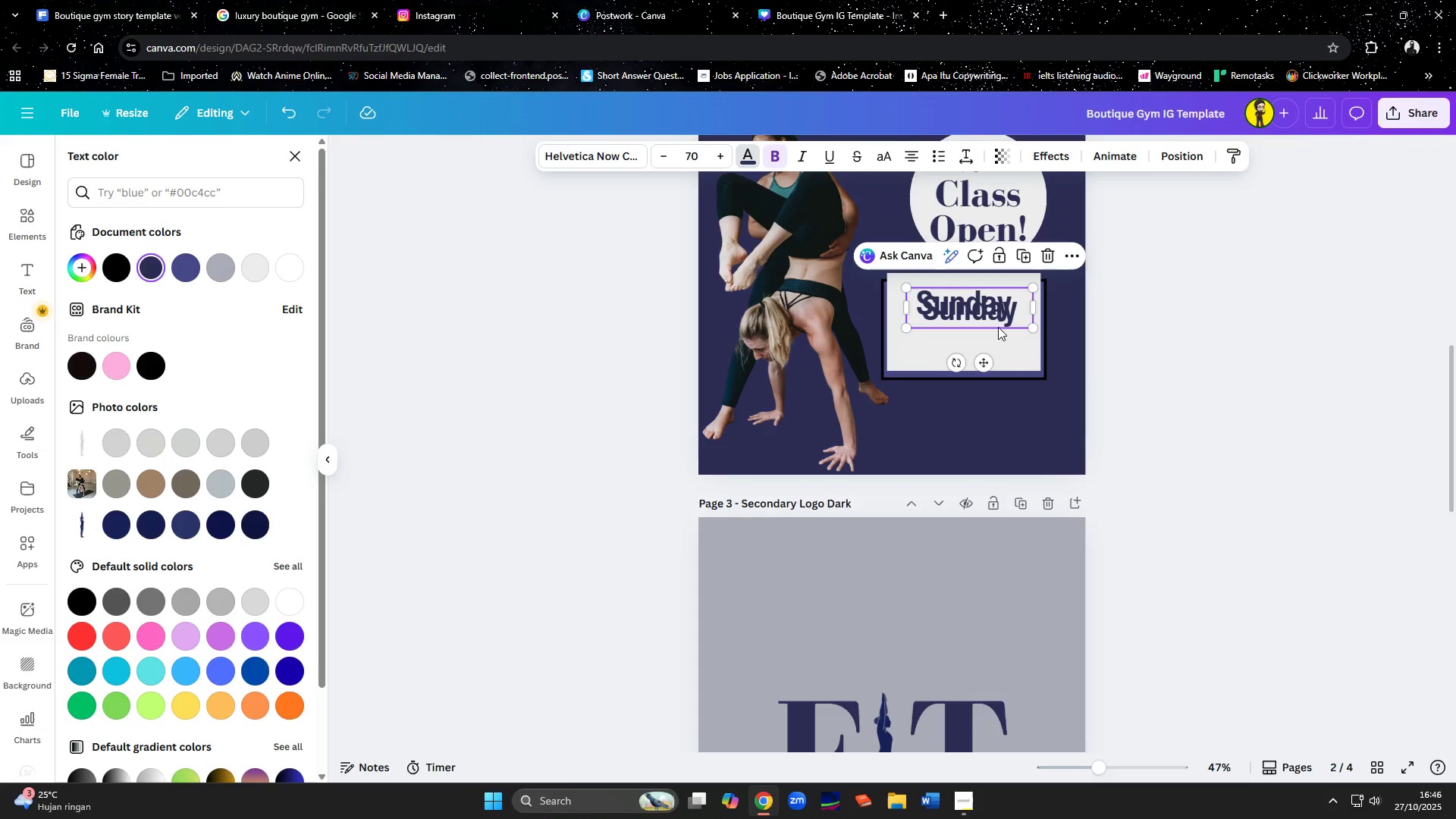 
left_click_drag(start_coordinate=[998, 327], to_coordinate=[993, 355])
 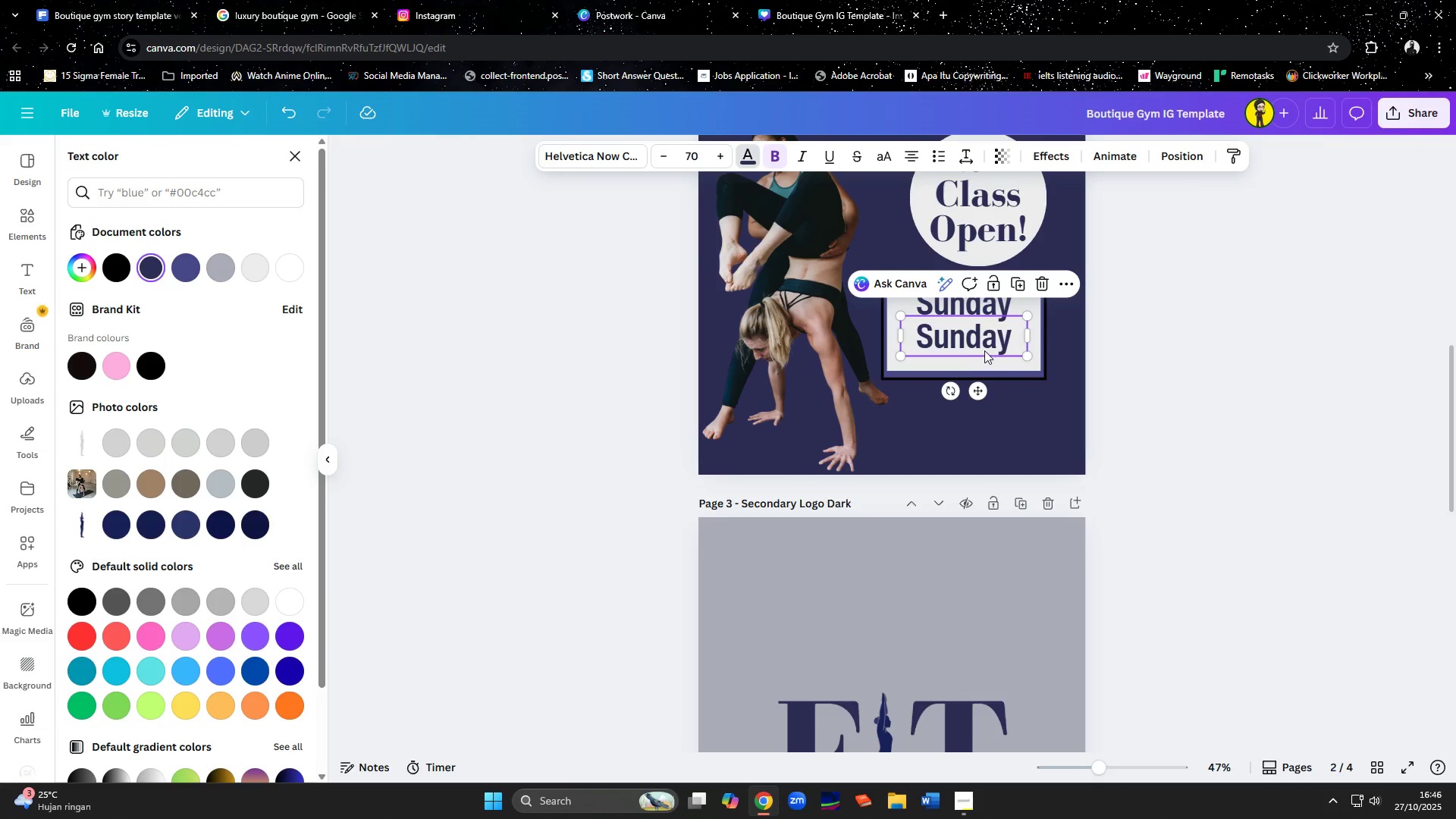 
left_click([984, 350])
 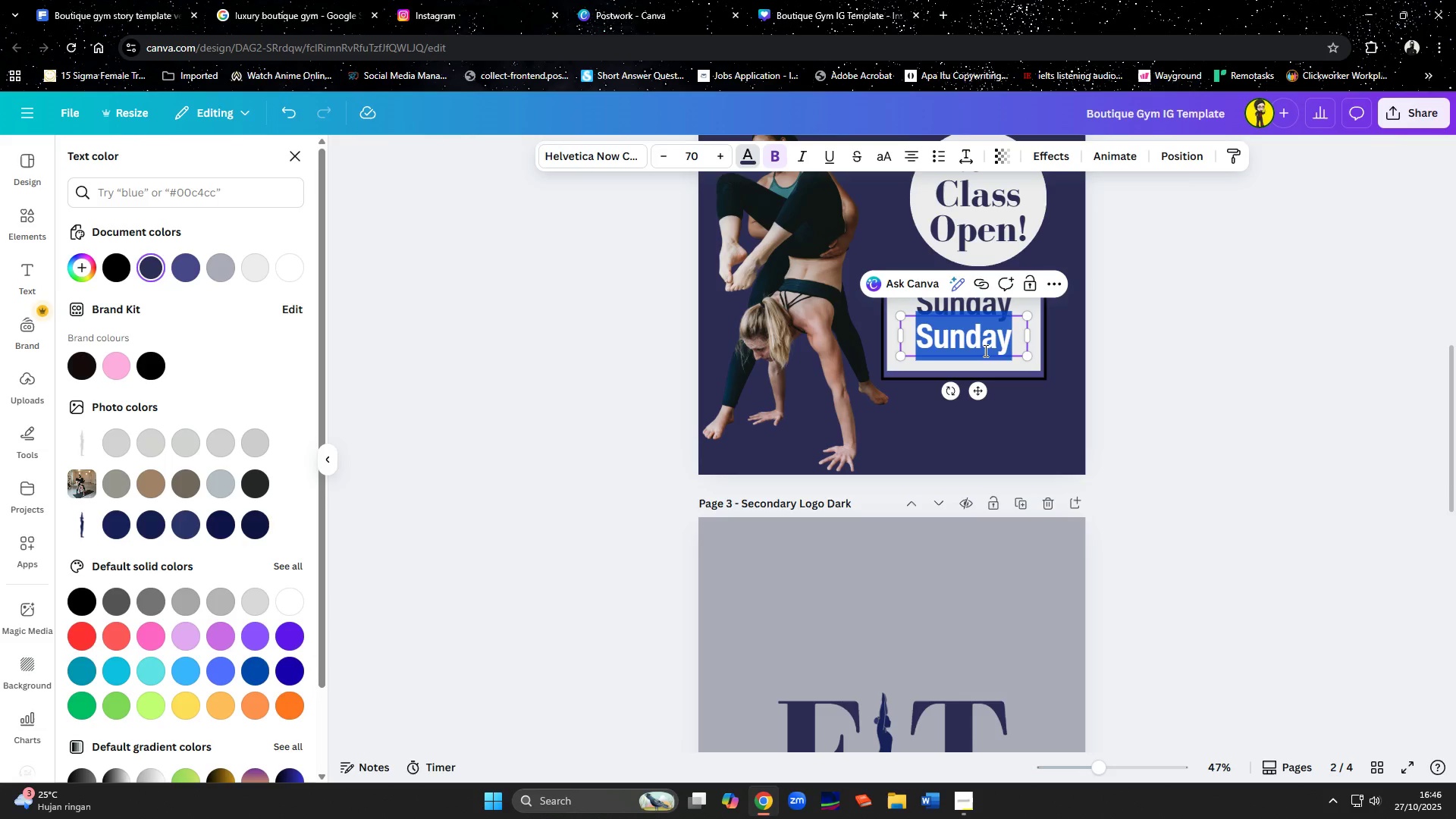 
wait(6.06)
 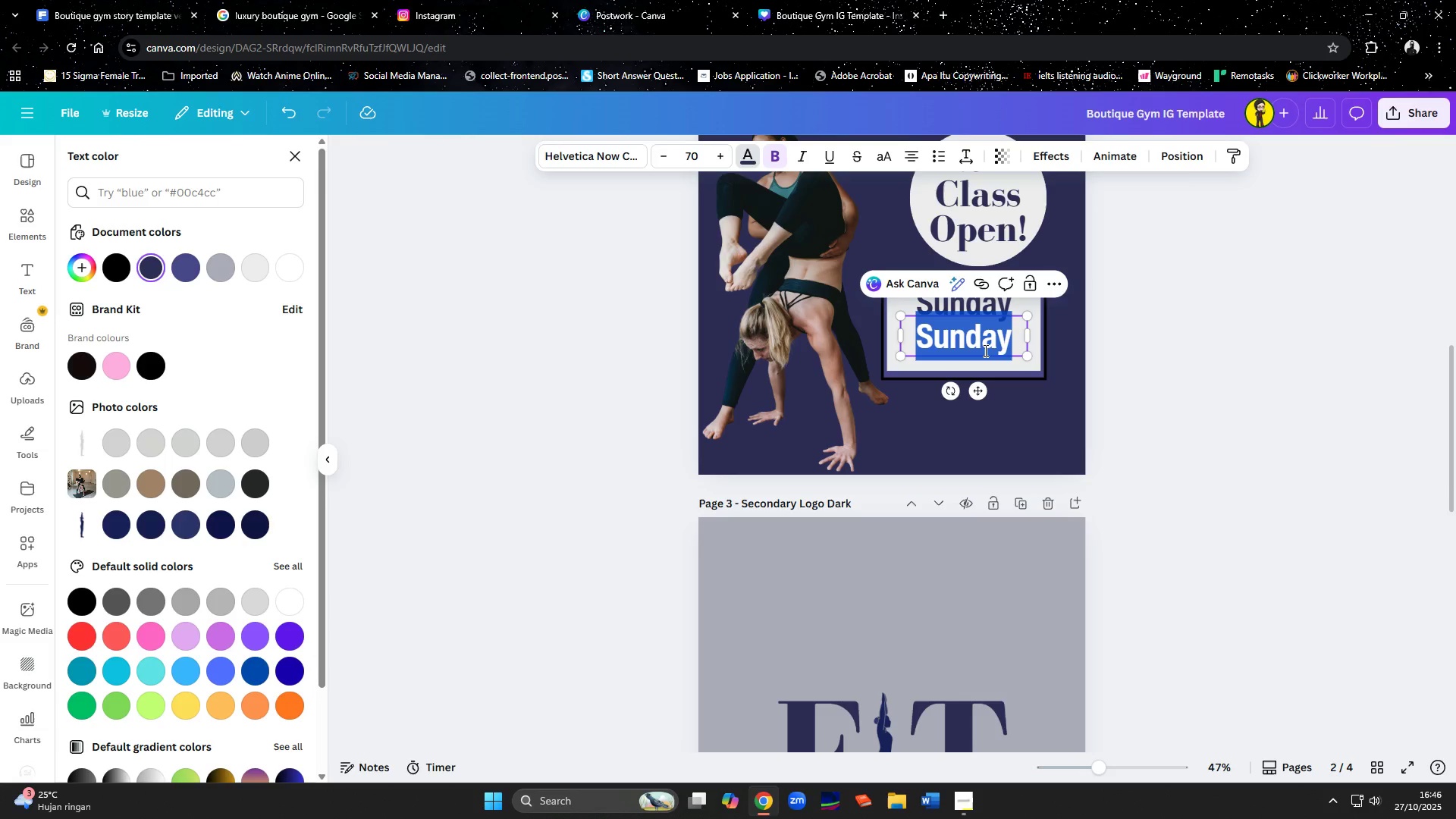 
type(8.00-9.00 PM)
 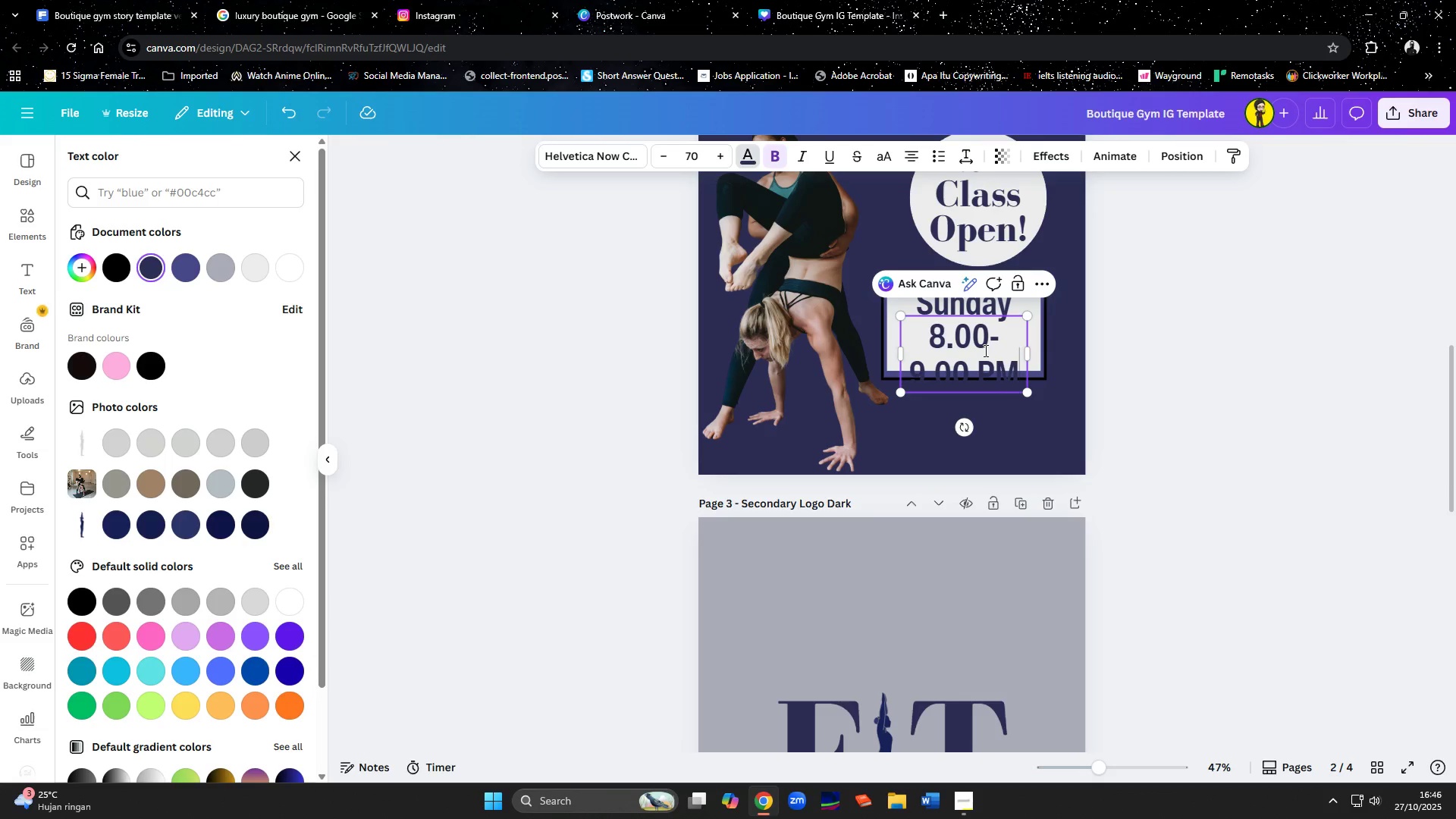 
key(Control+A)
 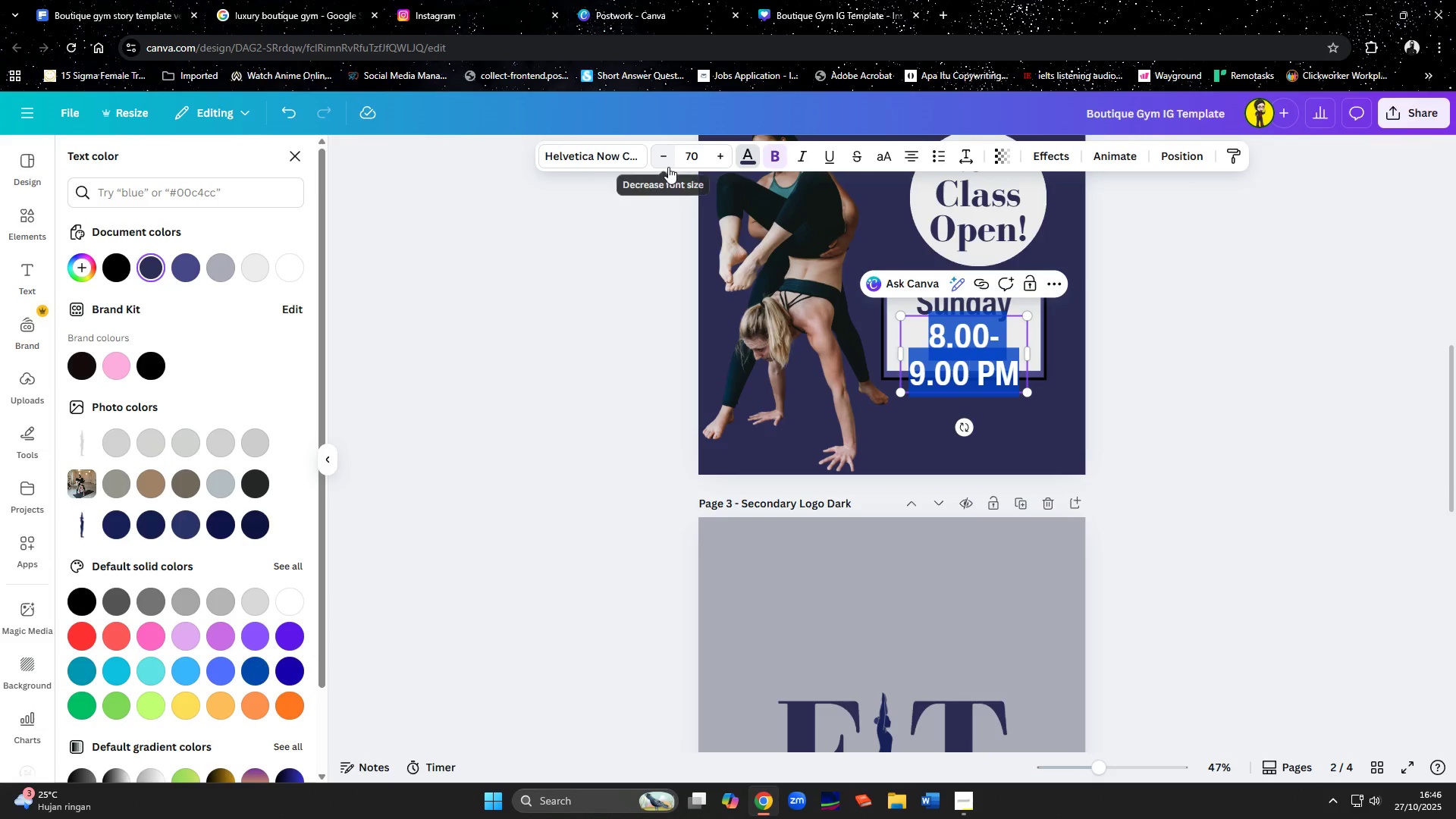 
double_click([667, 165])
 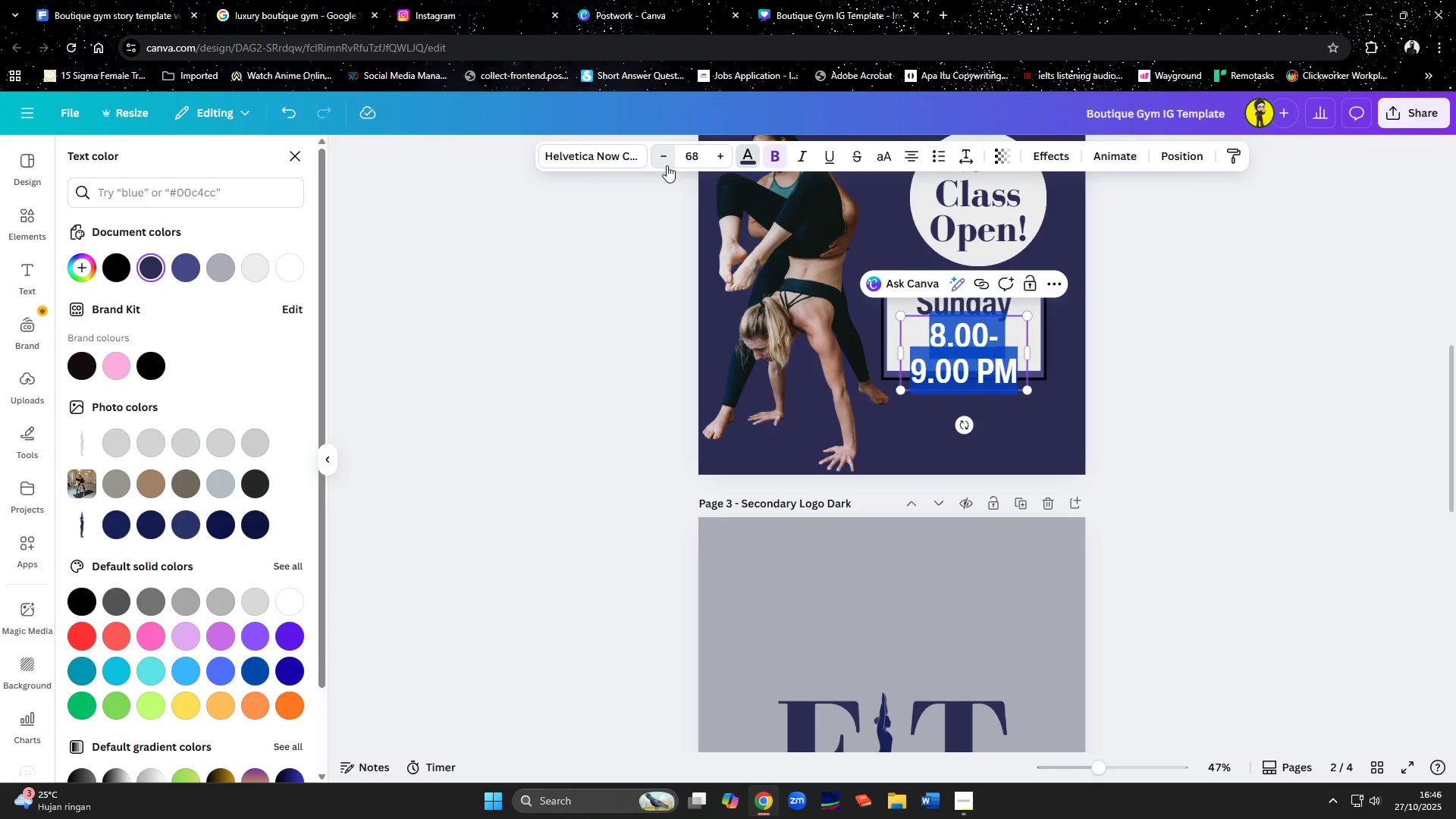 
triple_click([667, 165])
 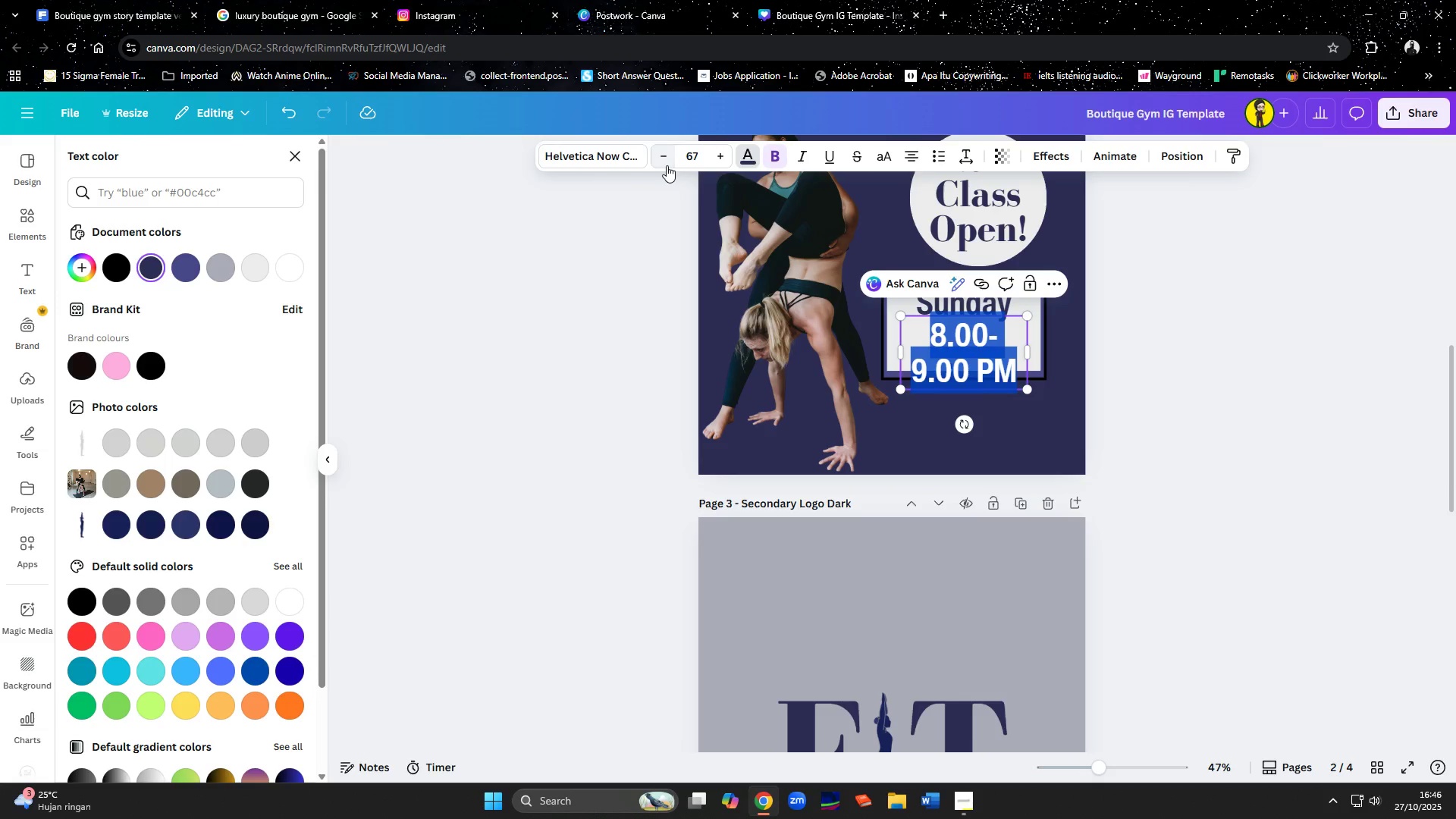 
triple_click([667, 165])
 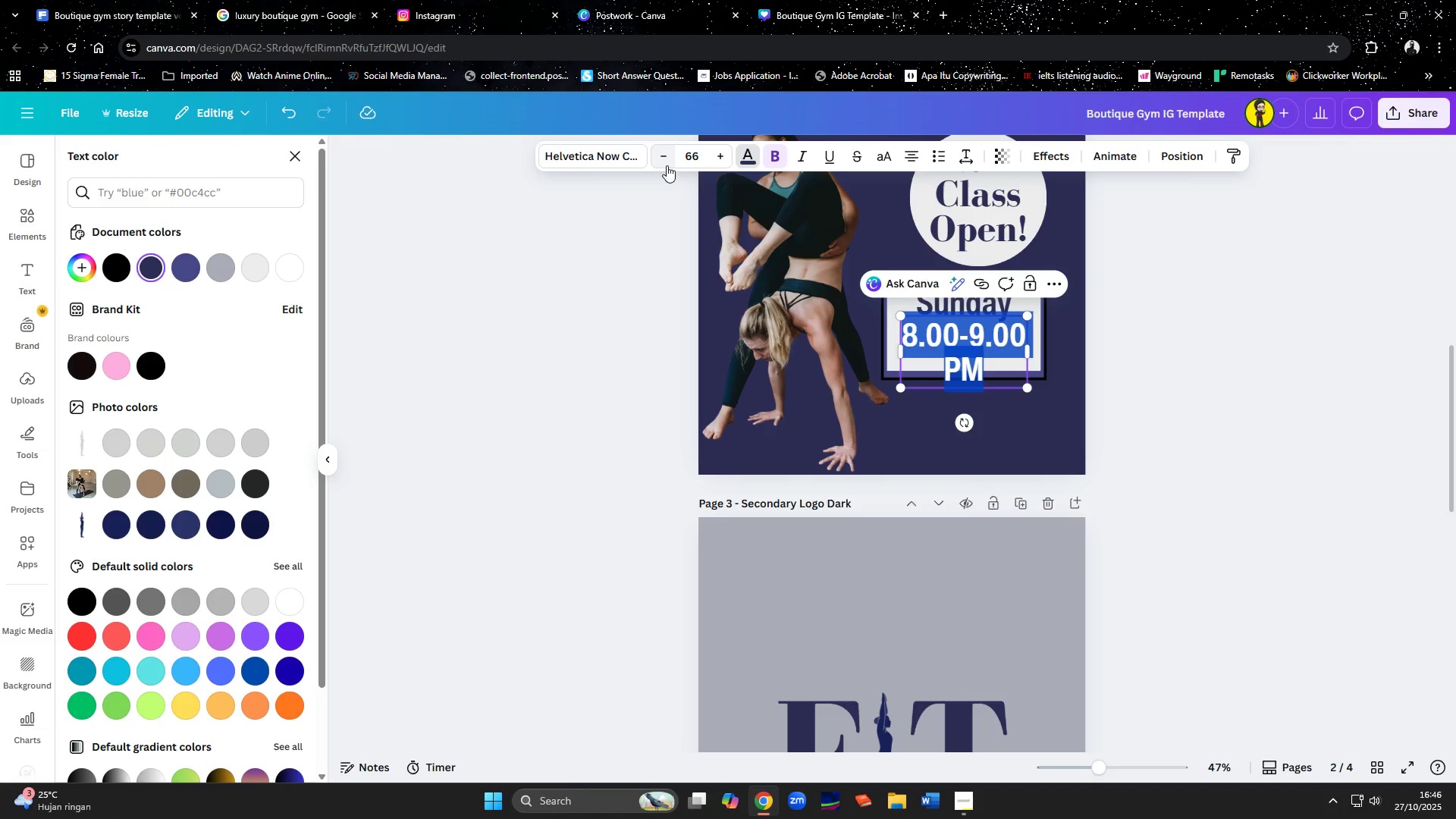 
triple_click([667, 165])
 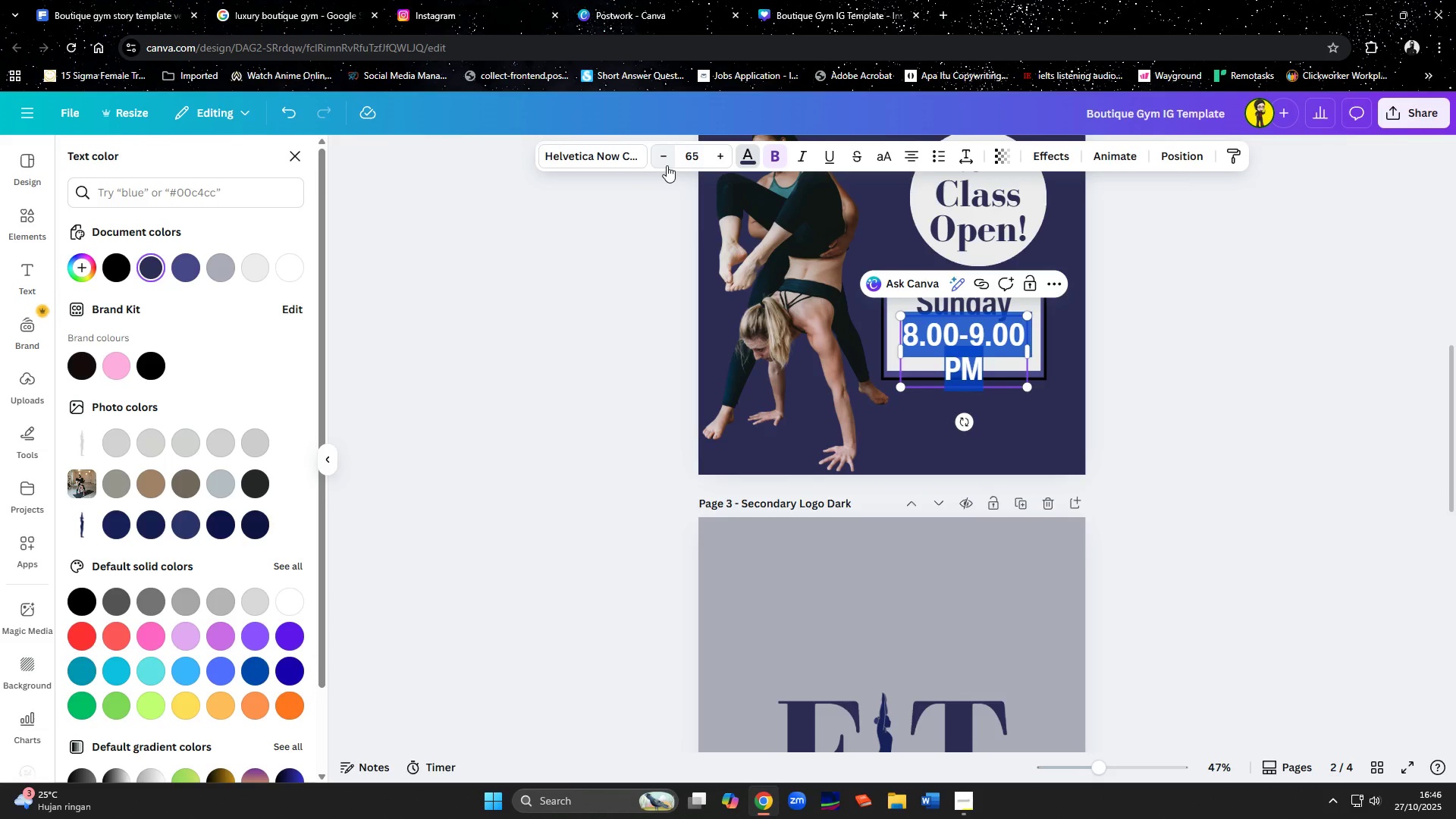 
triple_click([667, 165])
 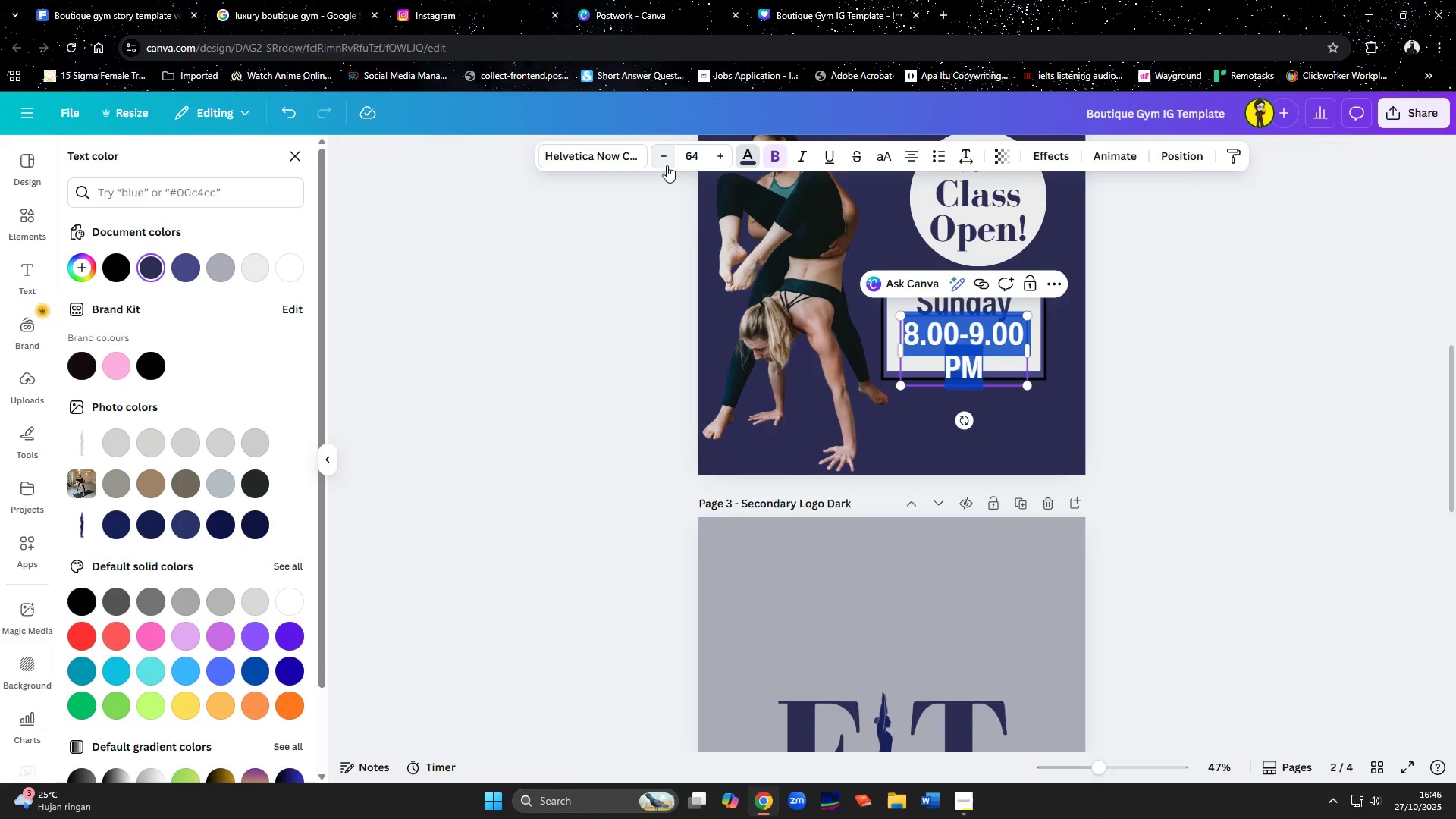 
triple_click([667, 165])
 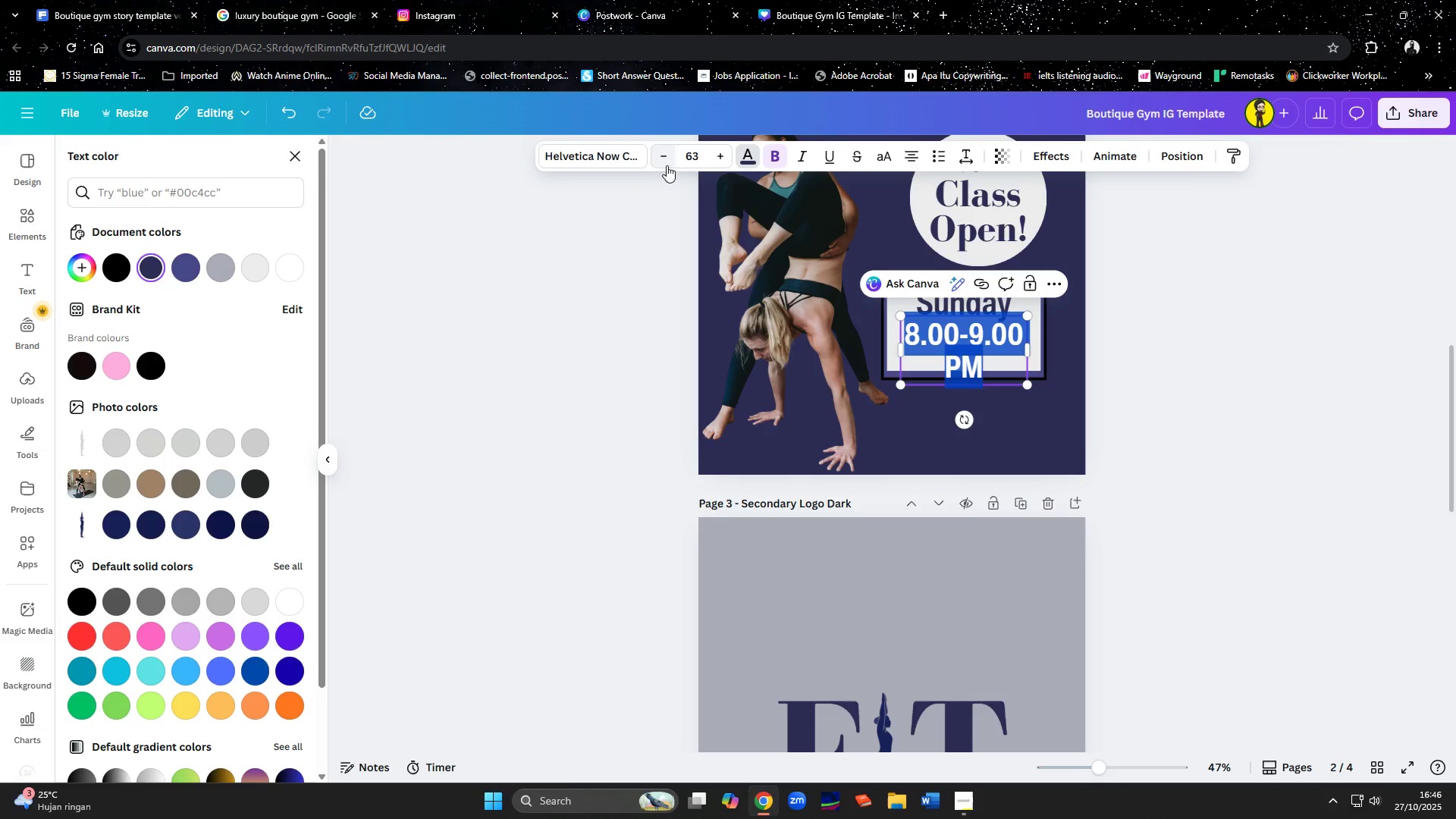 
triple_click([667, 165])
 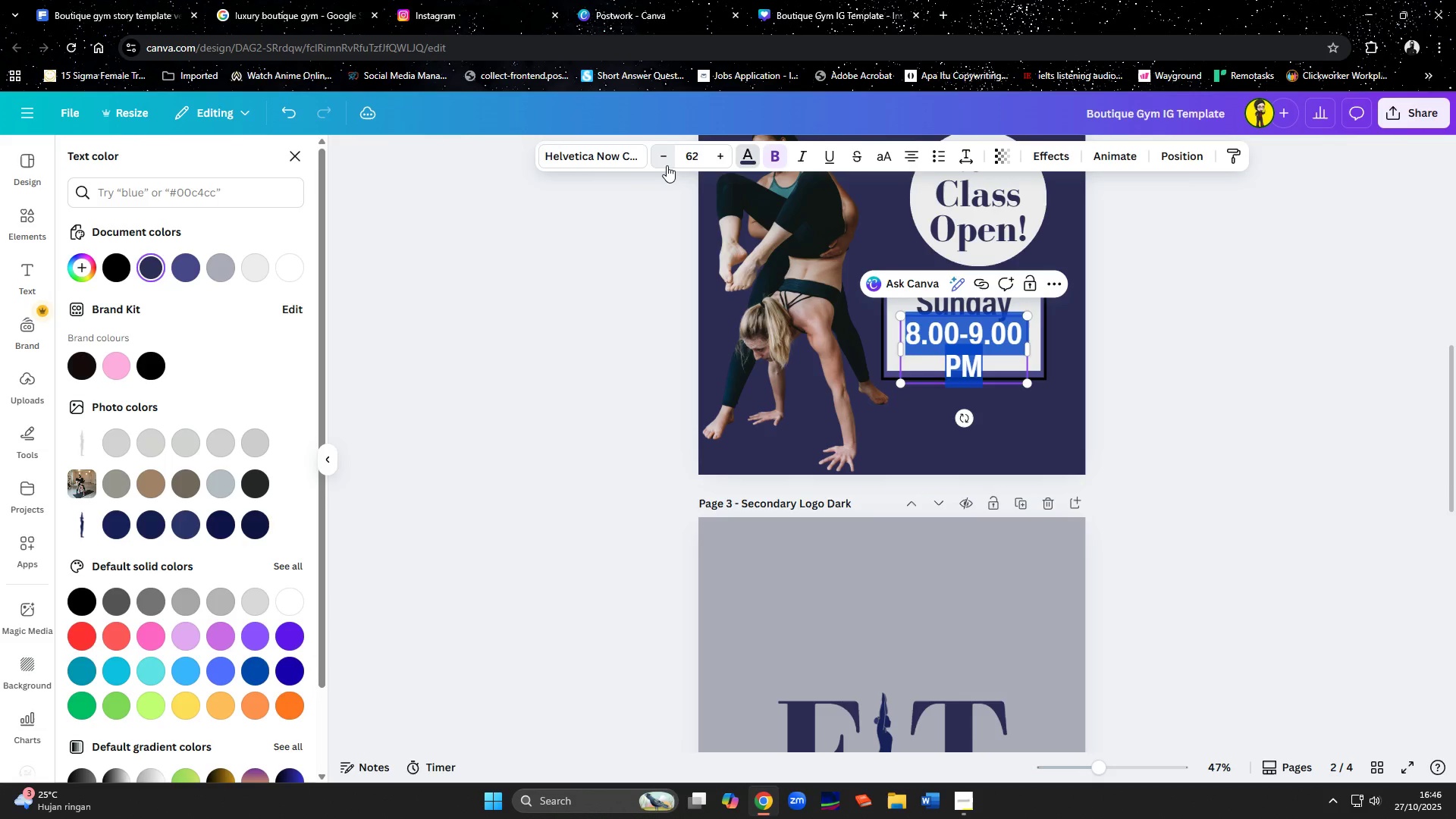 
triple_click([667, 165])
 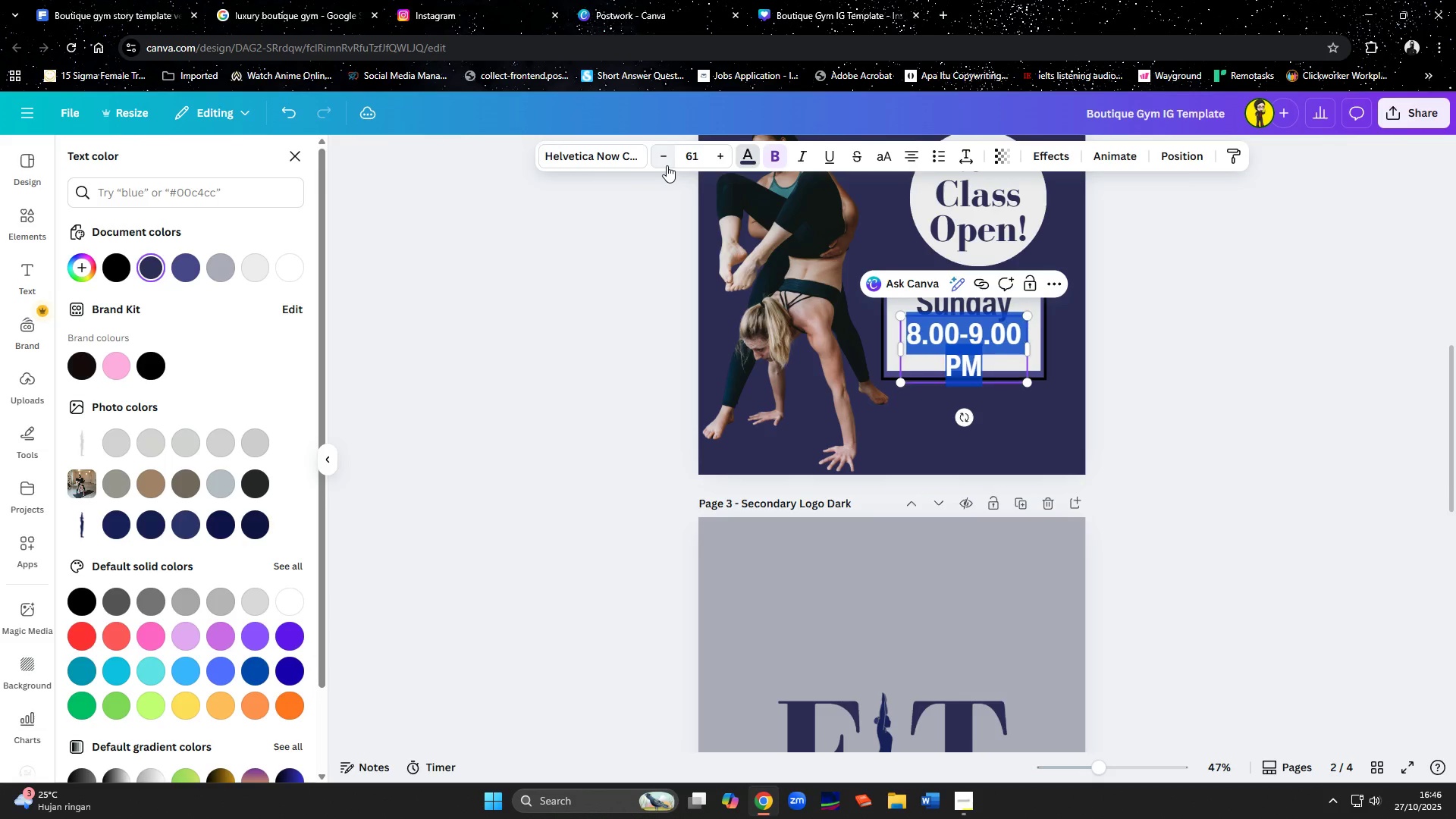 
triple_click([667, 165])
 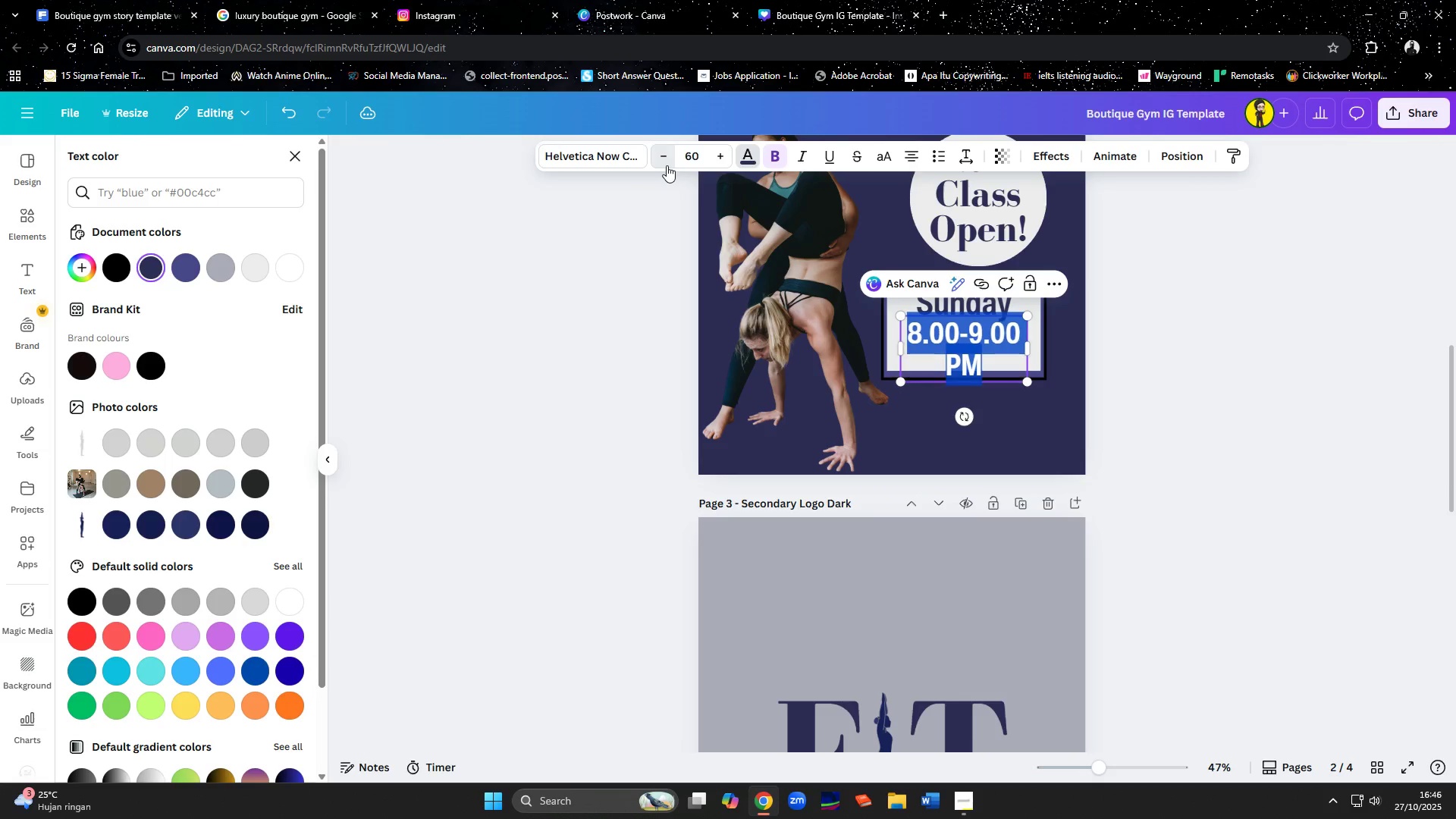 
triple_click([667, 165])
 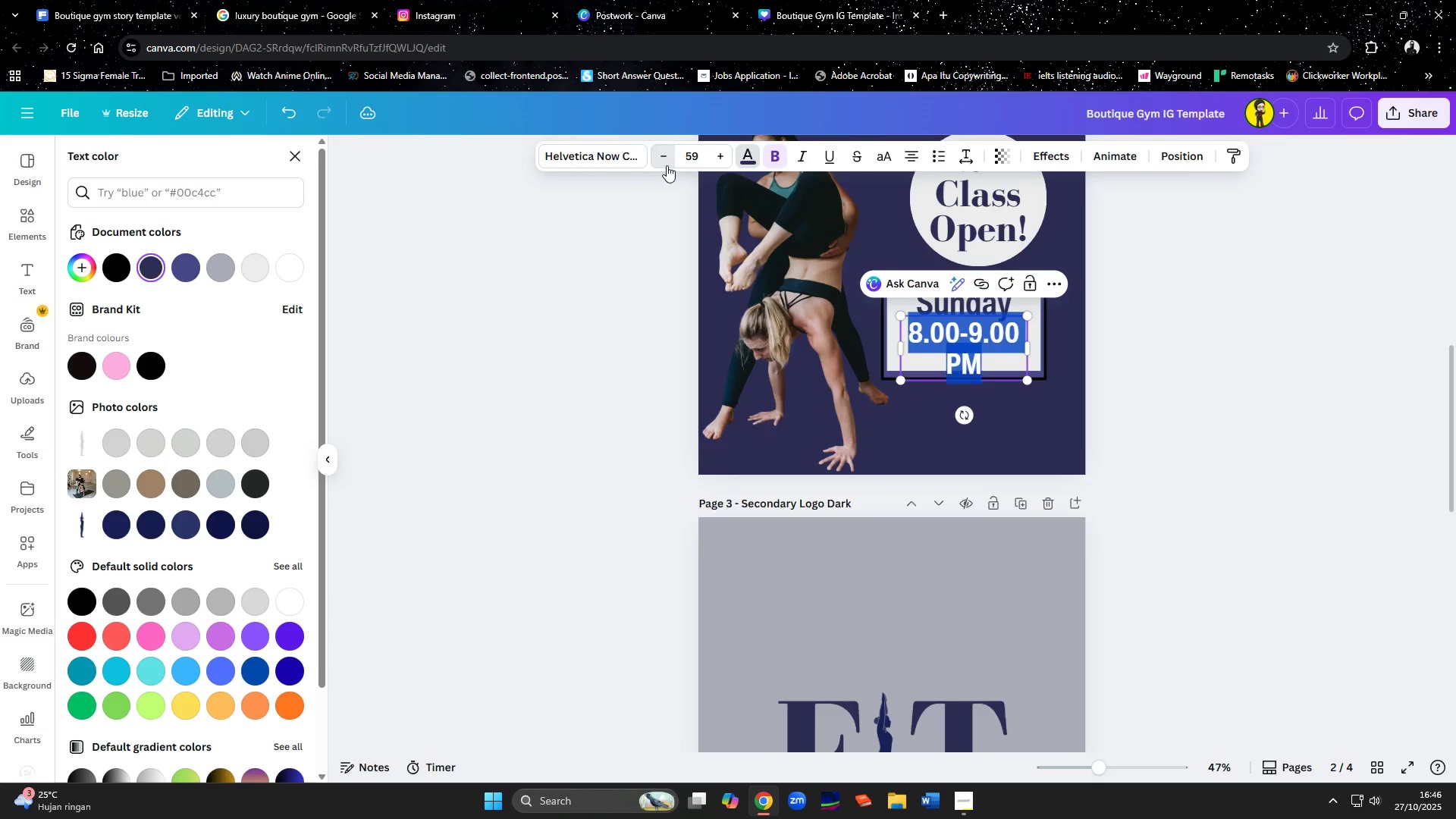 
triple_click([667, 165])
 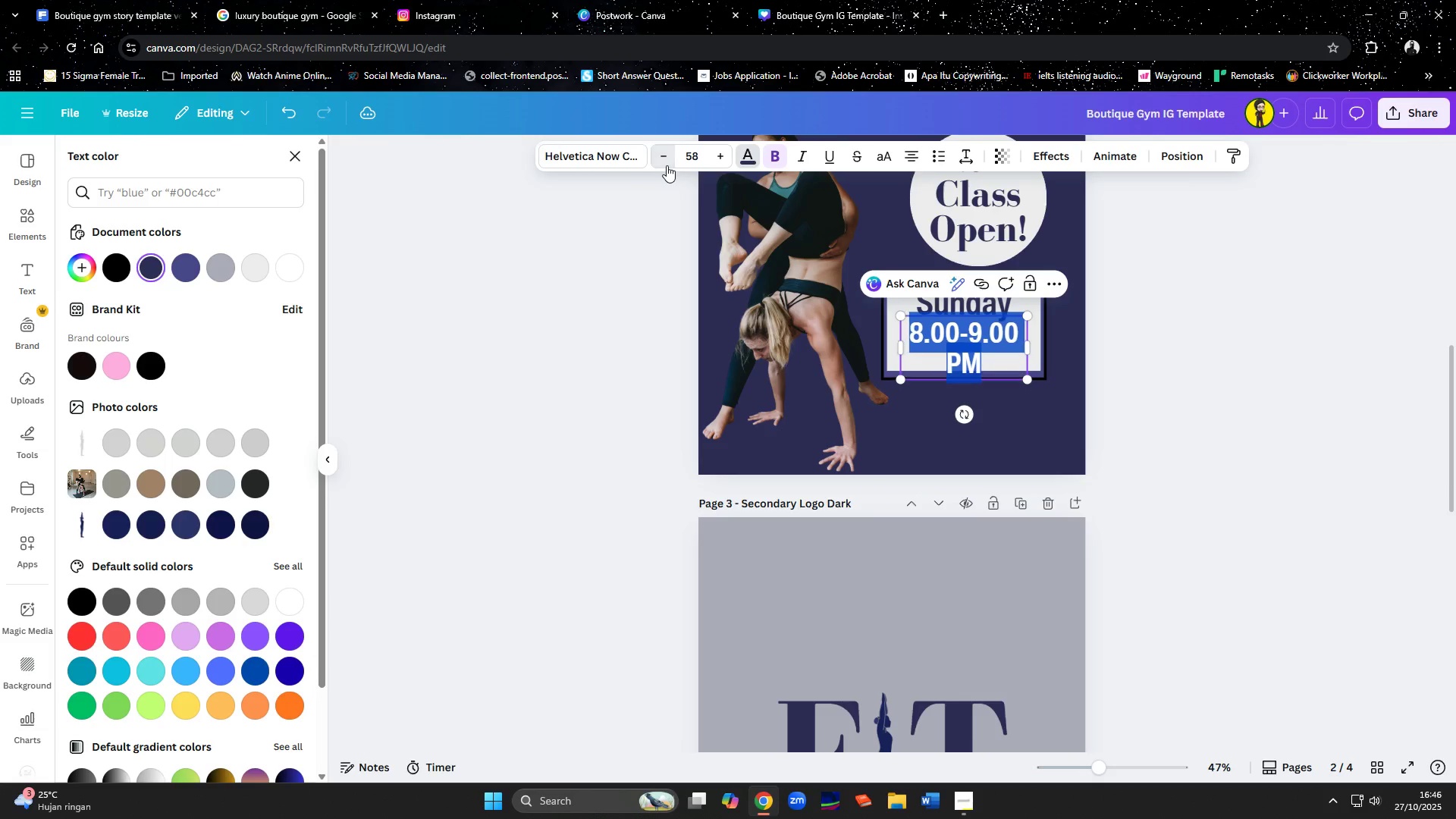 
triple_click([667, 165])
 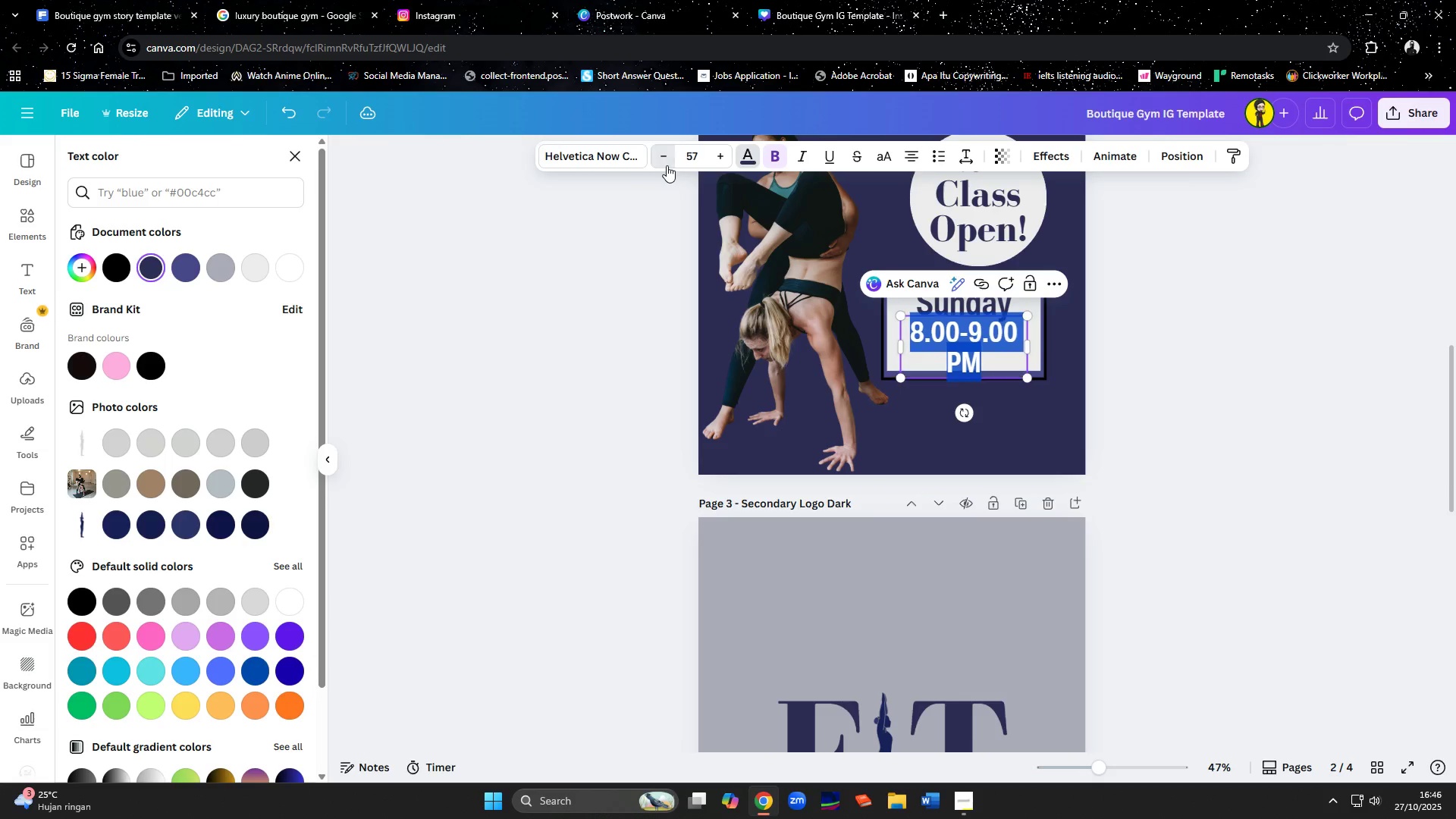 
triple_click([667, 165])
 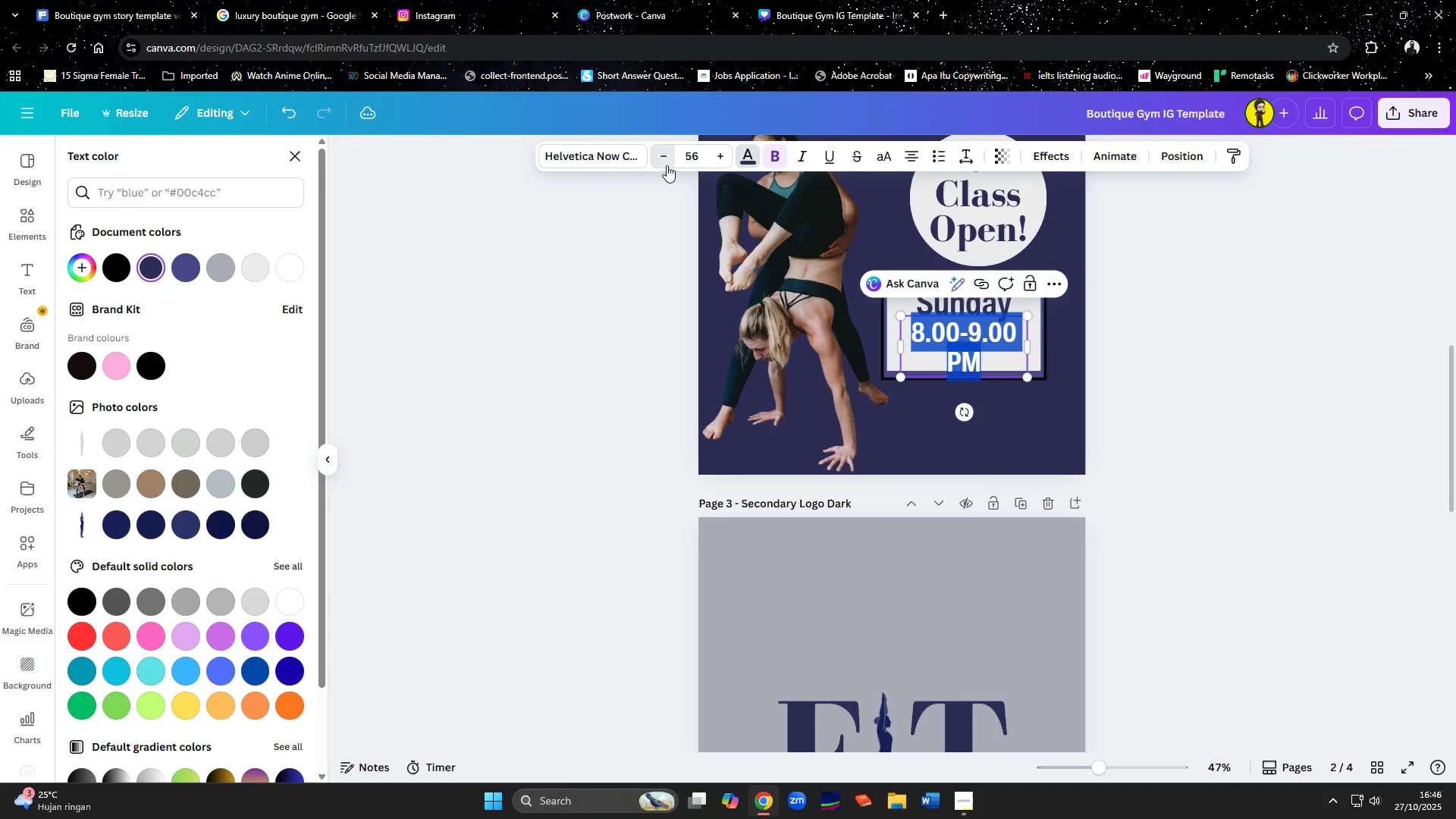 
triple_click([667, 165])
 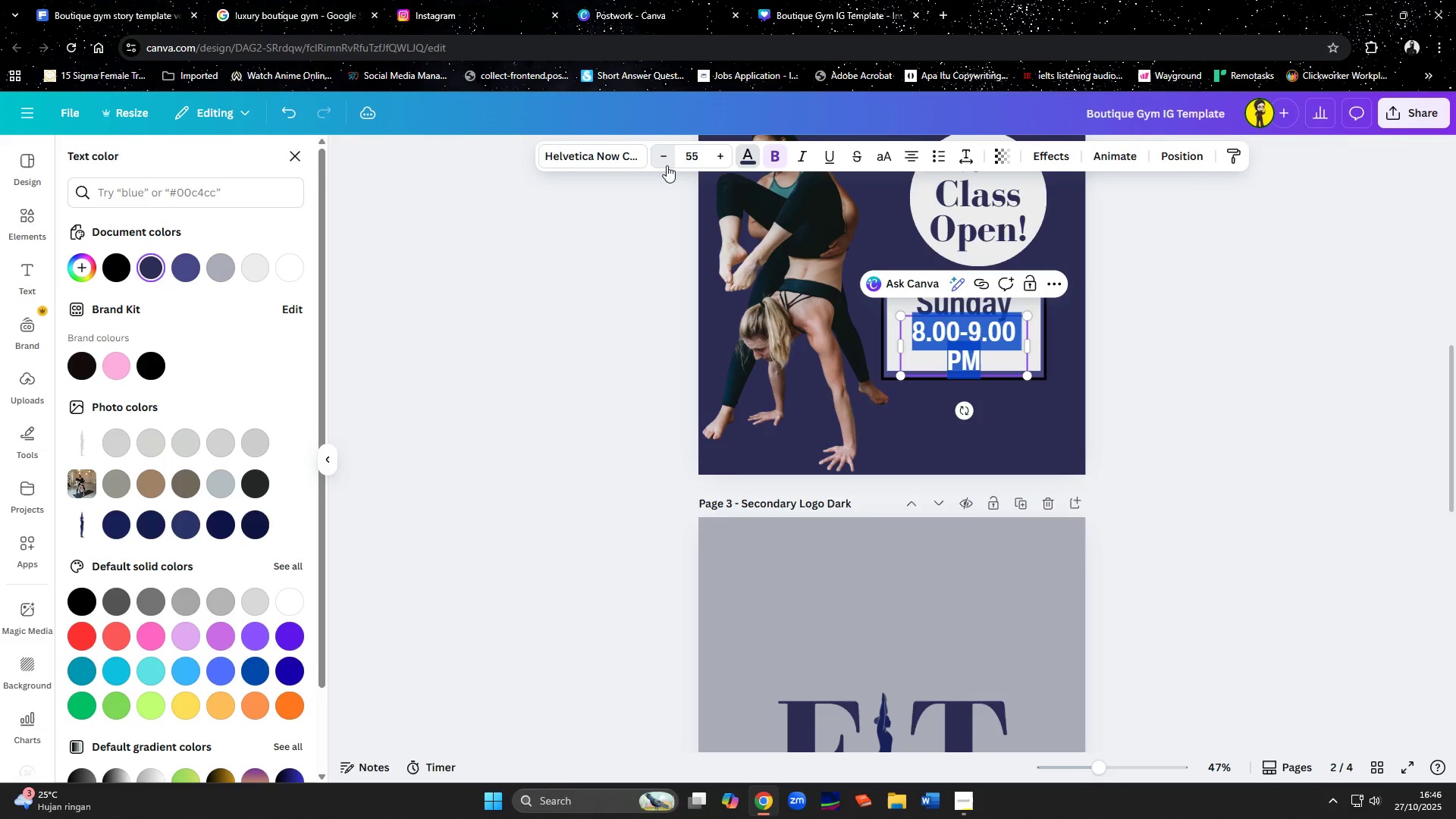 
triple_click([667, 165])
 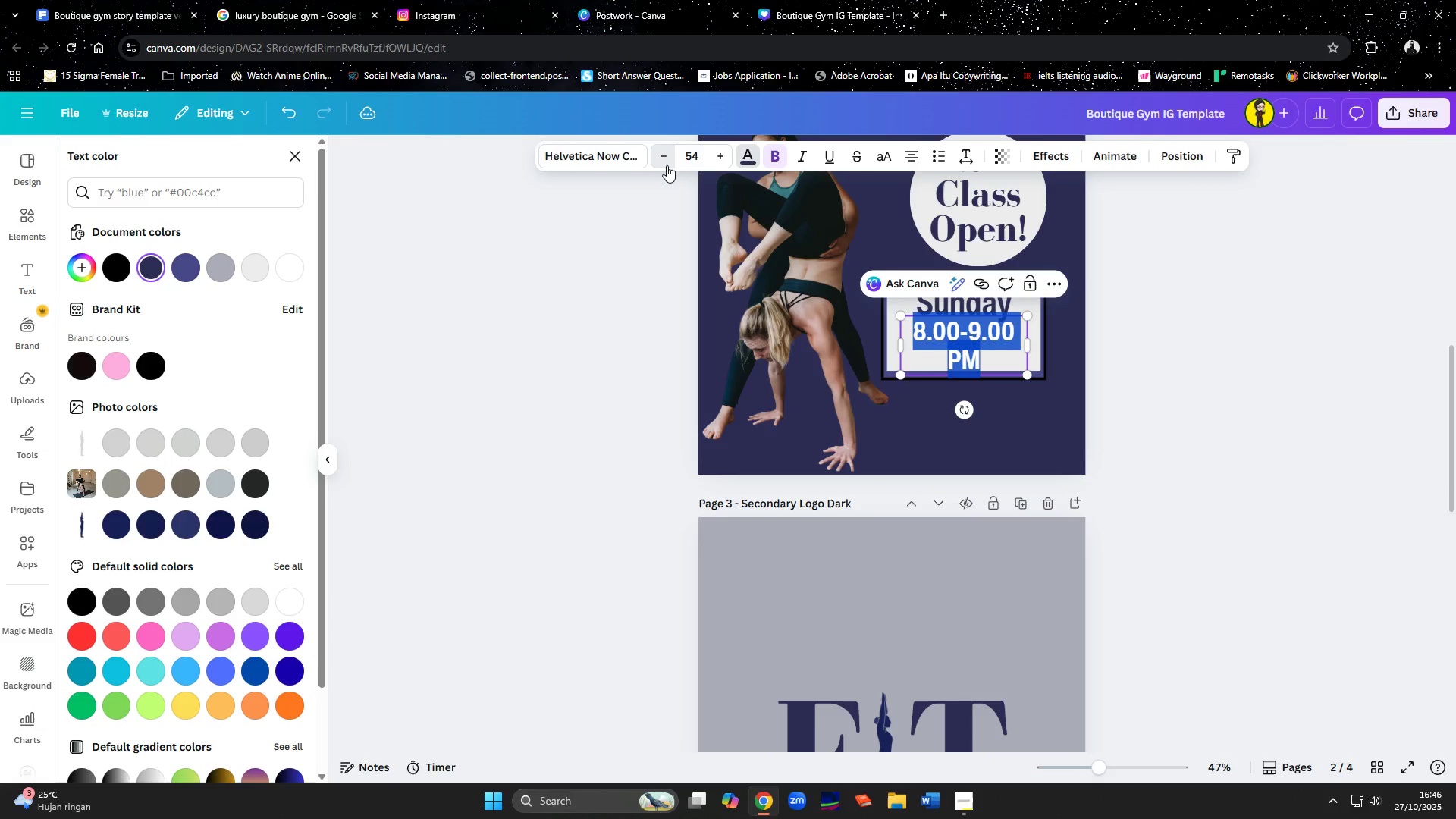 
triple_click([667, 165])
 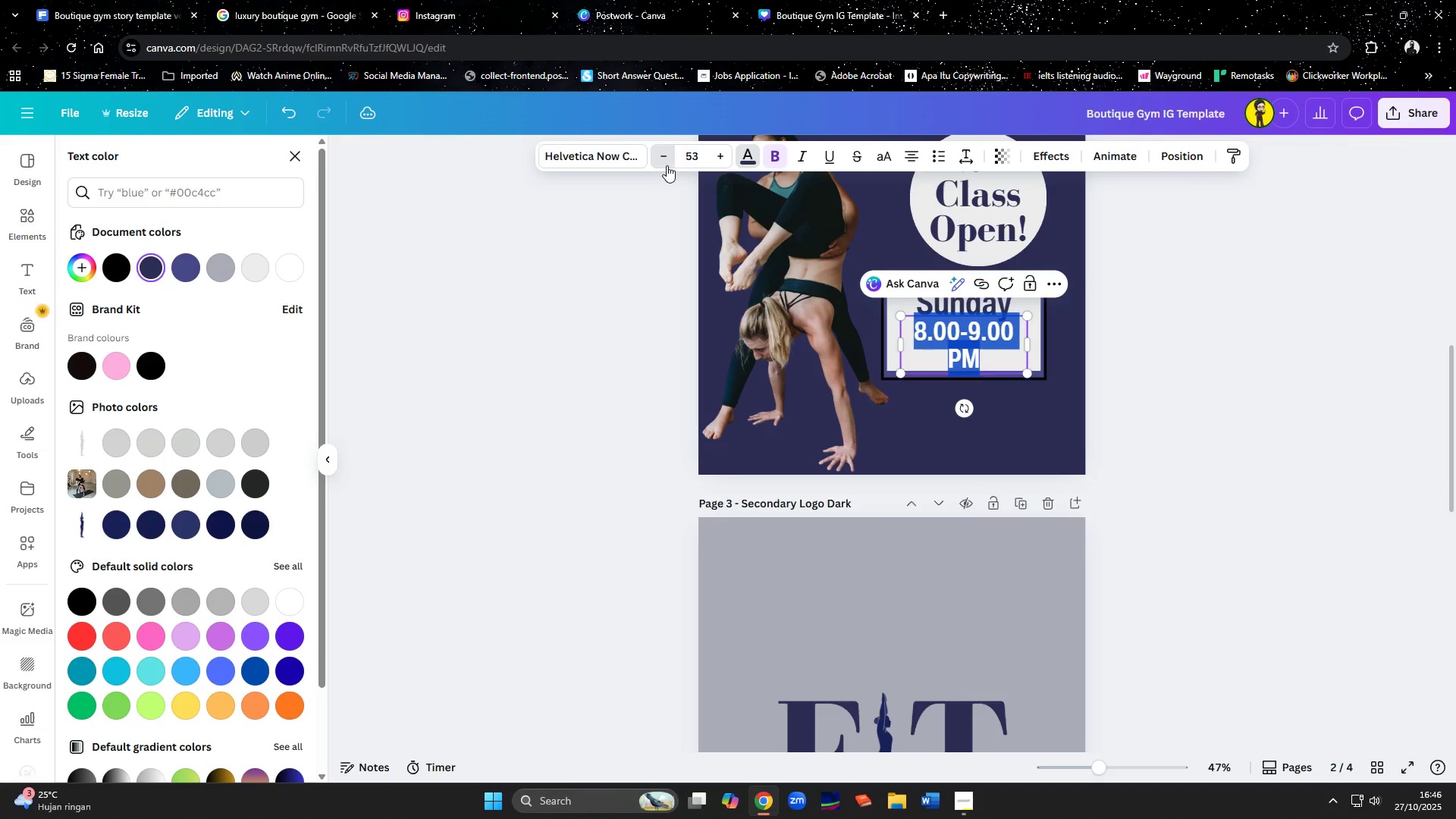 
triple_click([667, 165])
 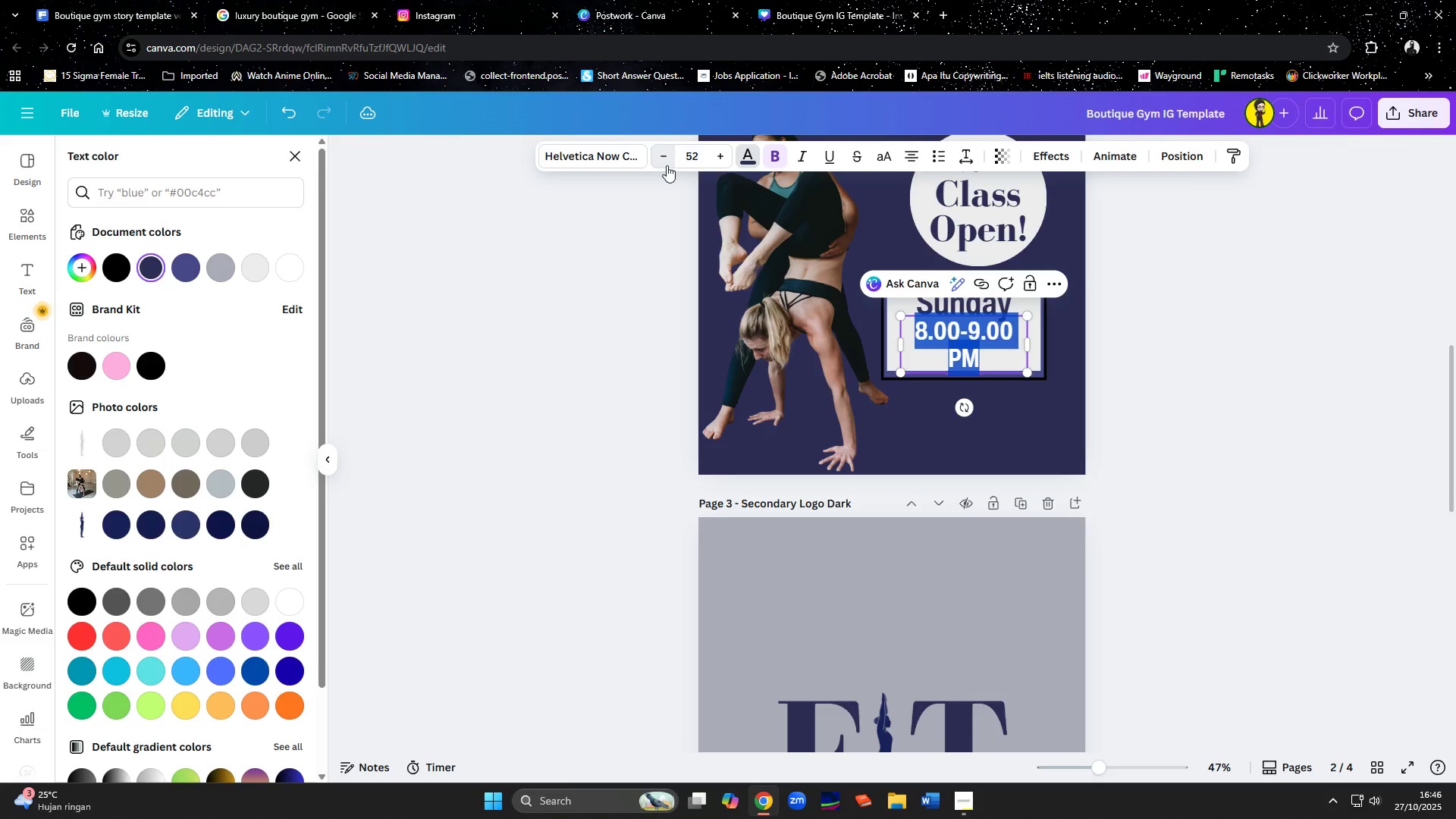 
triple_click([667, 165])
 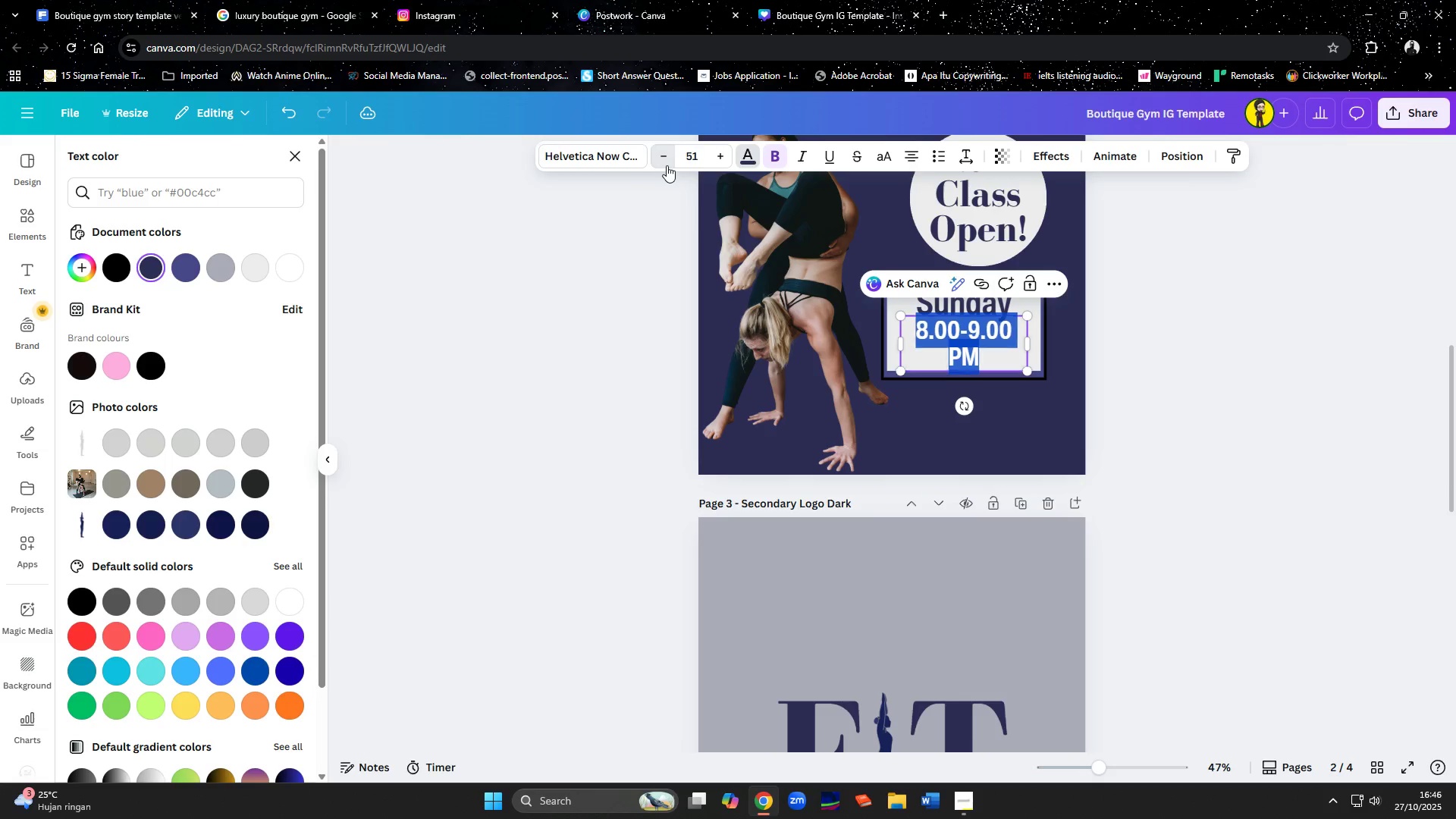 
triple_click([667, 165])
 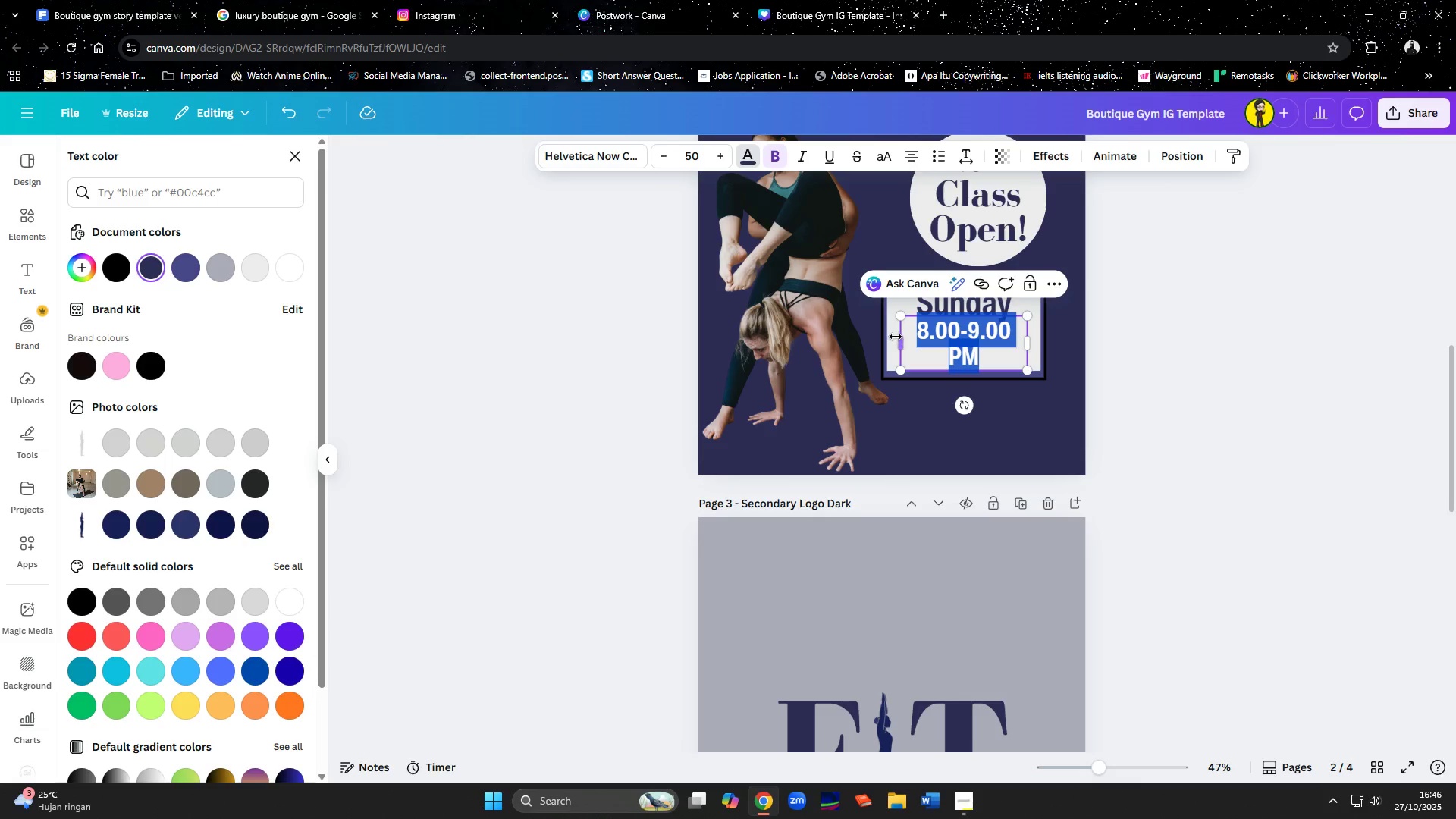 
left_click_drag(start_coordinate=[899, 338], to_coordinate=[893, 338])
 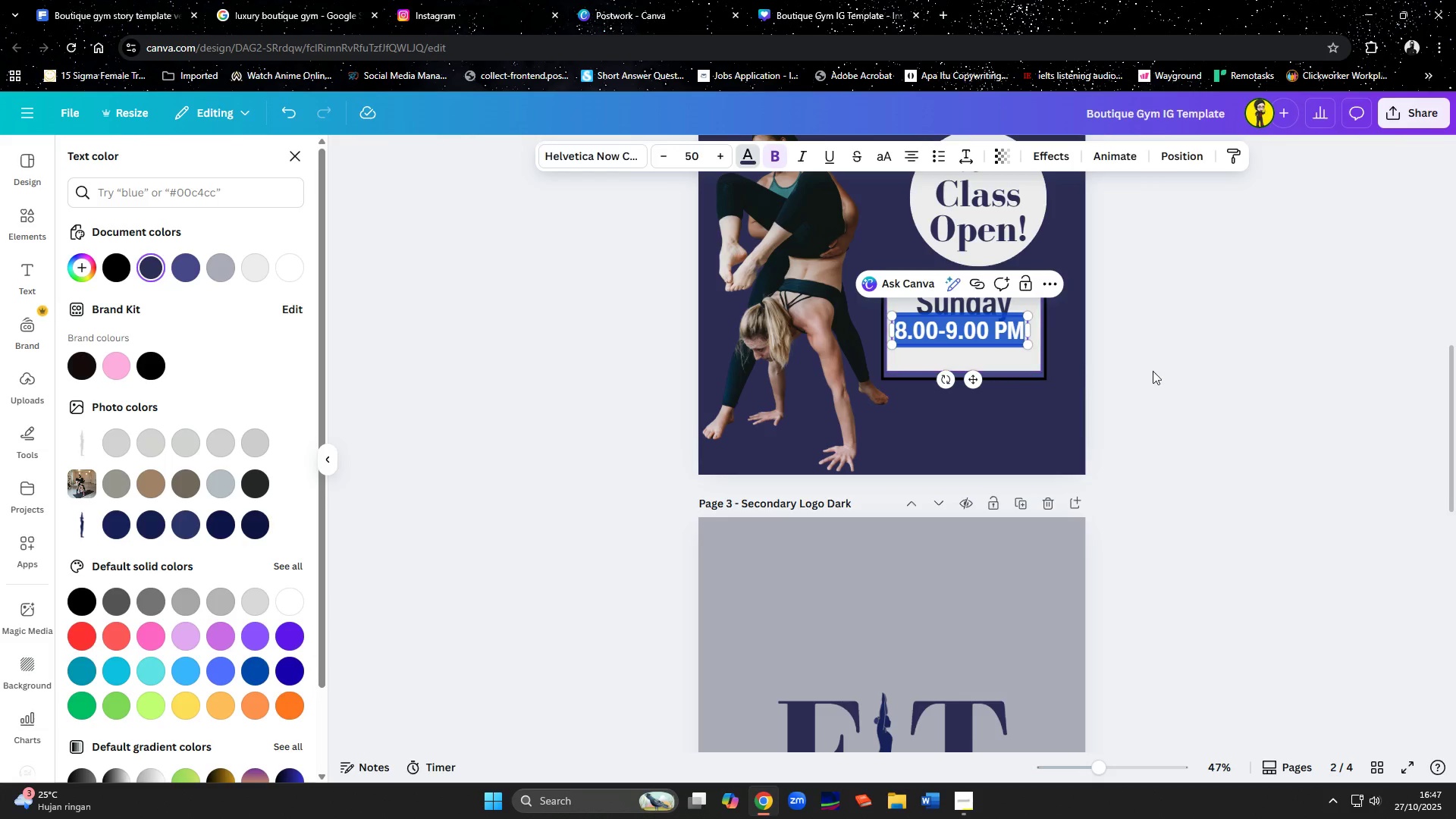 
left_click([1153, 371])
 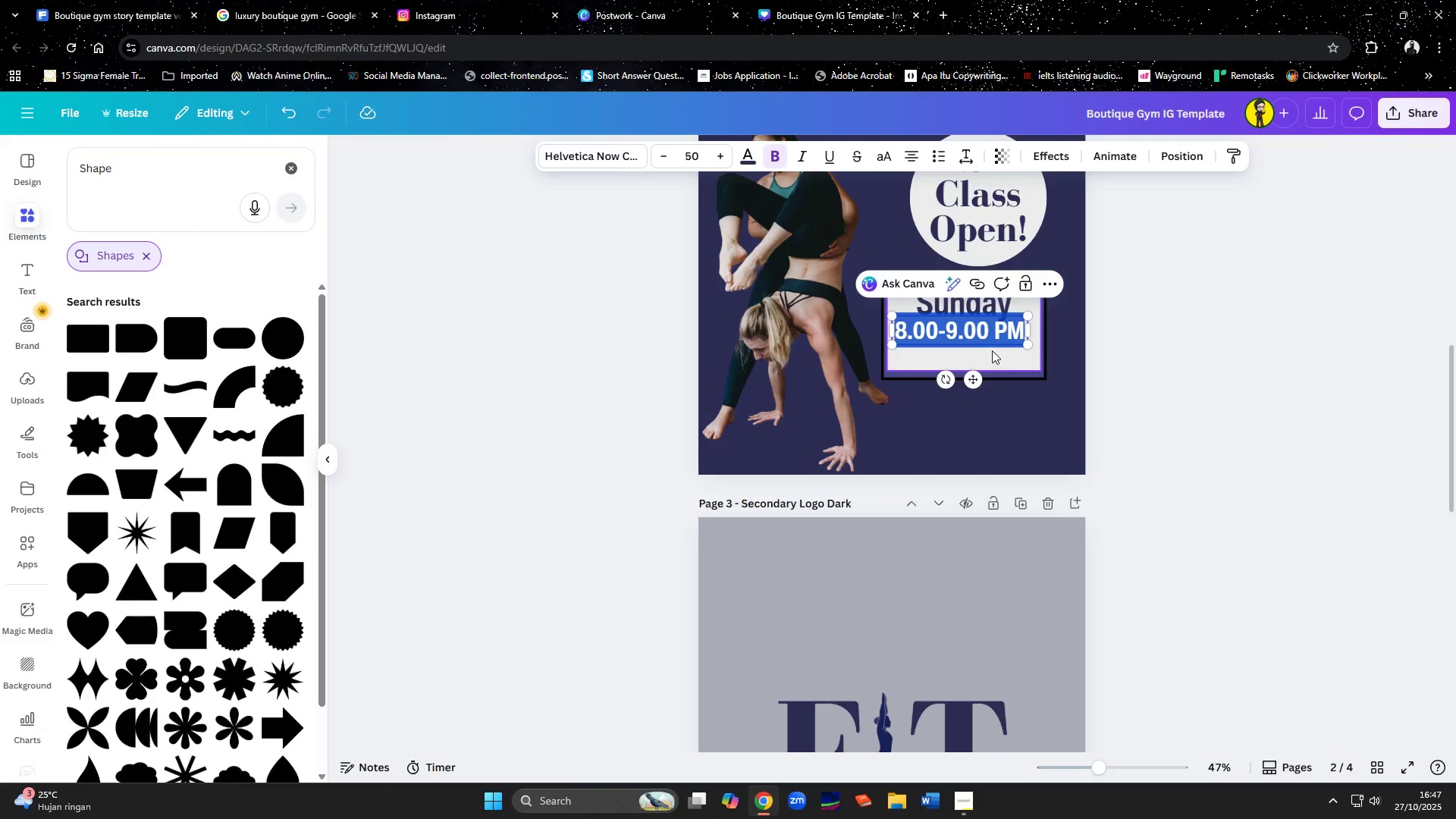 
left_click([1008, 358])
 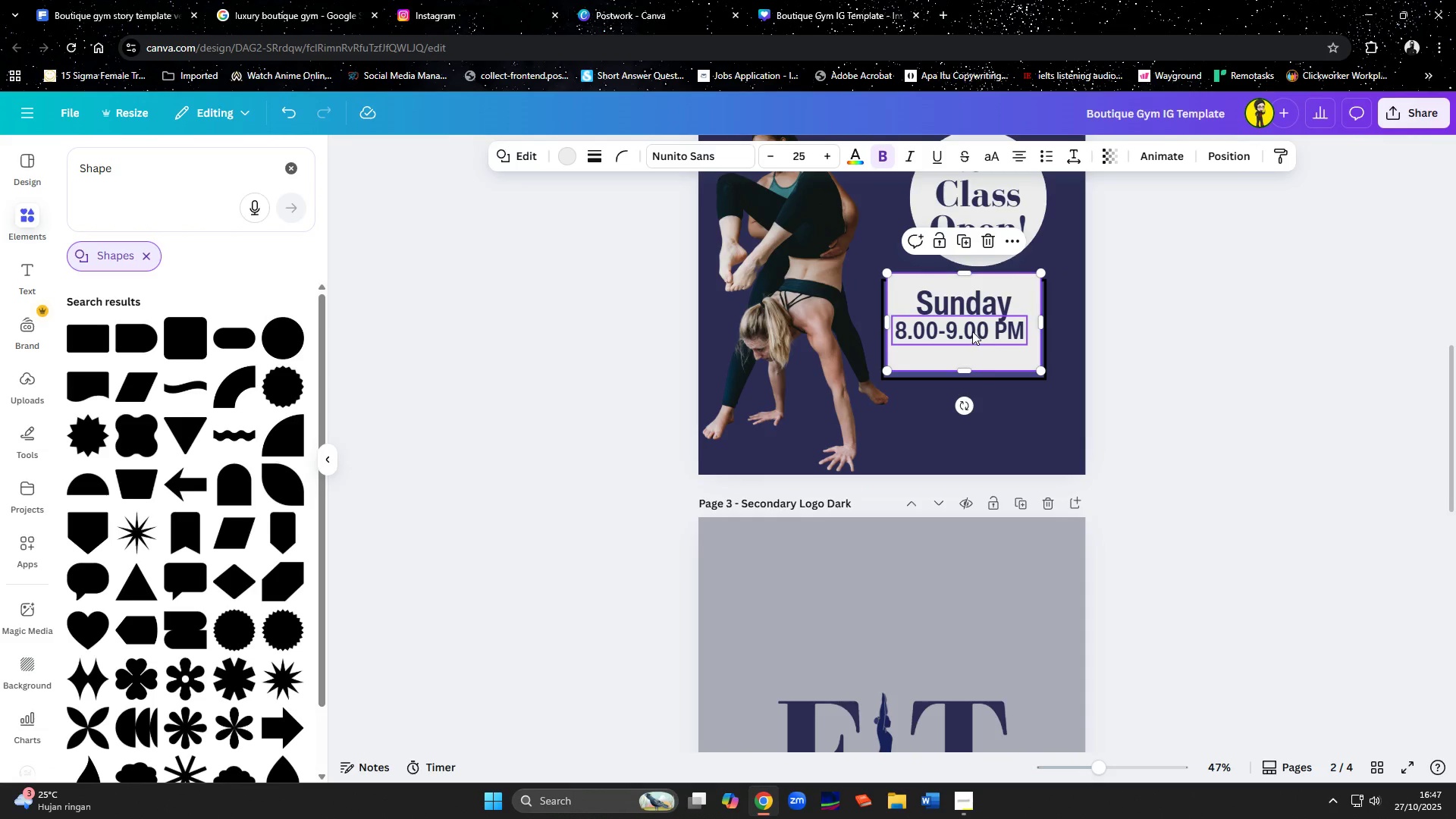 
left_click_drag(start_coordinate=[974, 331], to_coordinate=[979, 344])
 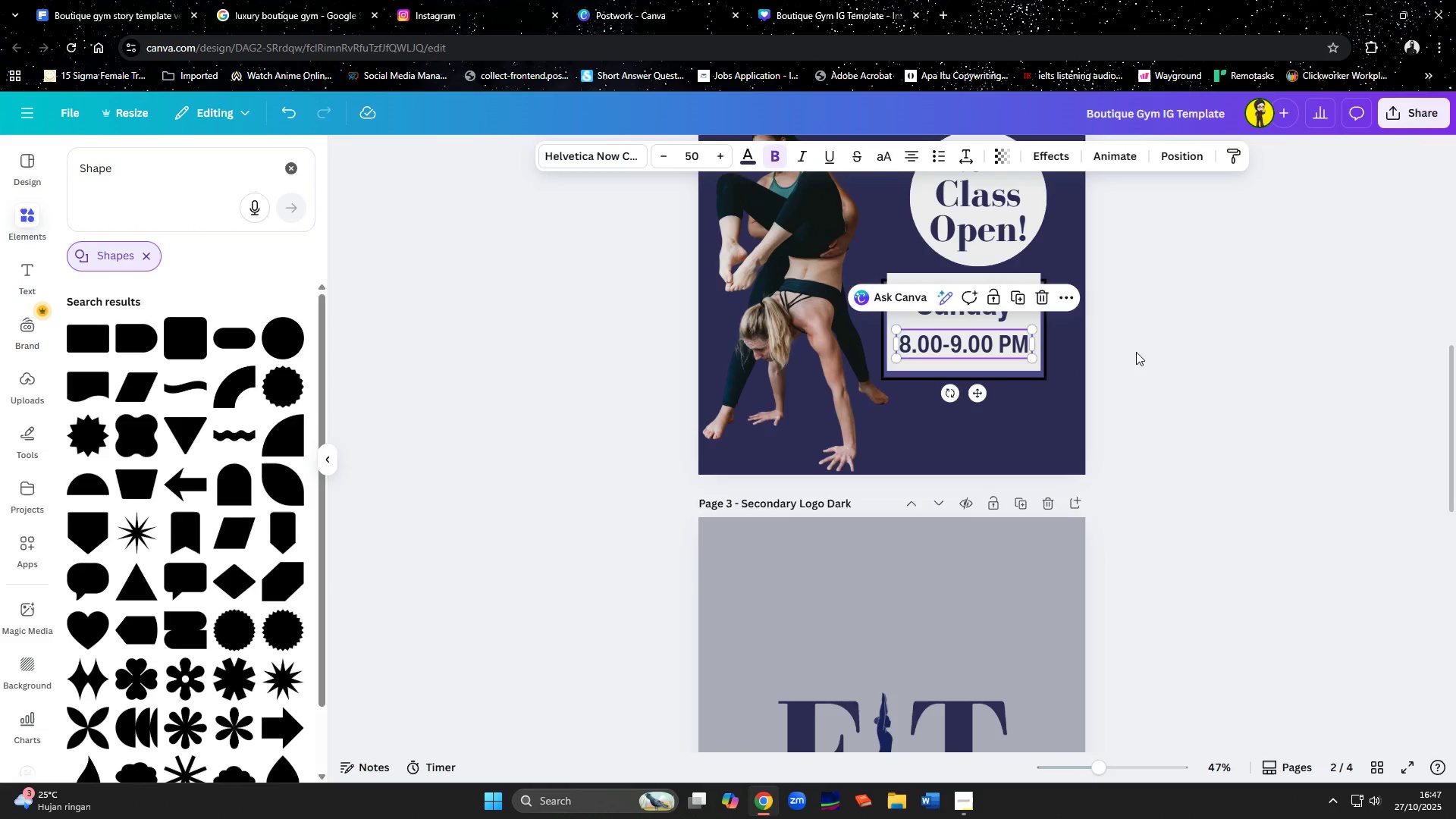 
left_click([1136, 352])
 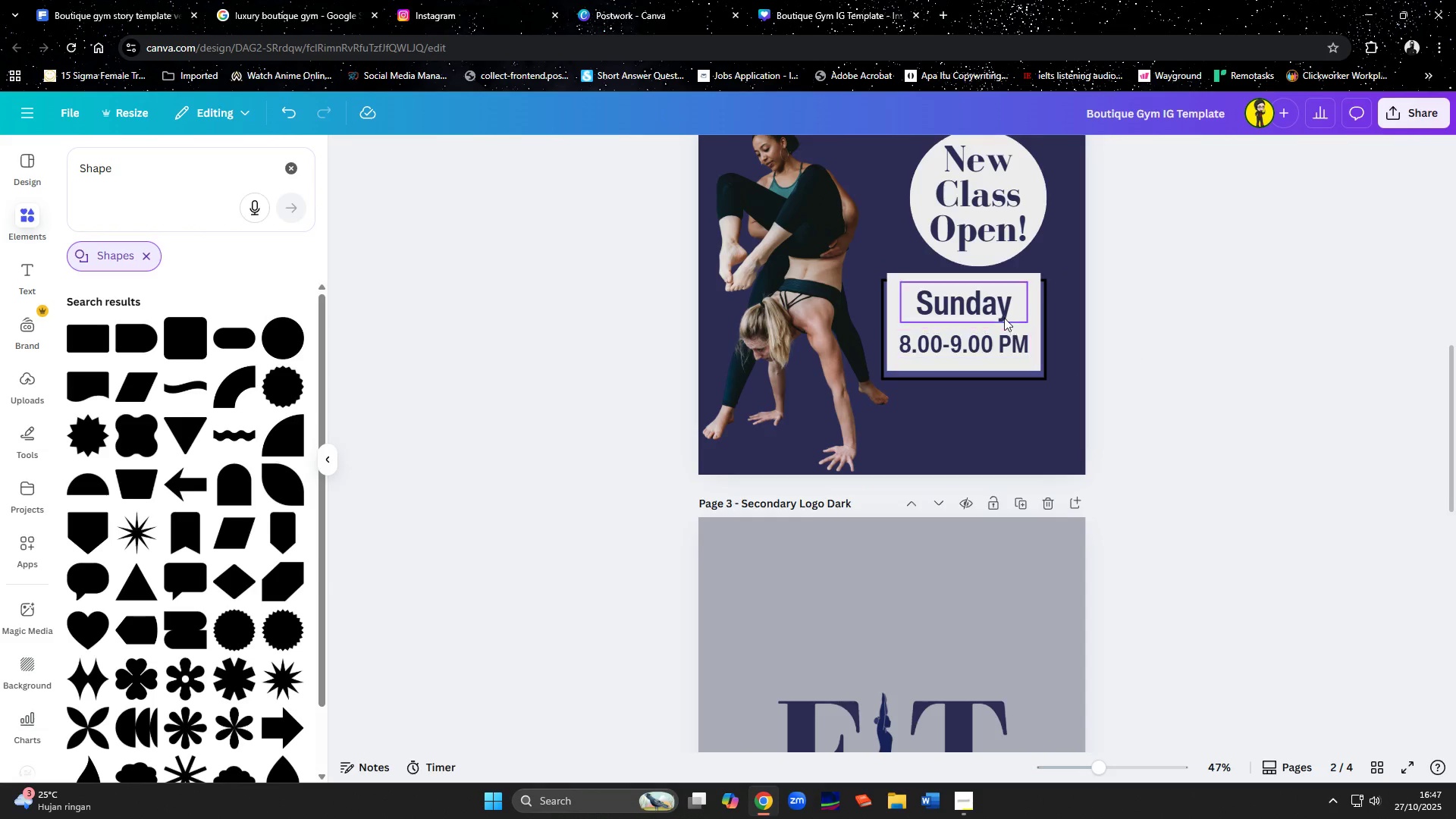 
left_click([996, 312])
 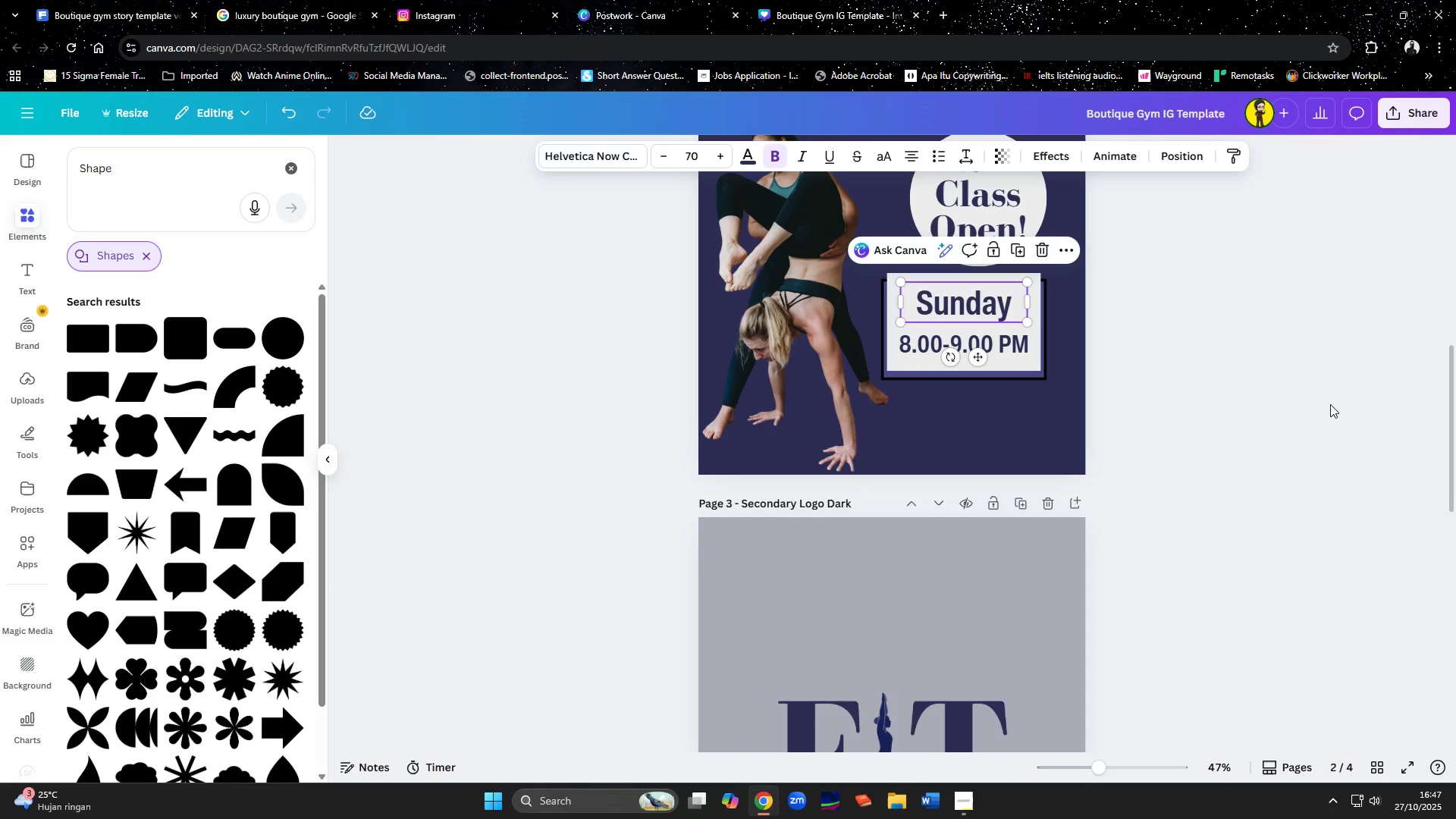 
key(ArrowDown)
 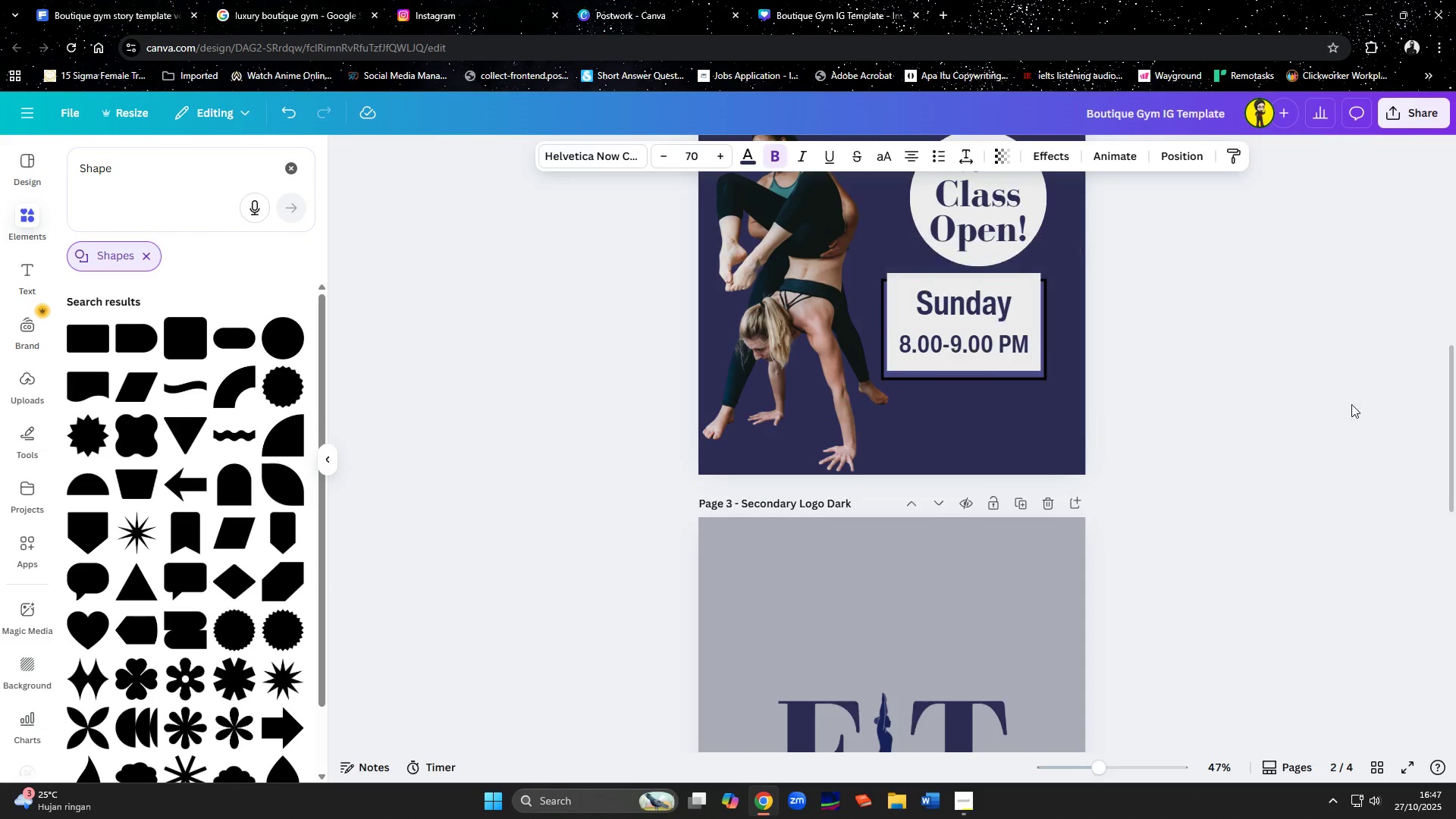 
key(ArrowDown)
 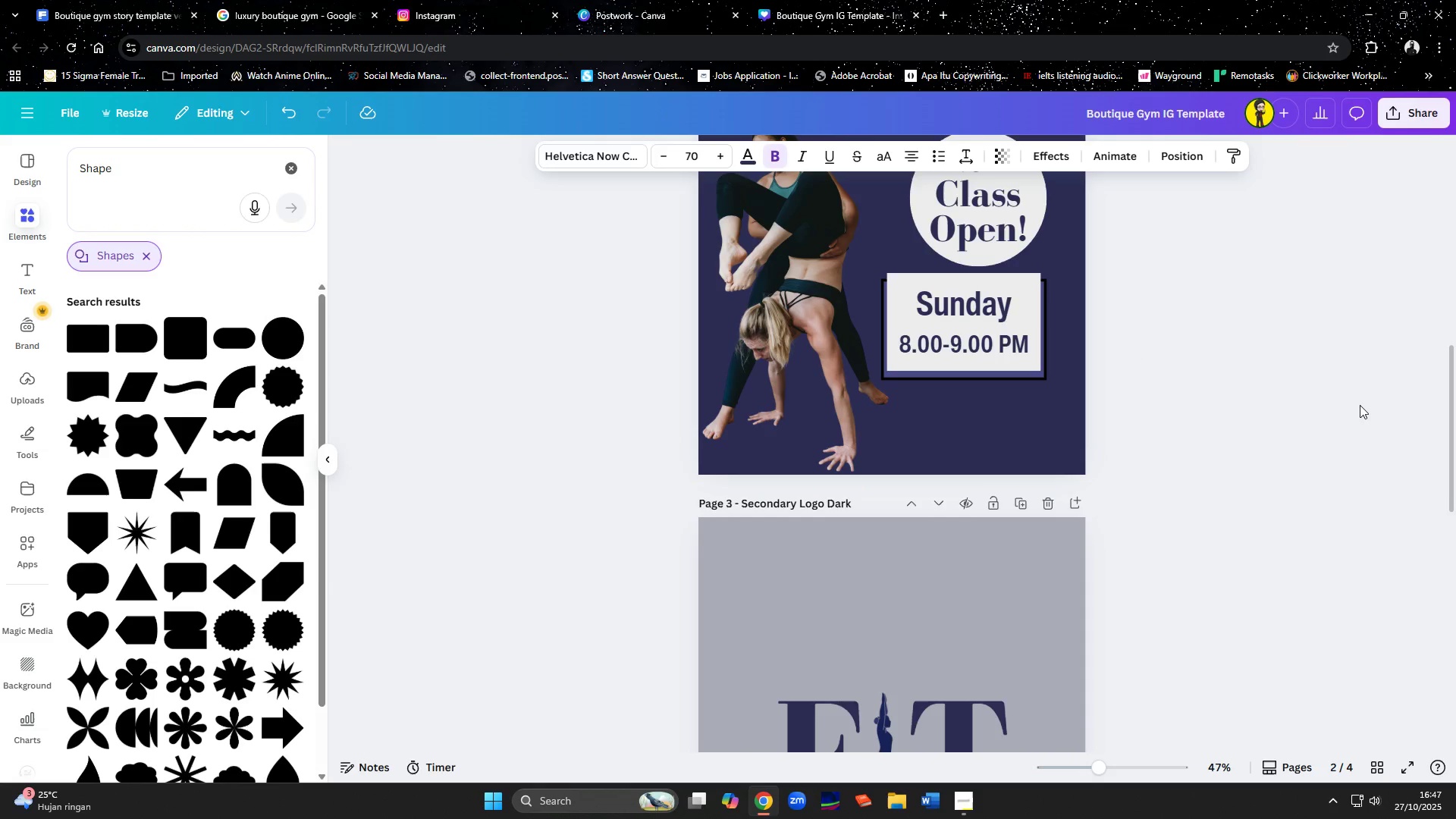 
key(ArrowDown)
 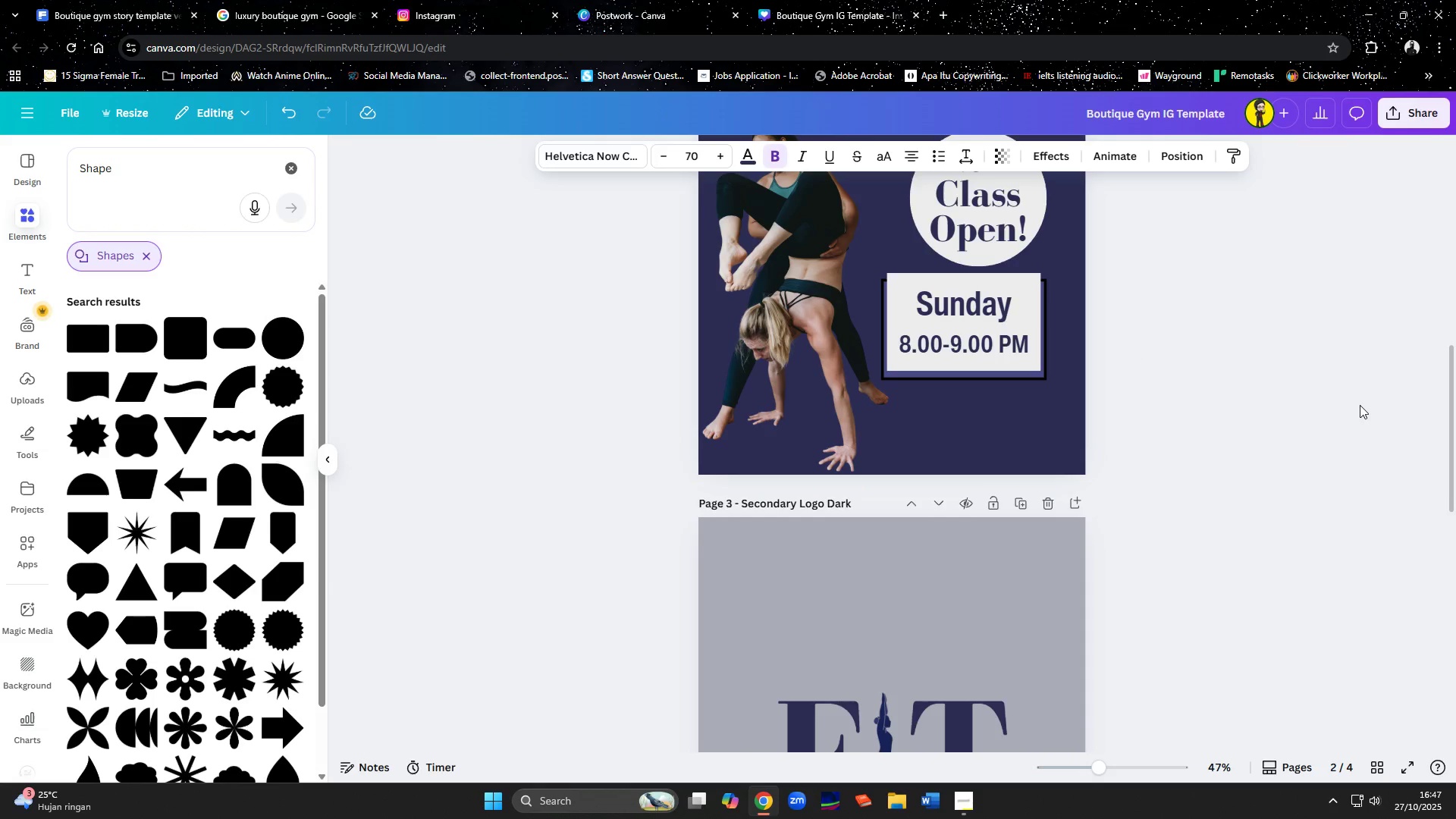 
key(ArrowDown)
 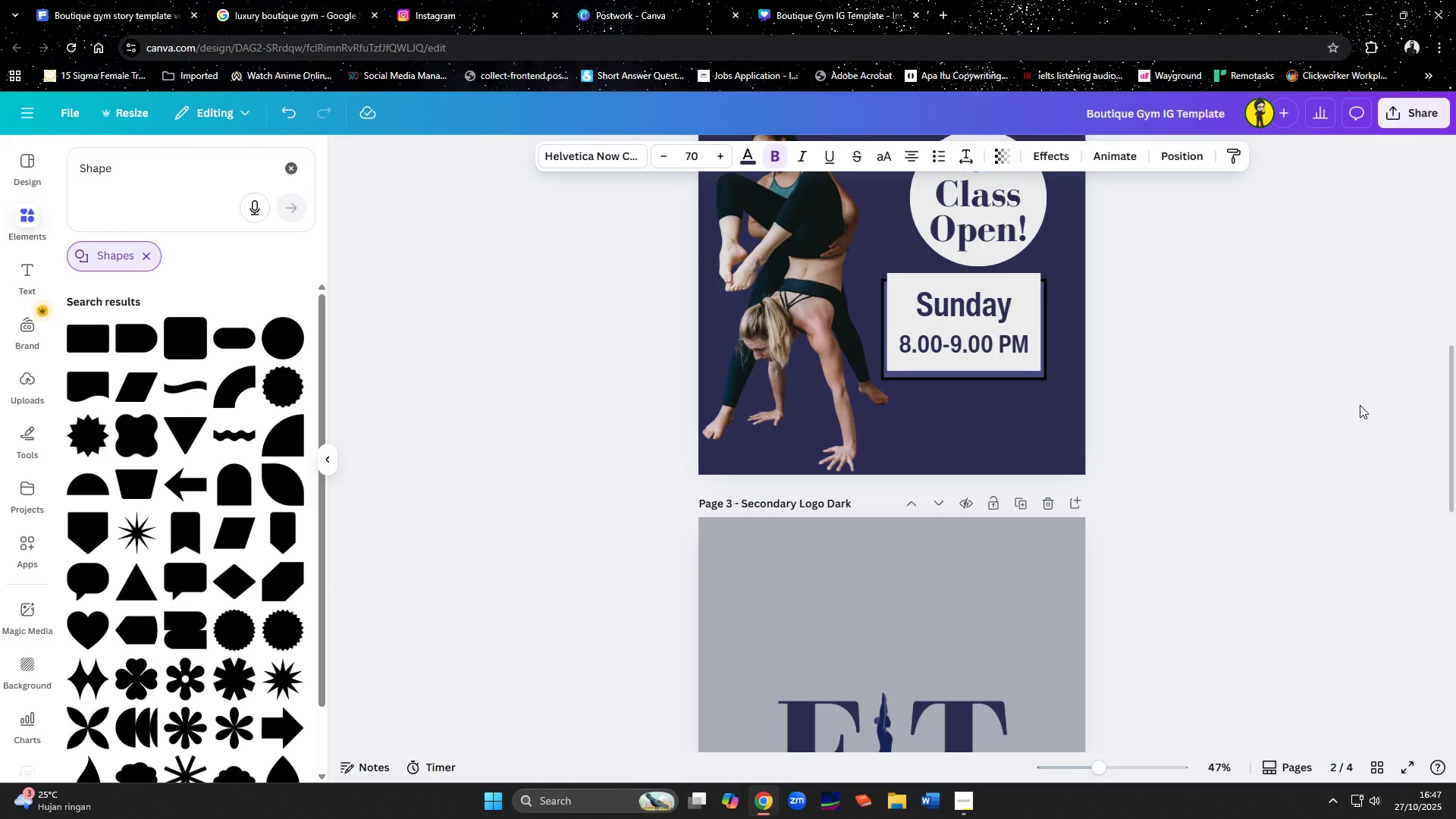 
key(ArrowDown)
 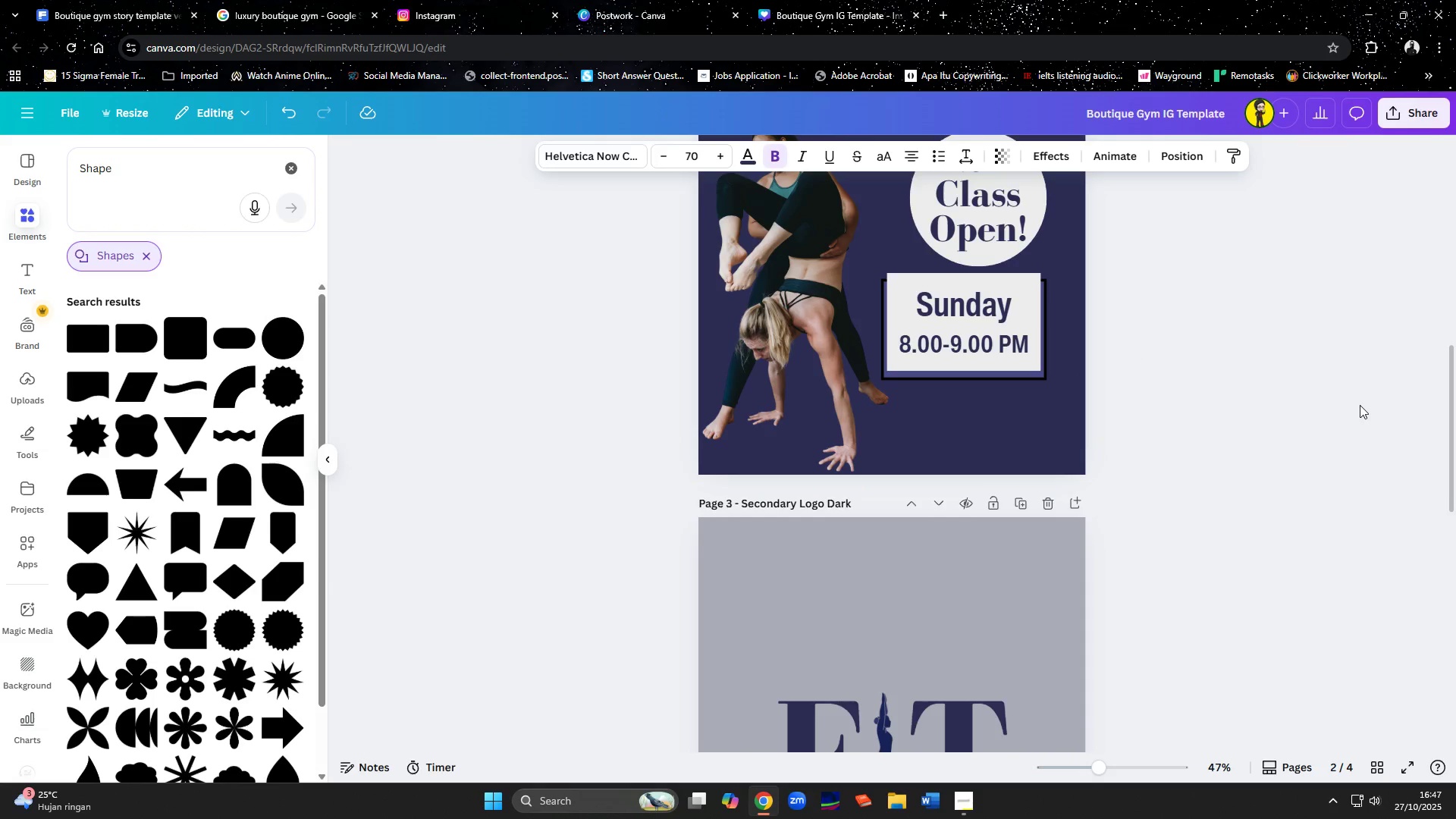 
key(ArrowDown)
 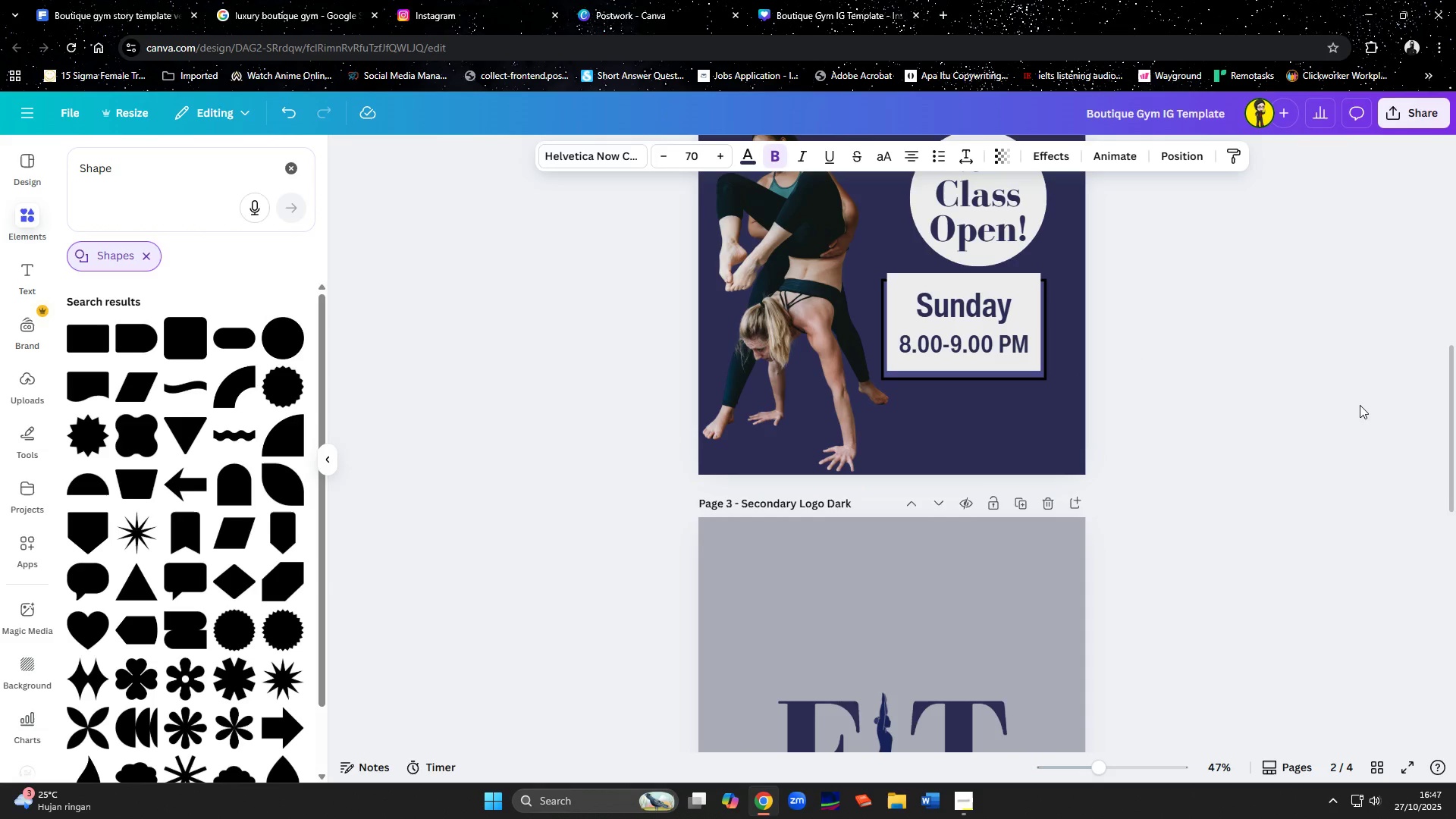 
hold_key(key=ArrowDown, duration=0.37)
 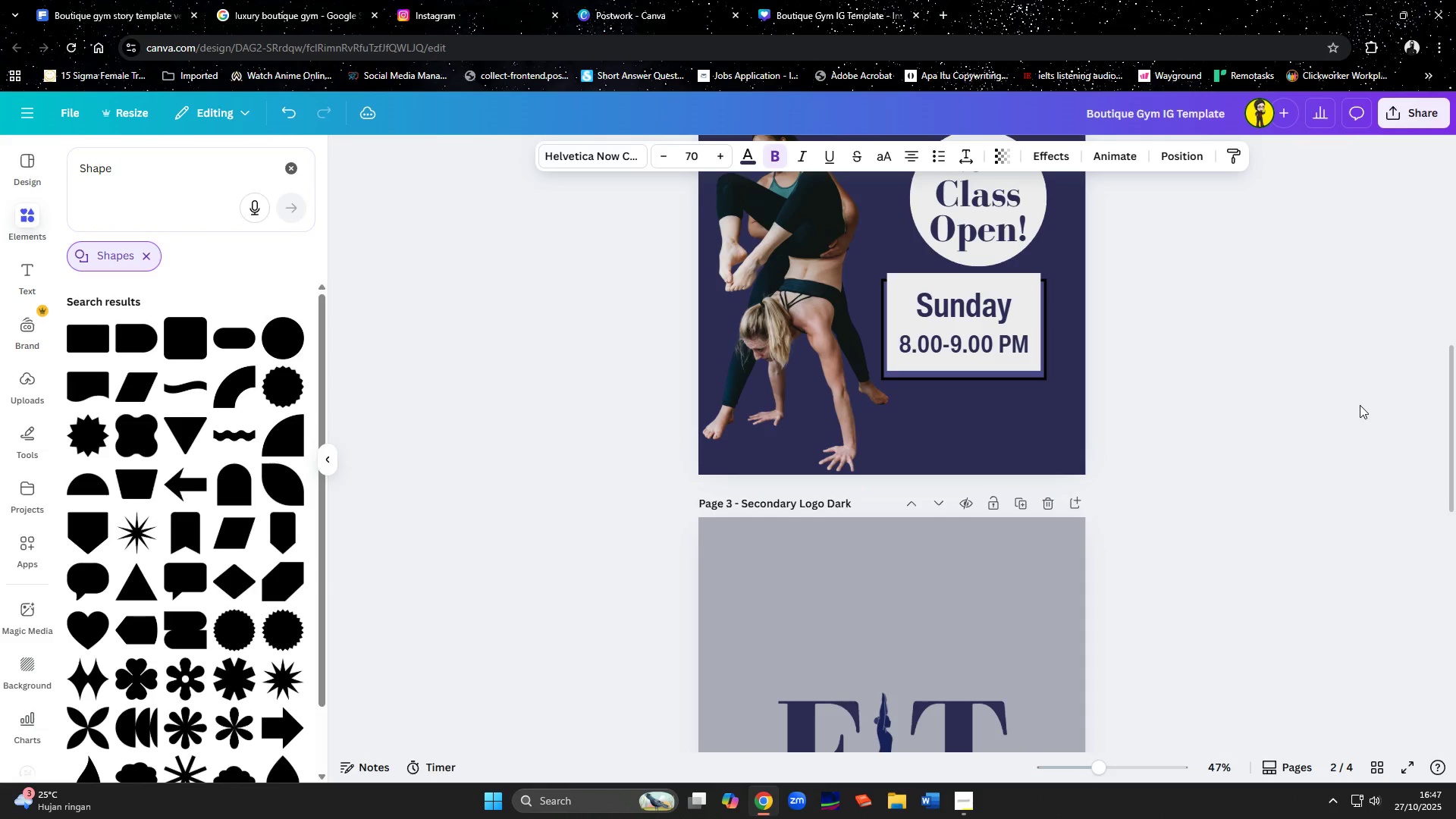 
key(ArrowDown)
 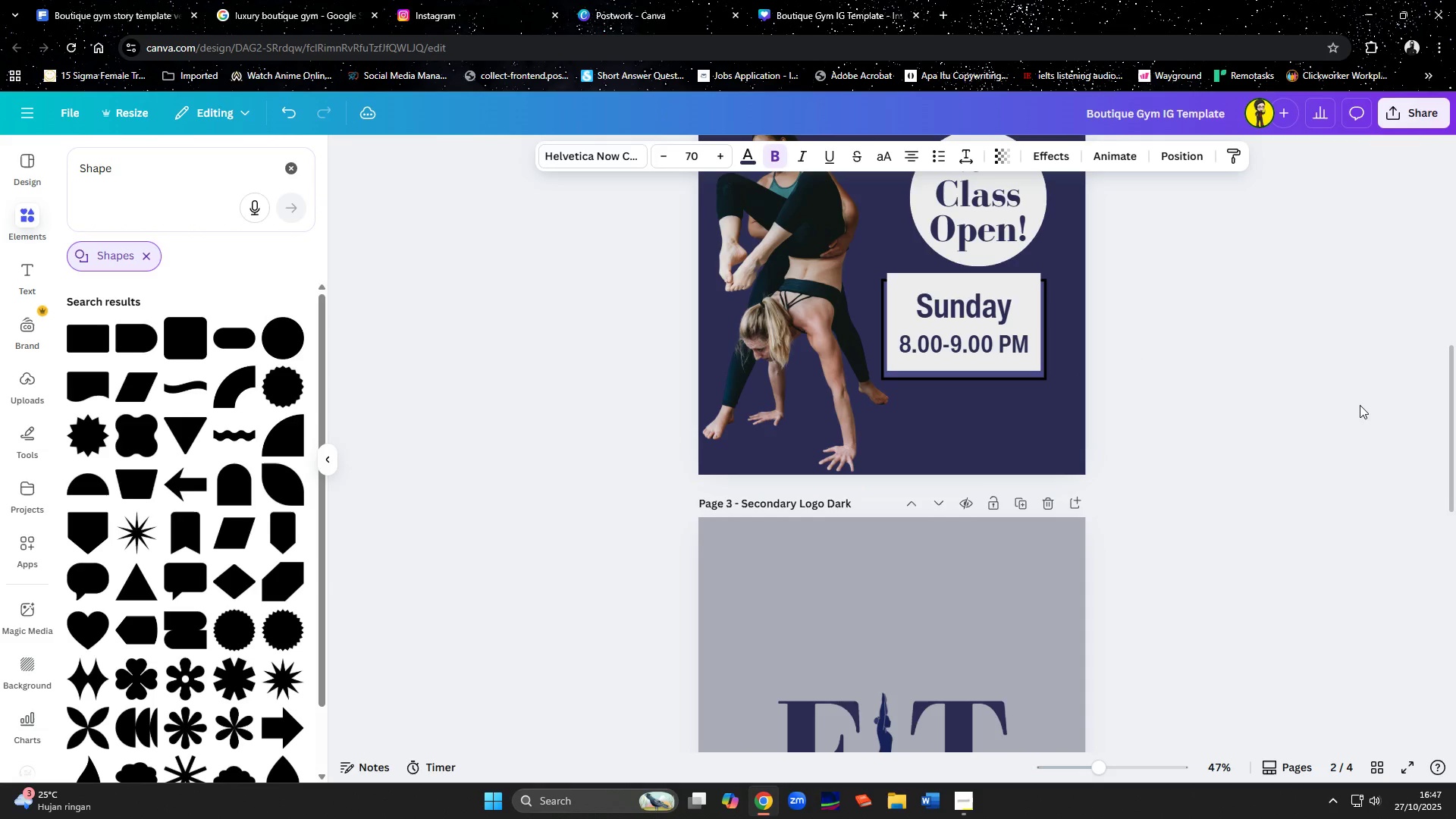 
key(ArrowDown)
 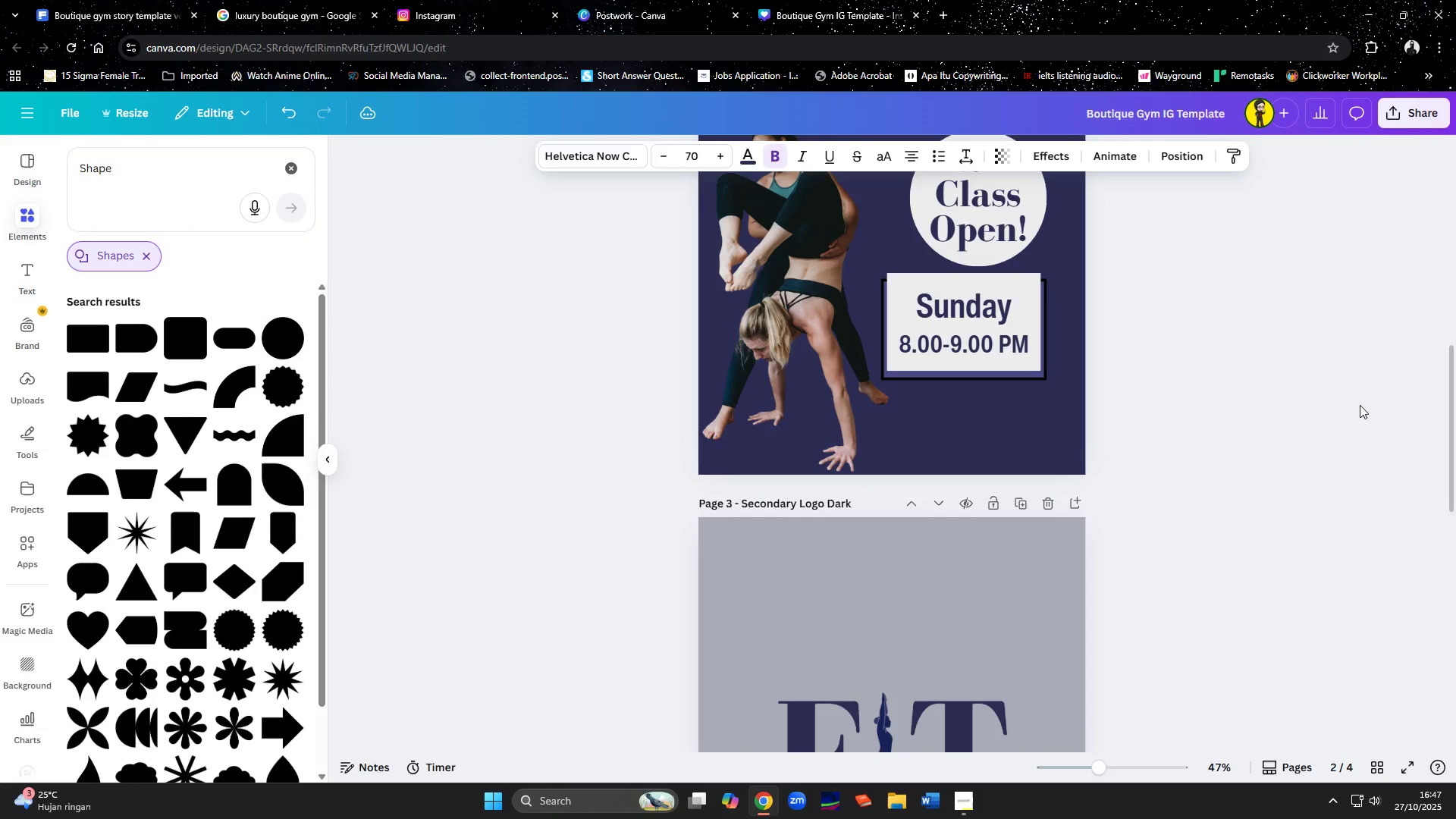 
key(ArrowDown)
 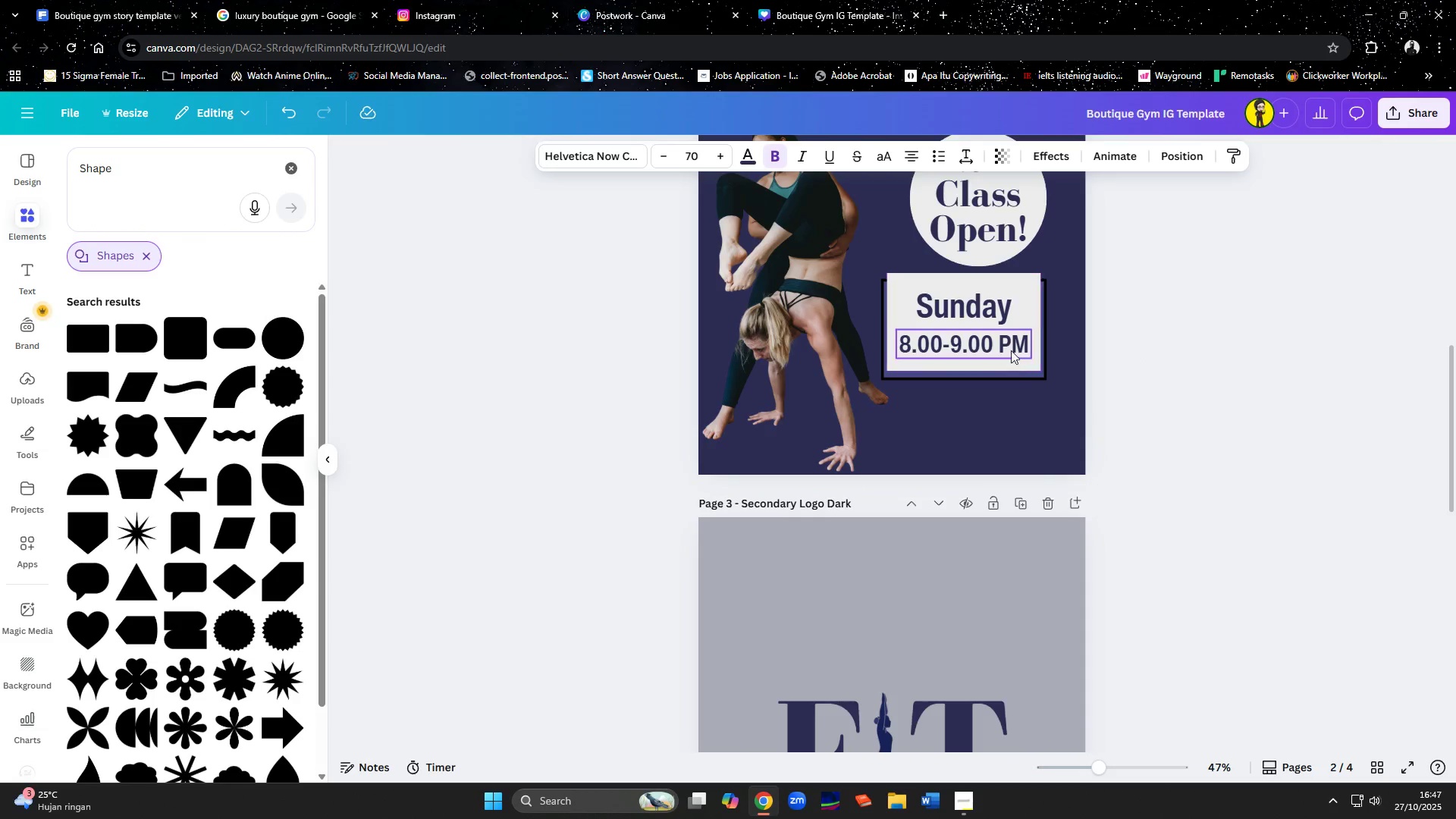 
left_click([1006, 344])
 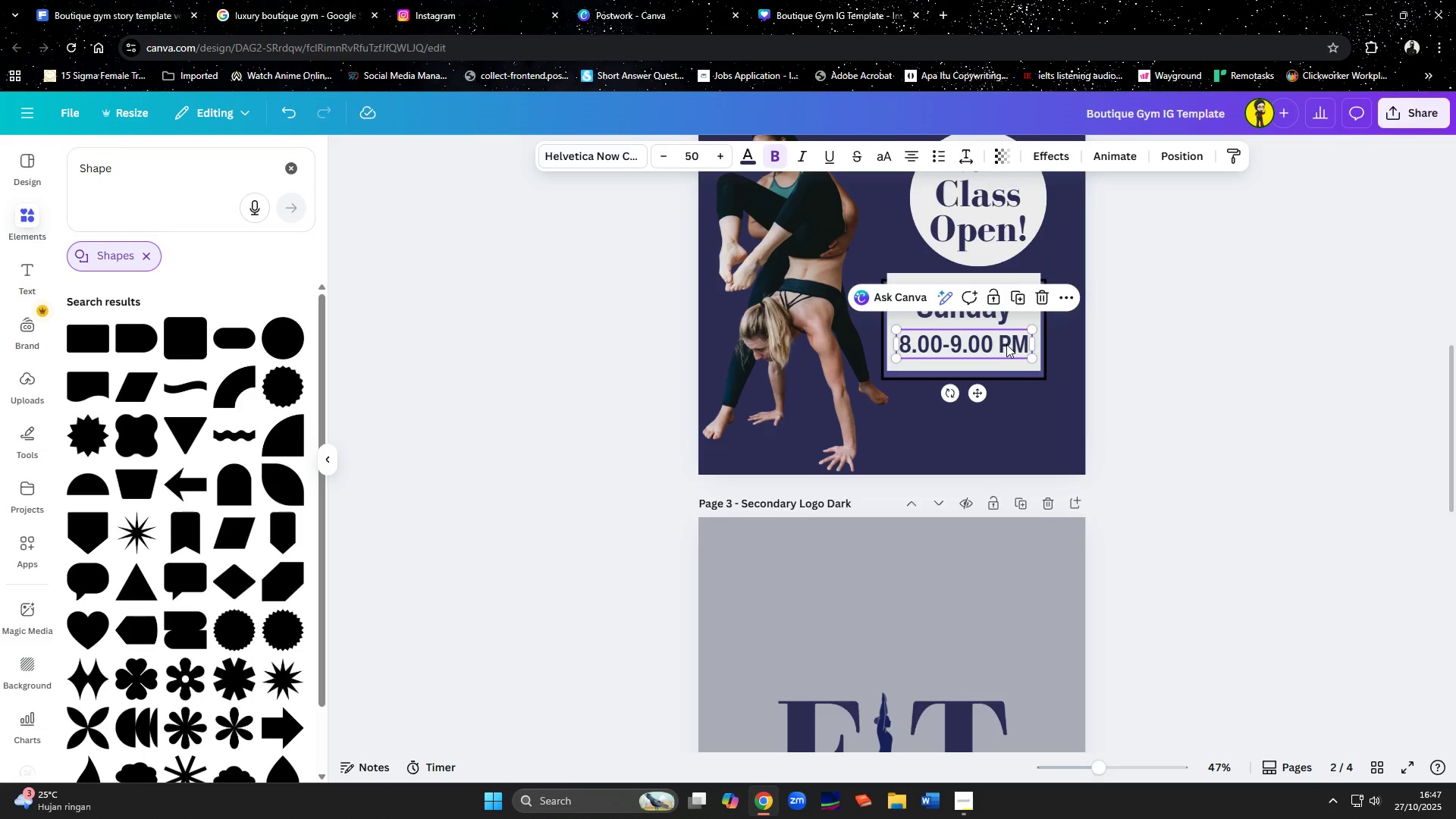 
key(ArrowUp)
 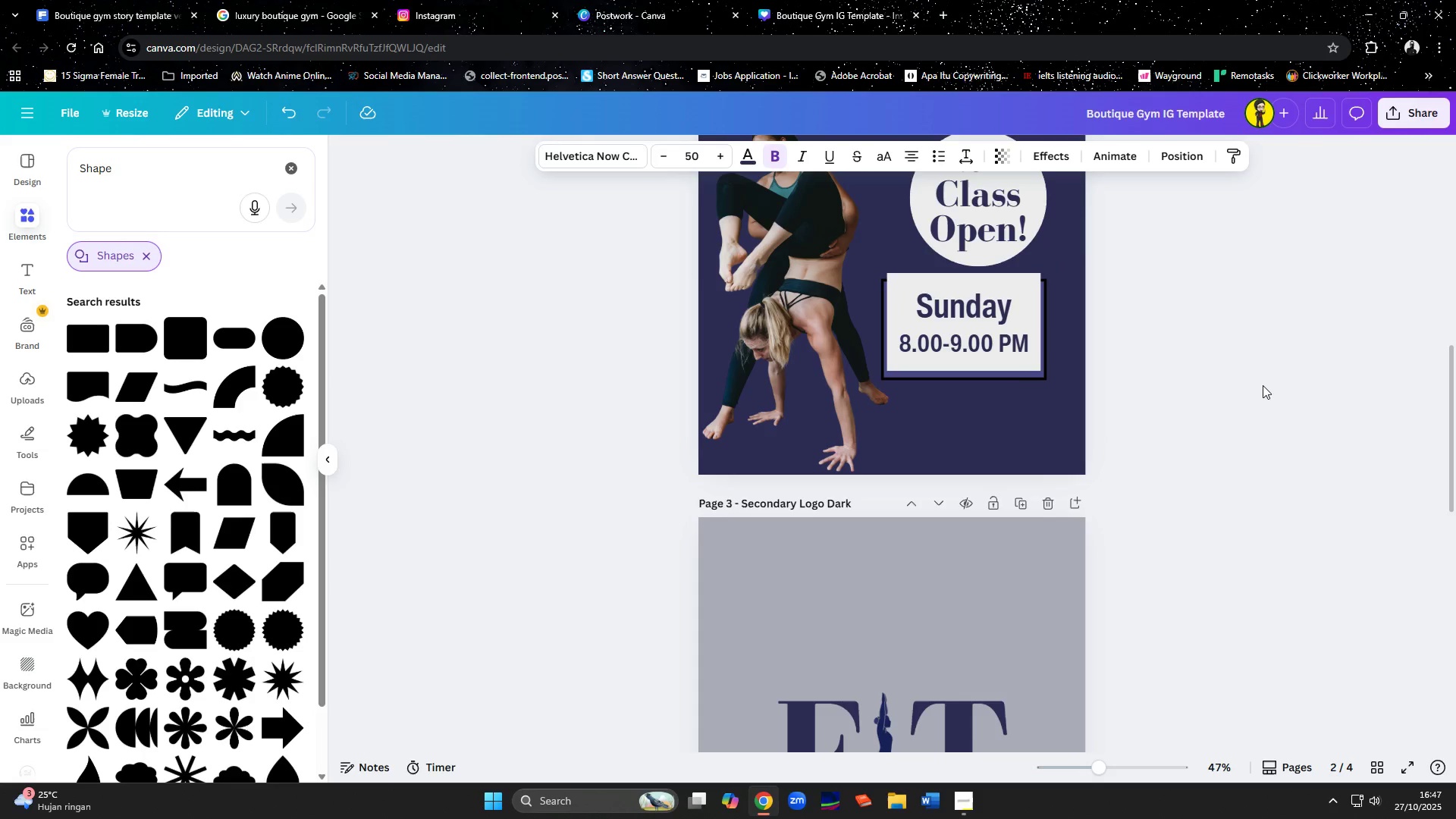 
key(ArrowUp)
 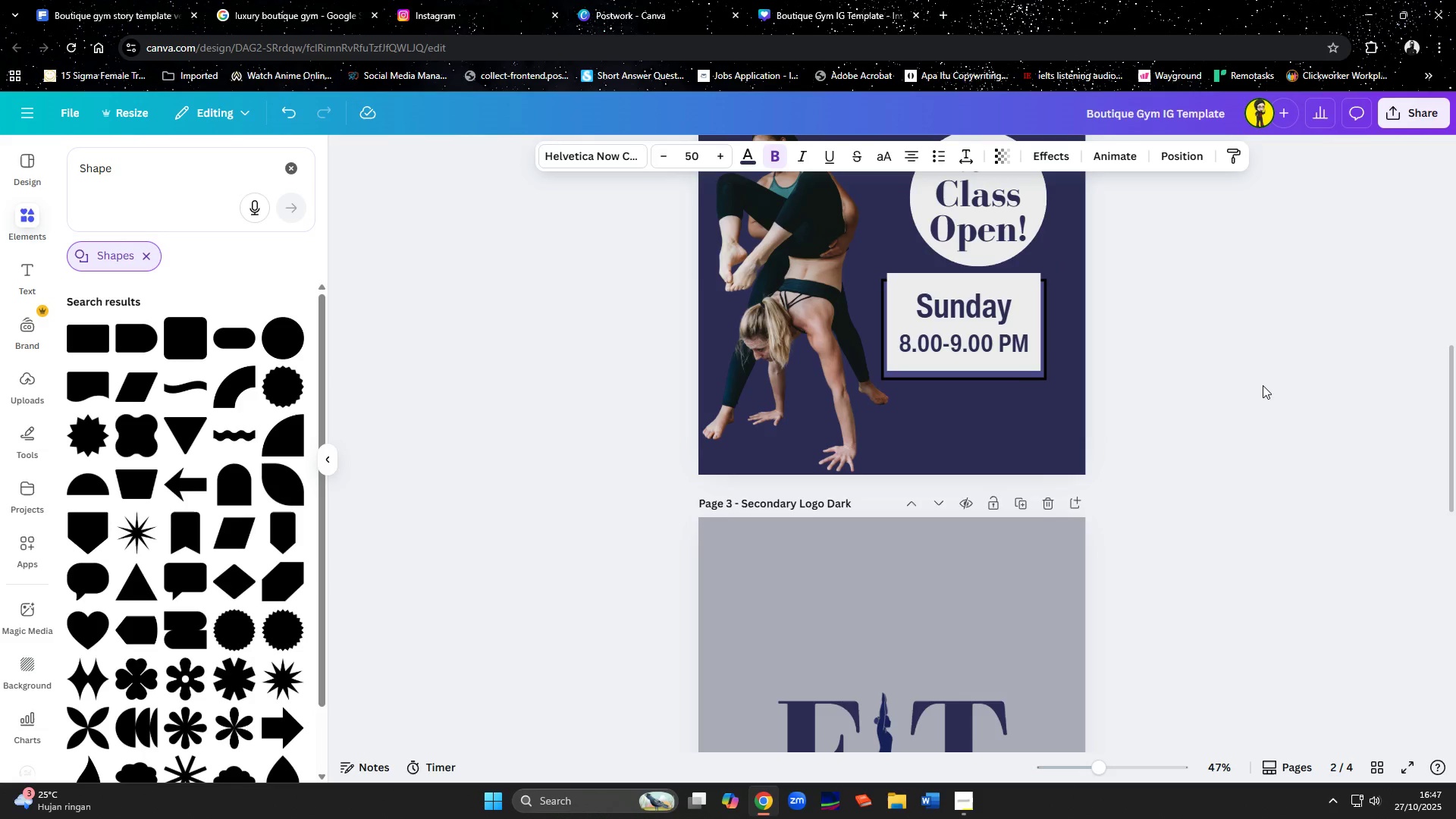 
key(ArrowUp)
 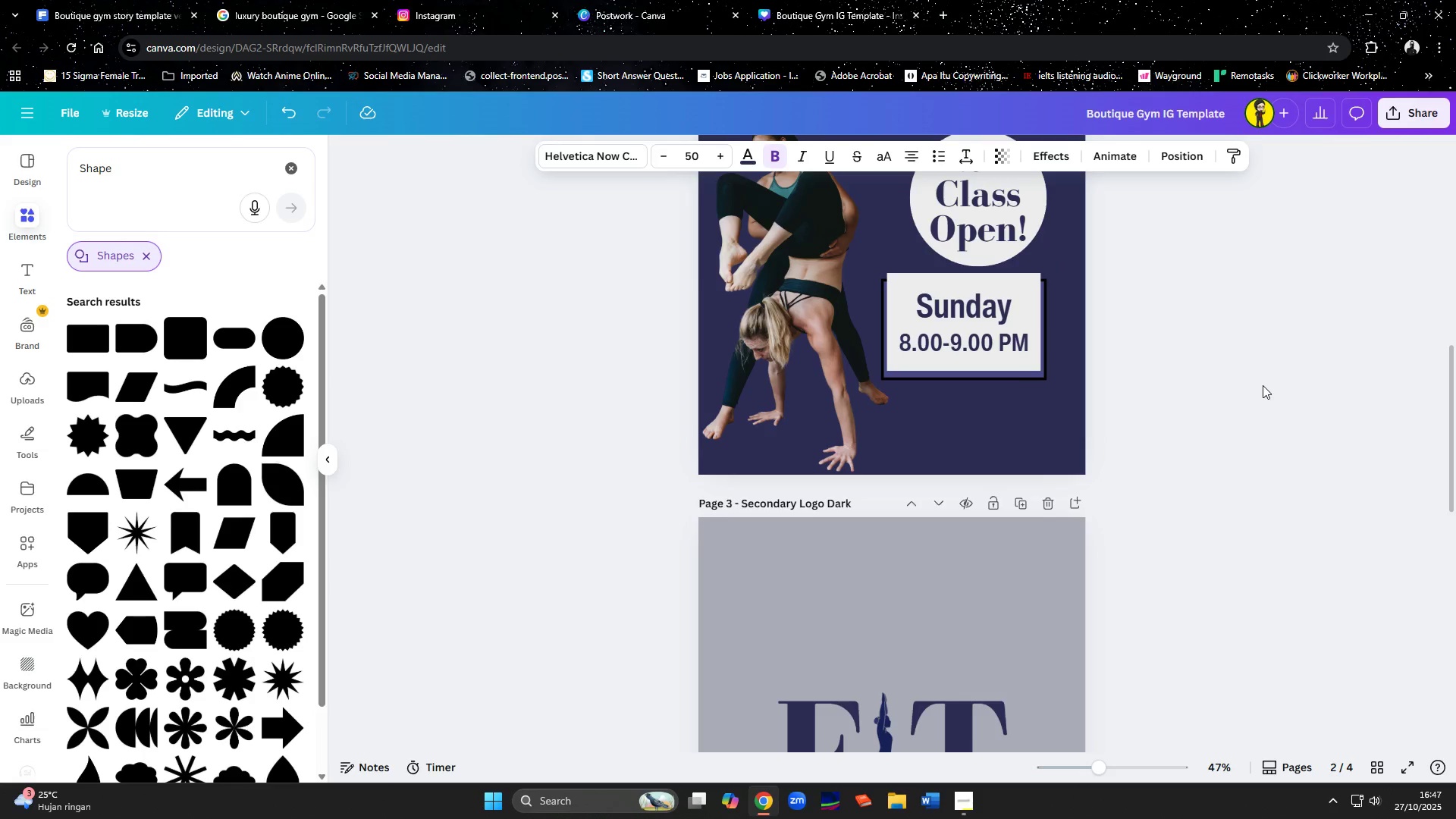 
key(ArrowUp)
 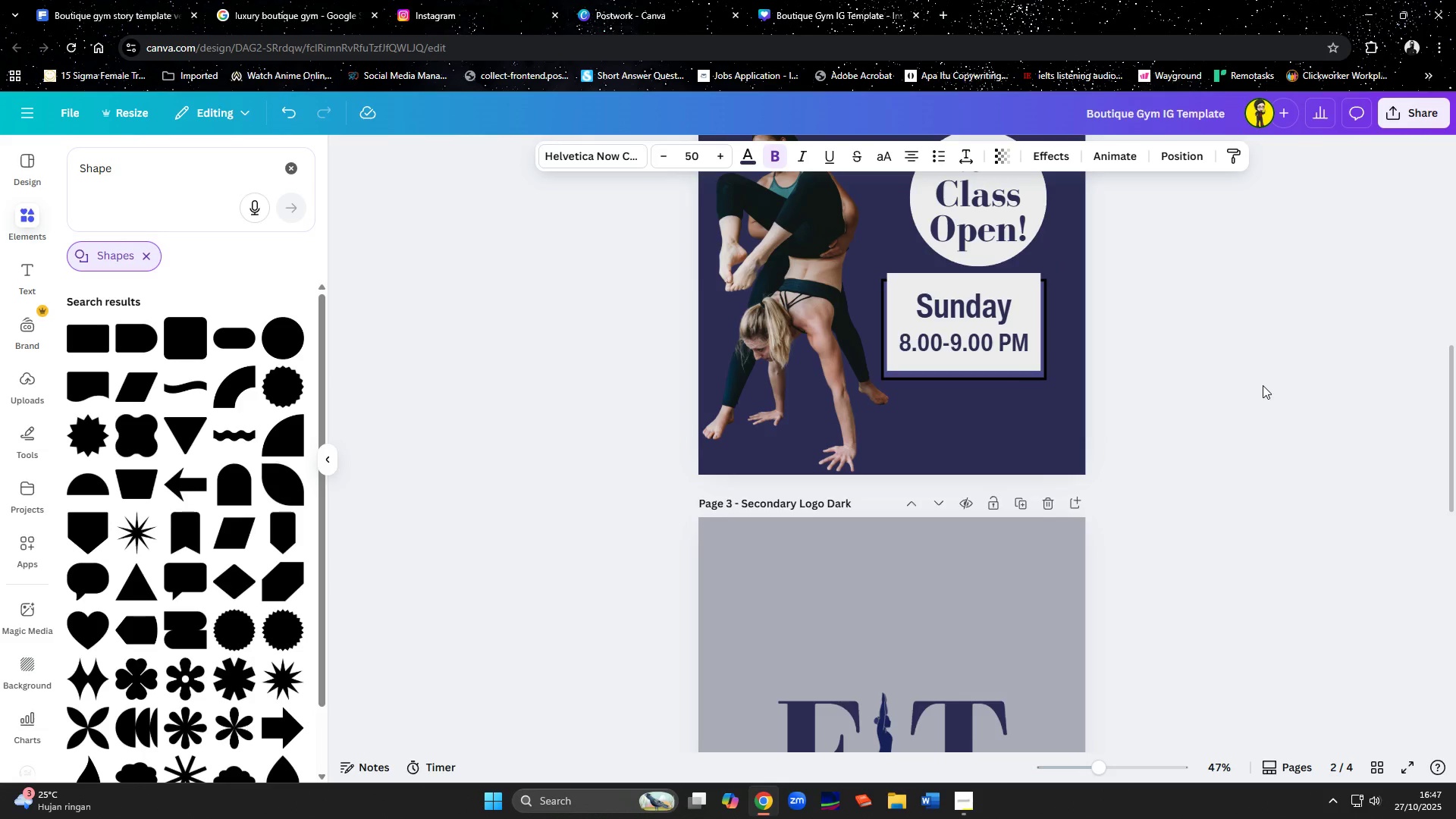 
key(ArrowUp)
 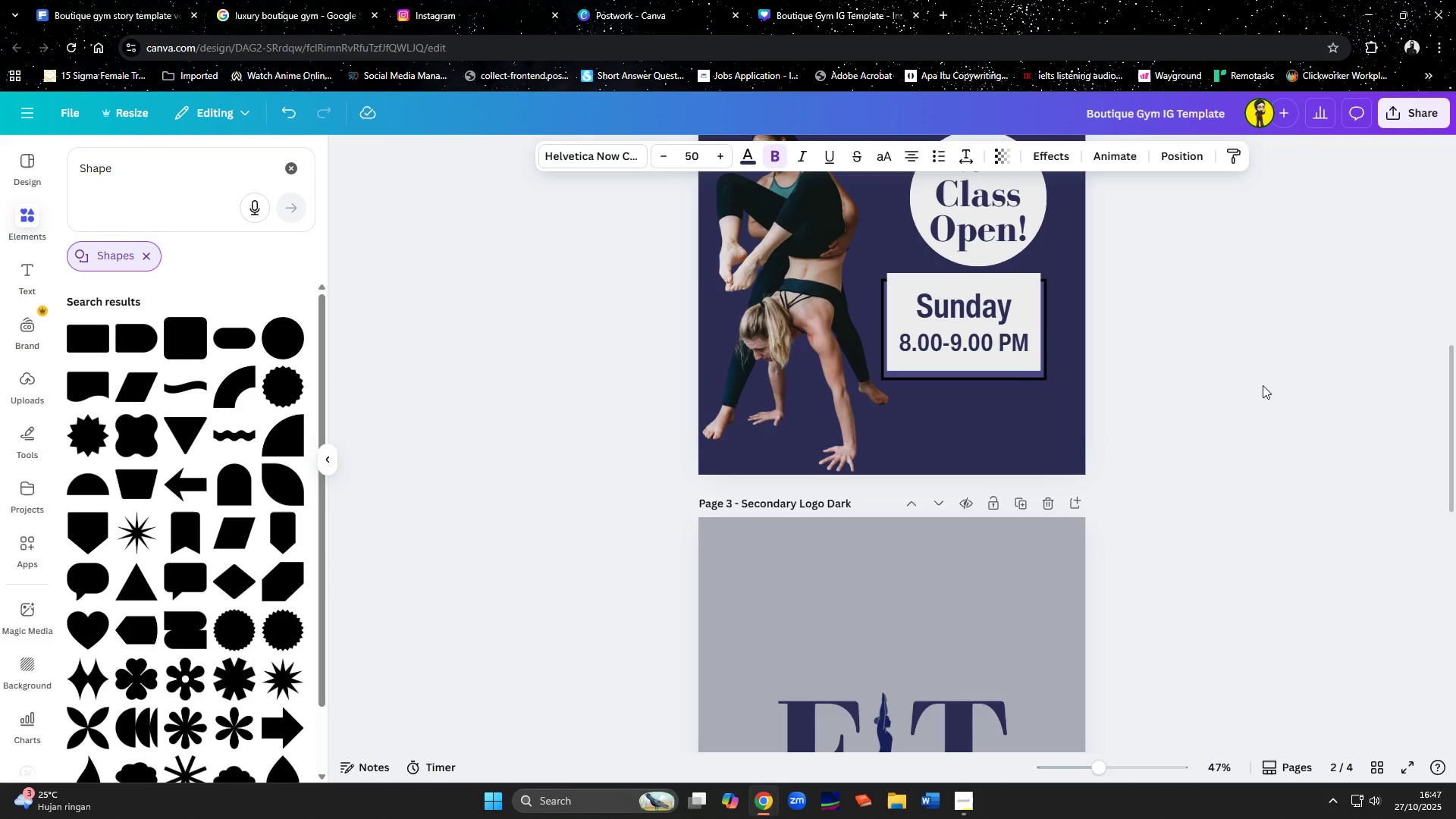 
key(ArrowUp)
 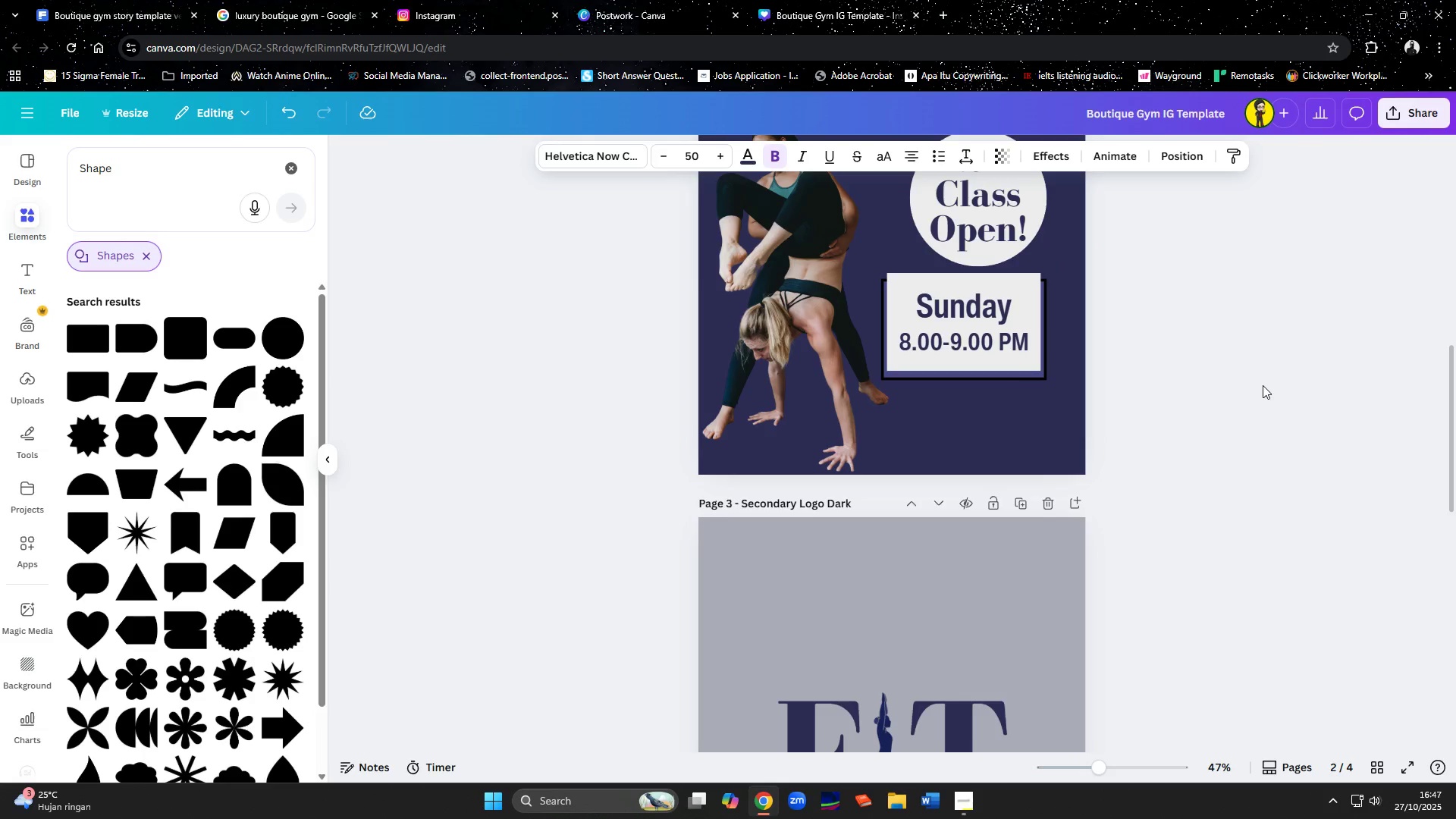 
key(ArrowUp)
 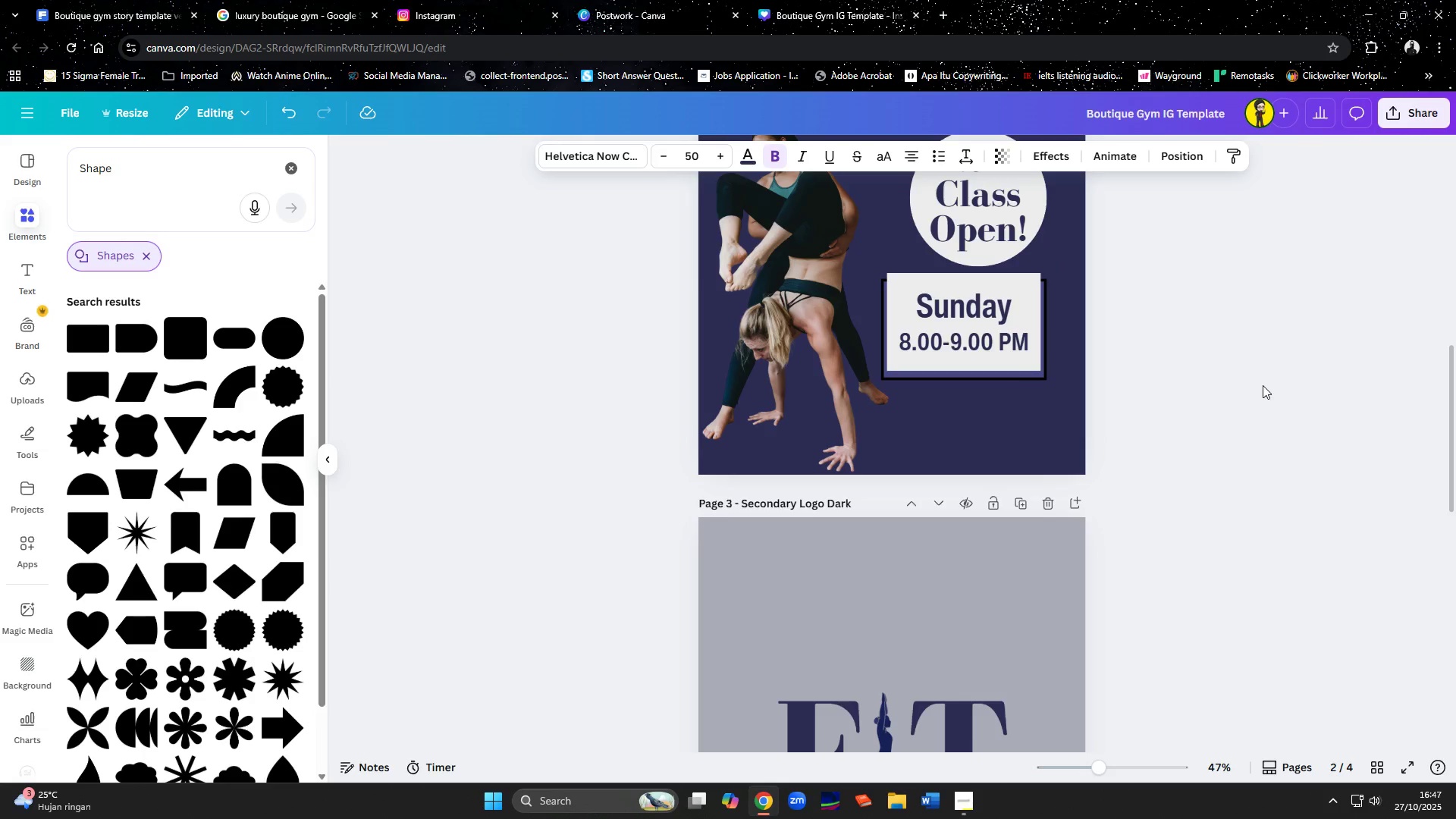 
key(ArrowUp)
 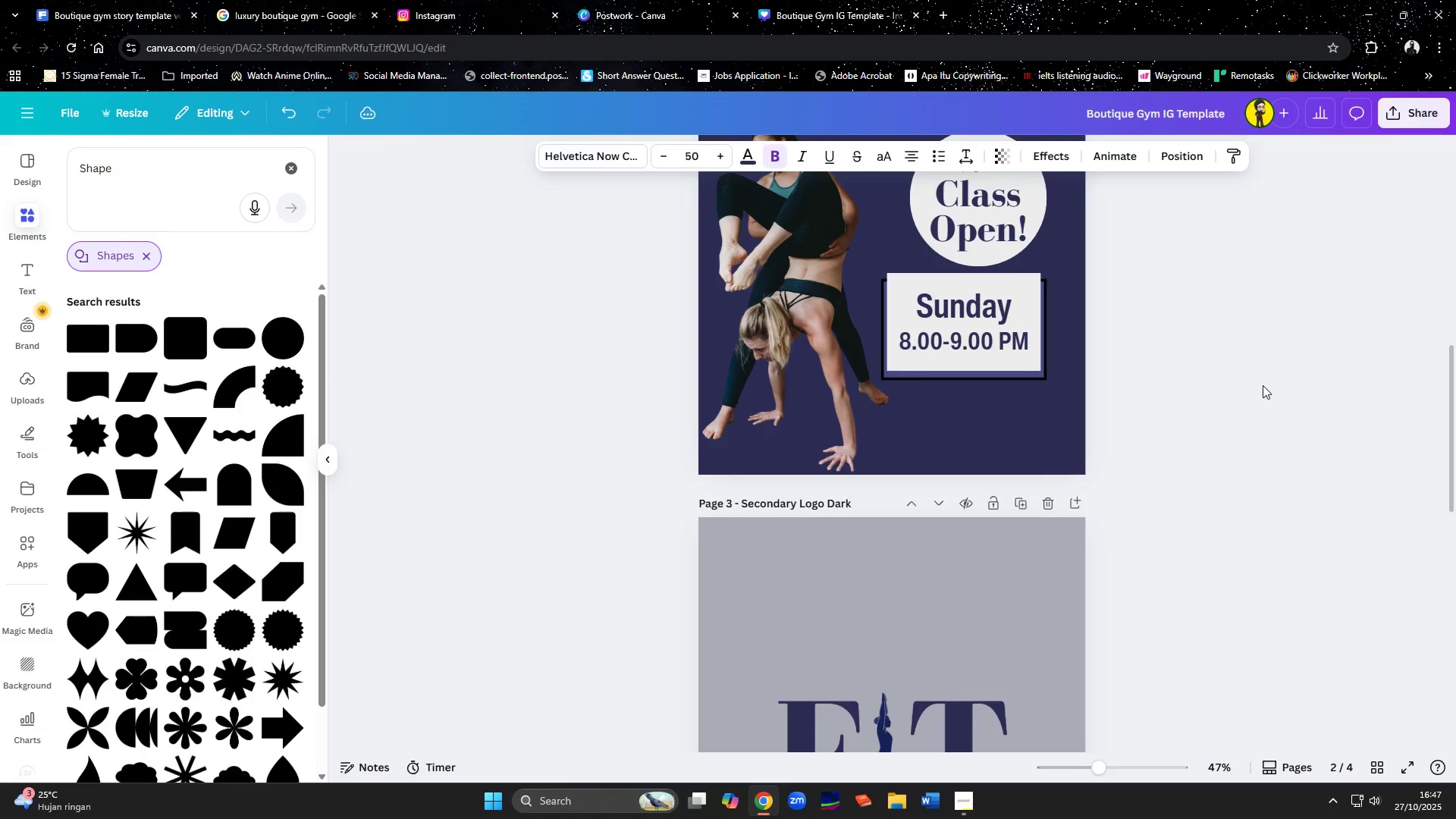 
left_click([1263, 385])
 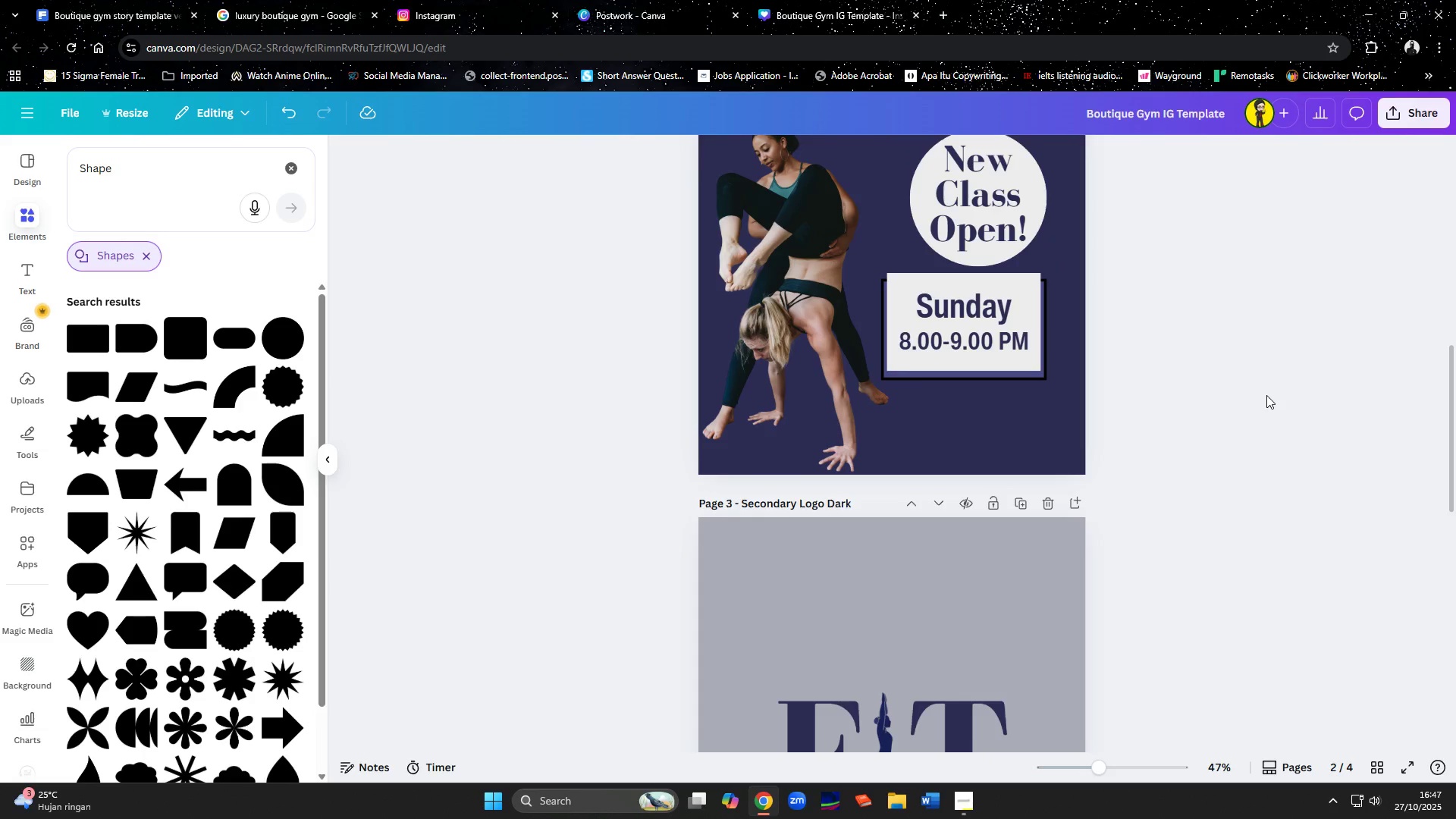 
scroll: coordinate [1266, 394], scroll_direction: up, amount: 2.0
 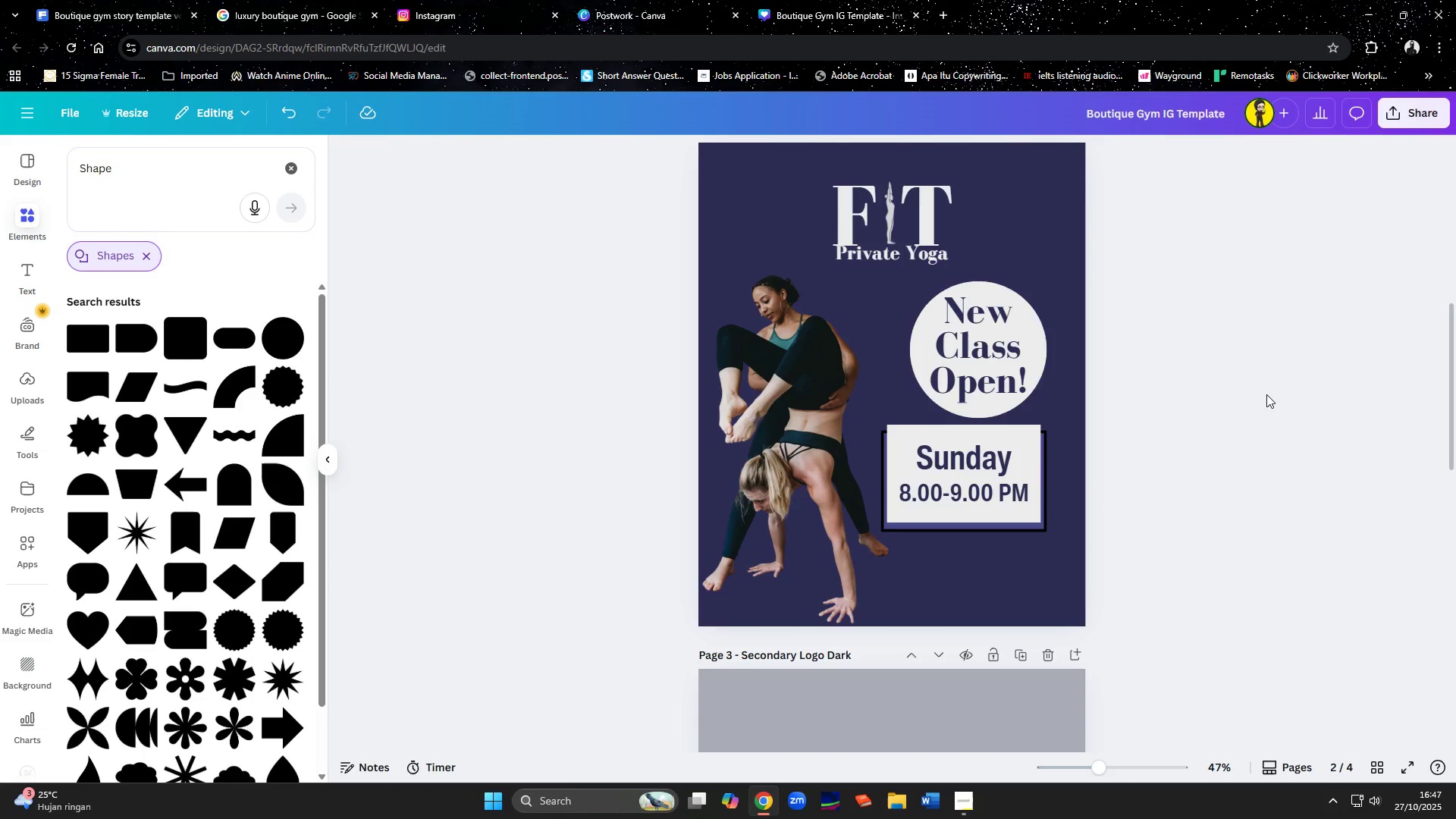 
scroll: coordinate [1266, 394], scroll_direction: down, amount: 1.0
 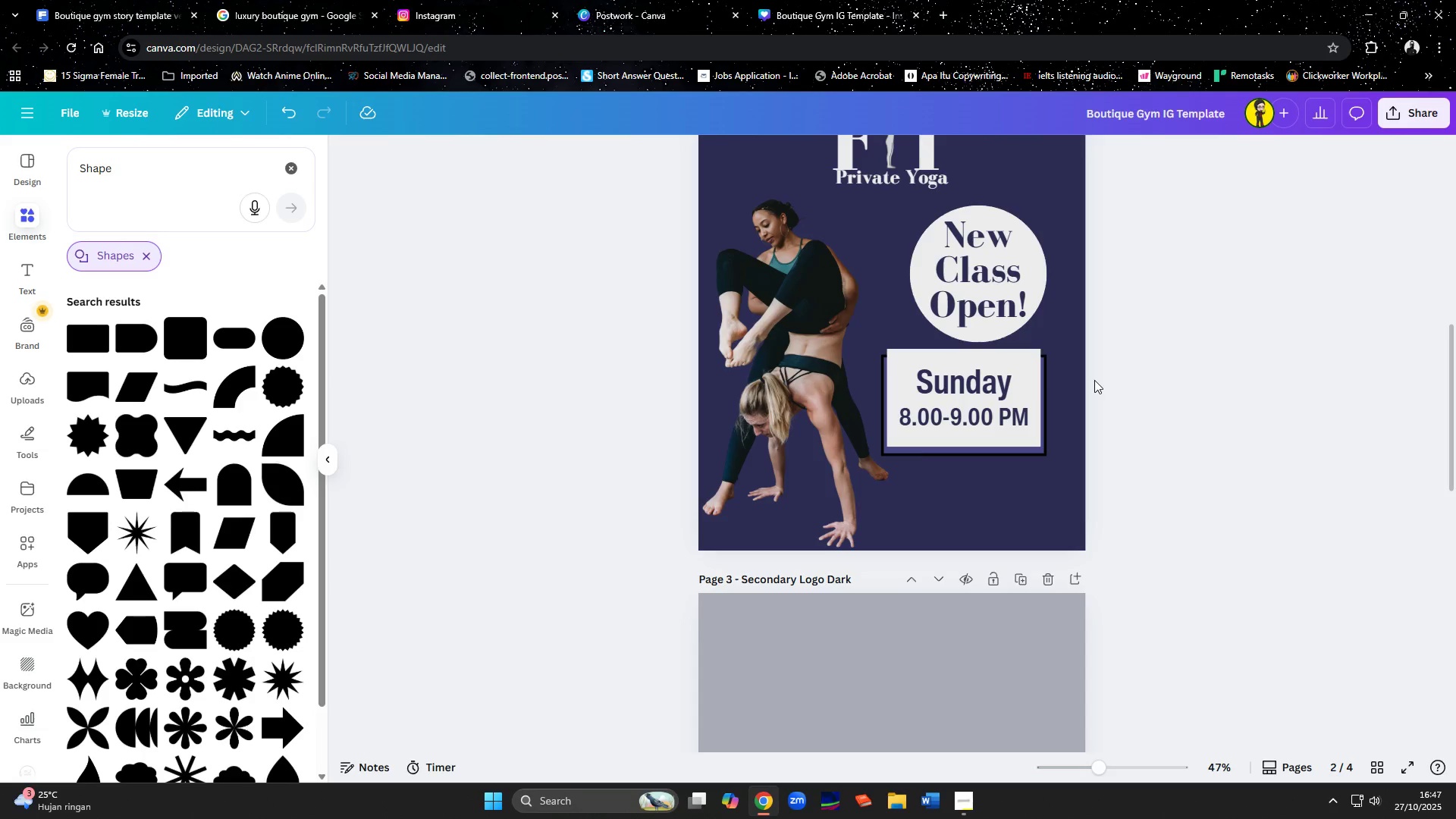 
left_click([965, 410])
 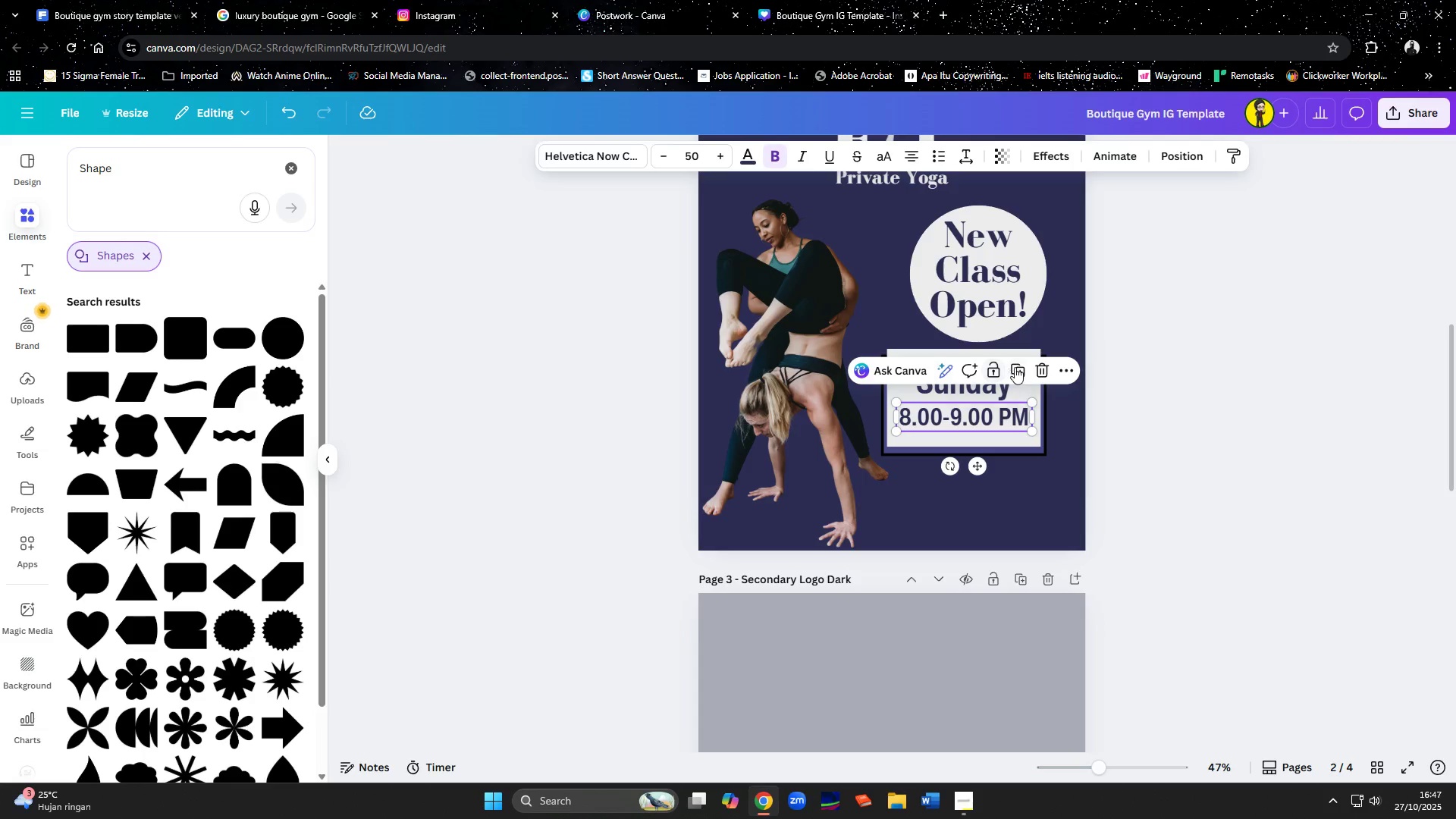 
left_click([1016, 367])
 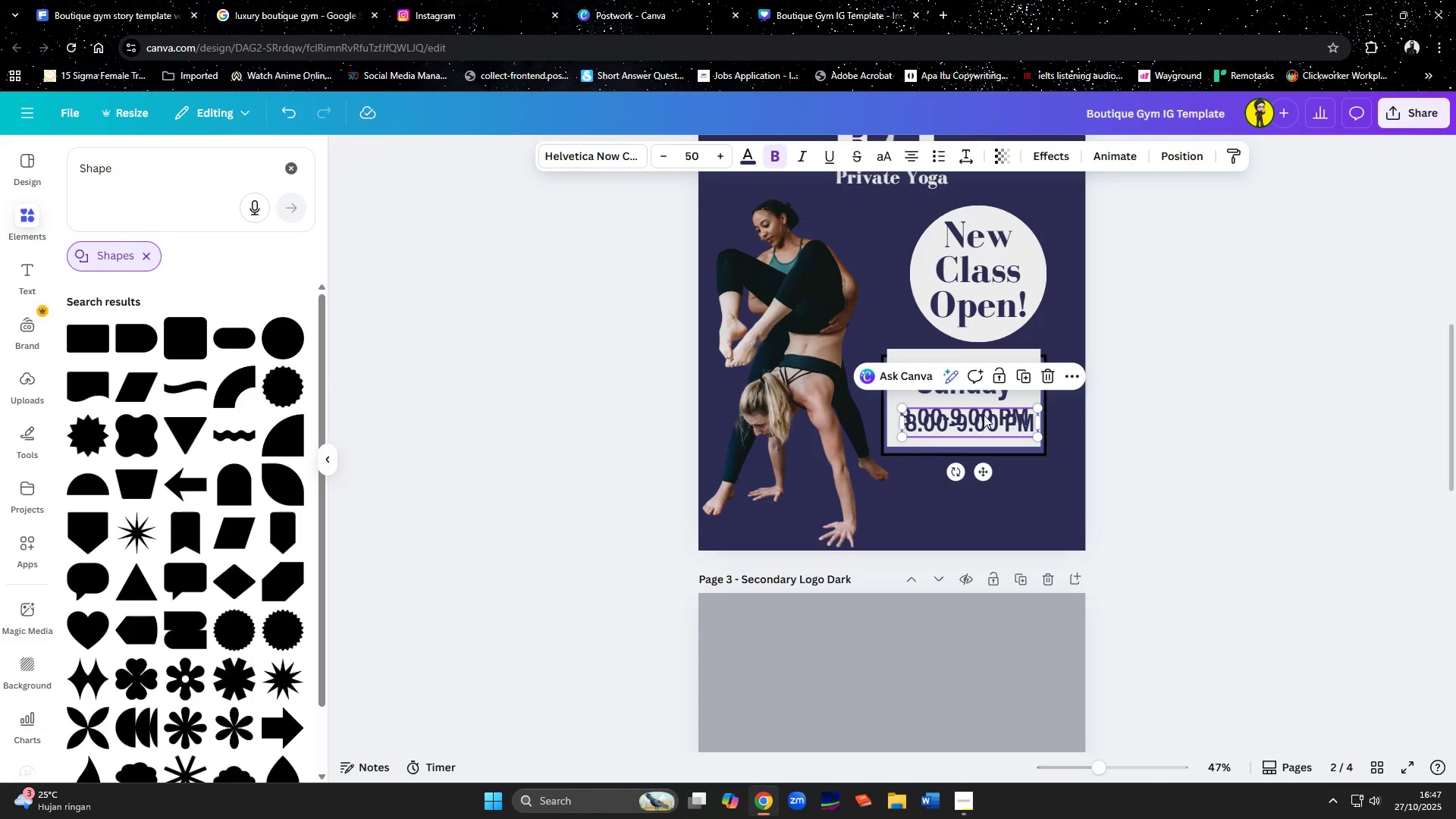 
left_click_drag(start_coordinate=[984, 417], to_coordinate=[974, 491])
 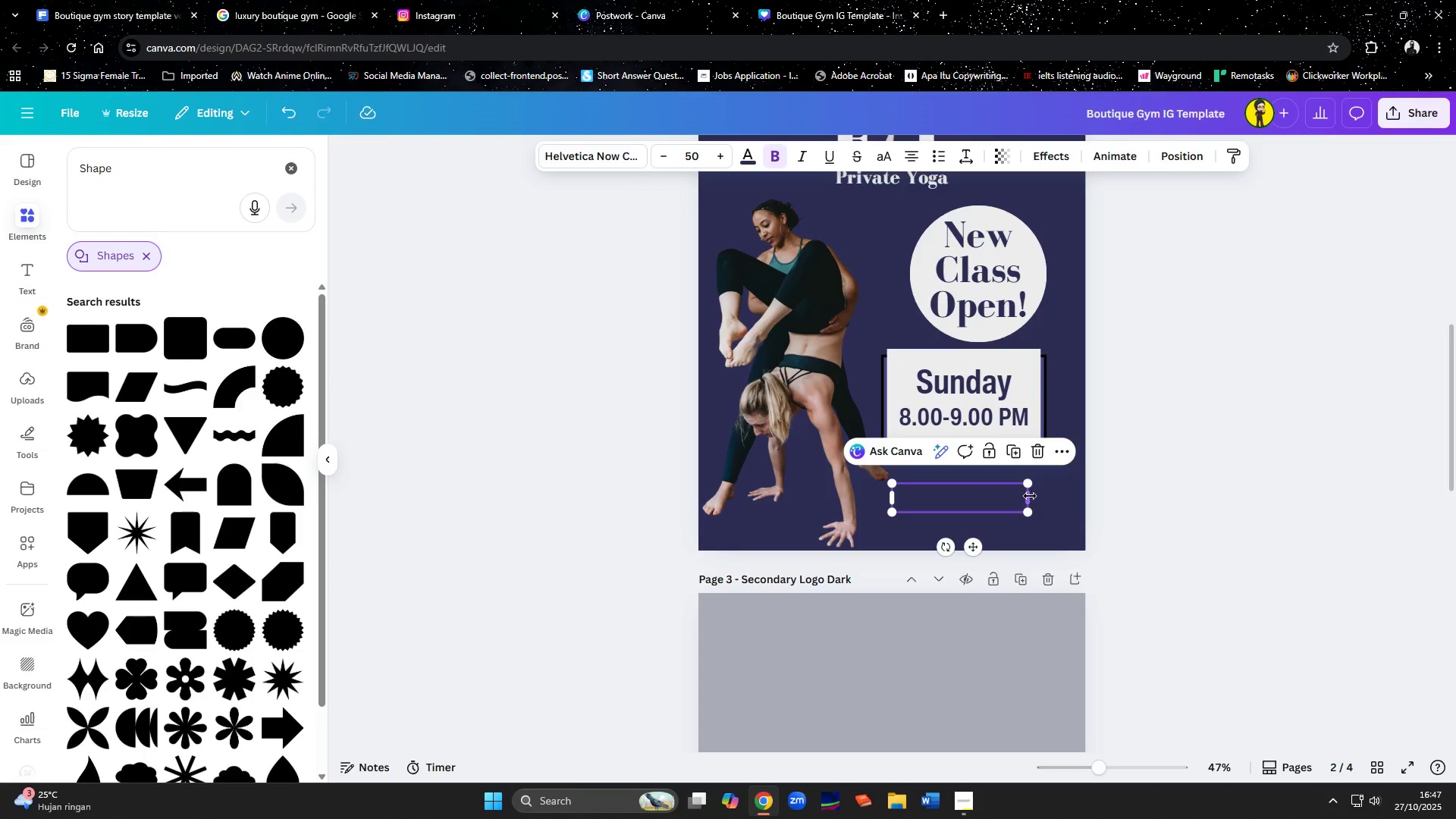 
left_click_drag(start_coordinate=[1031, 496], to_coordinate=[1051, 498])
 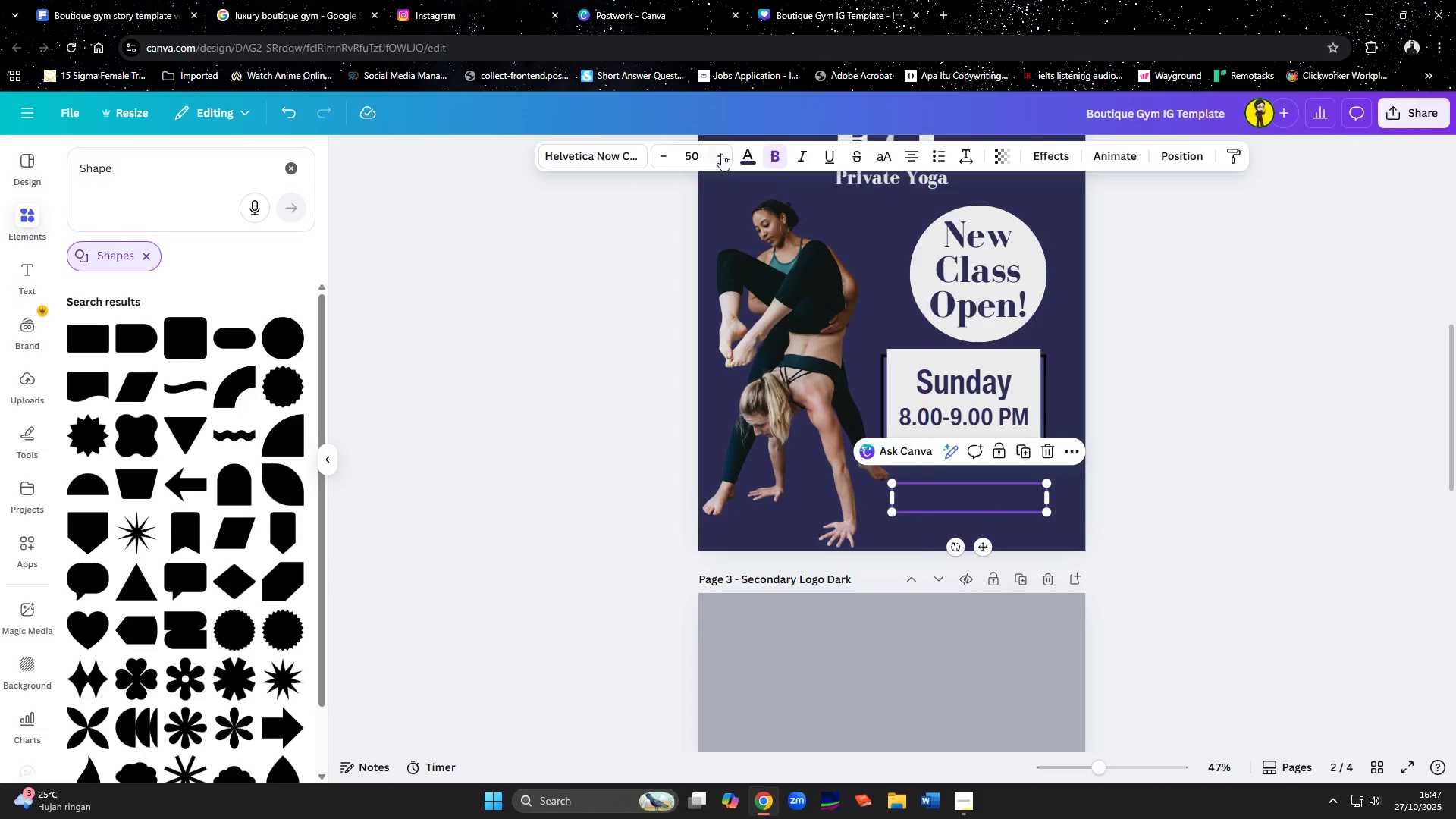 
left_click([739, 156])
 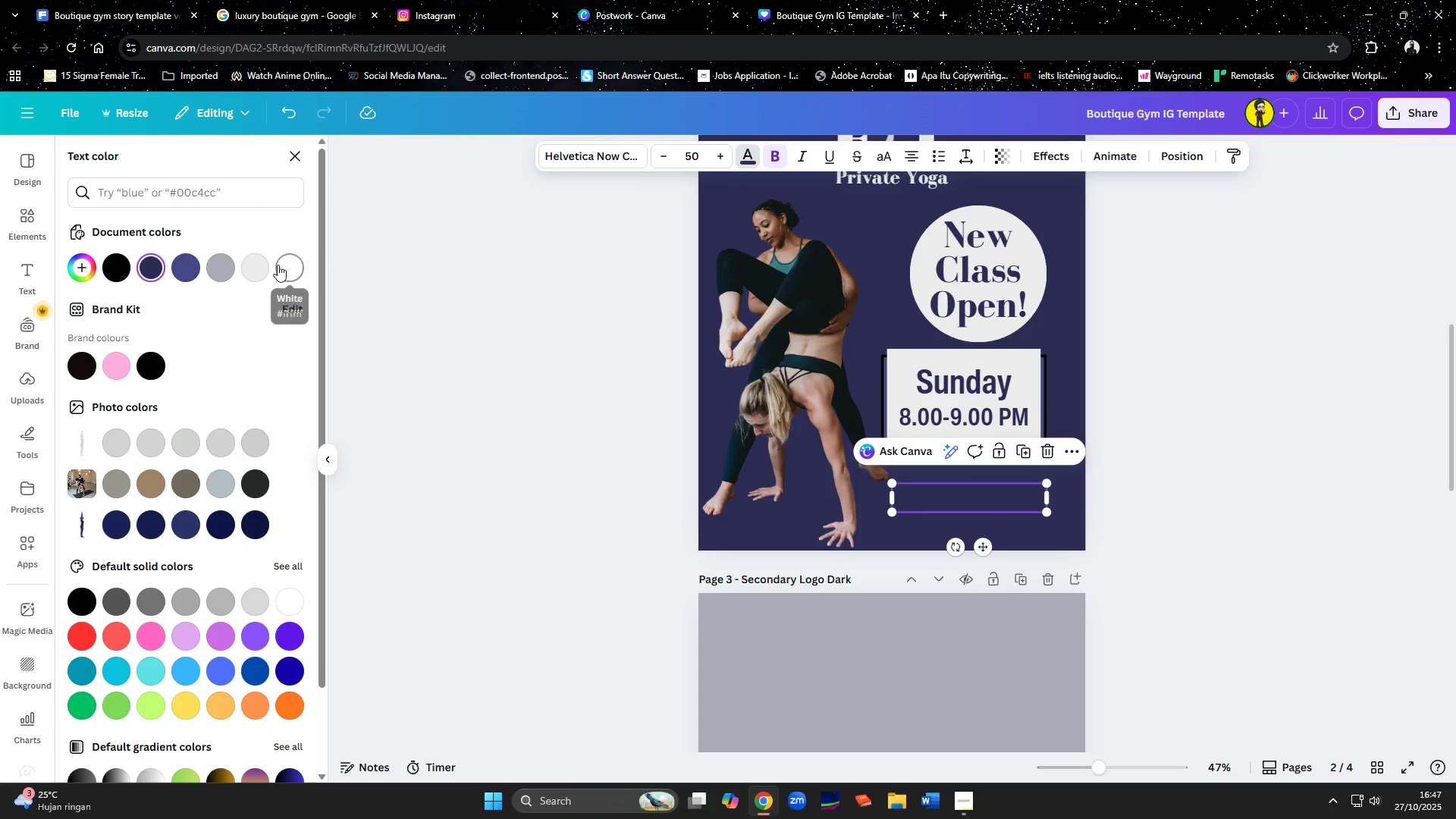 
left_click([265, 265])
 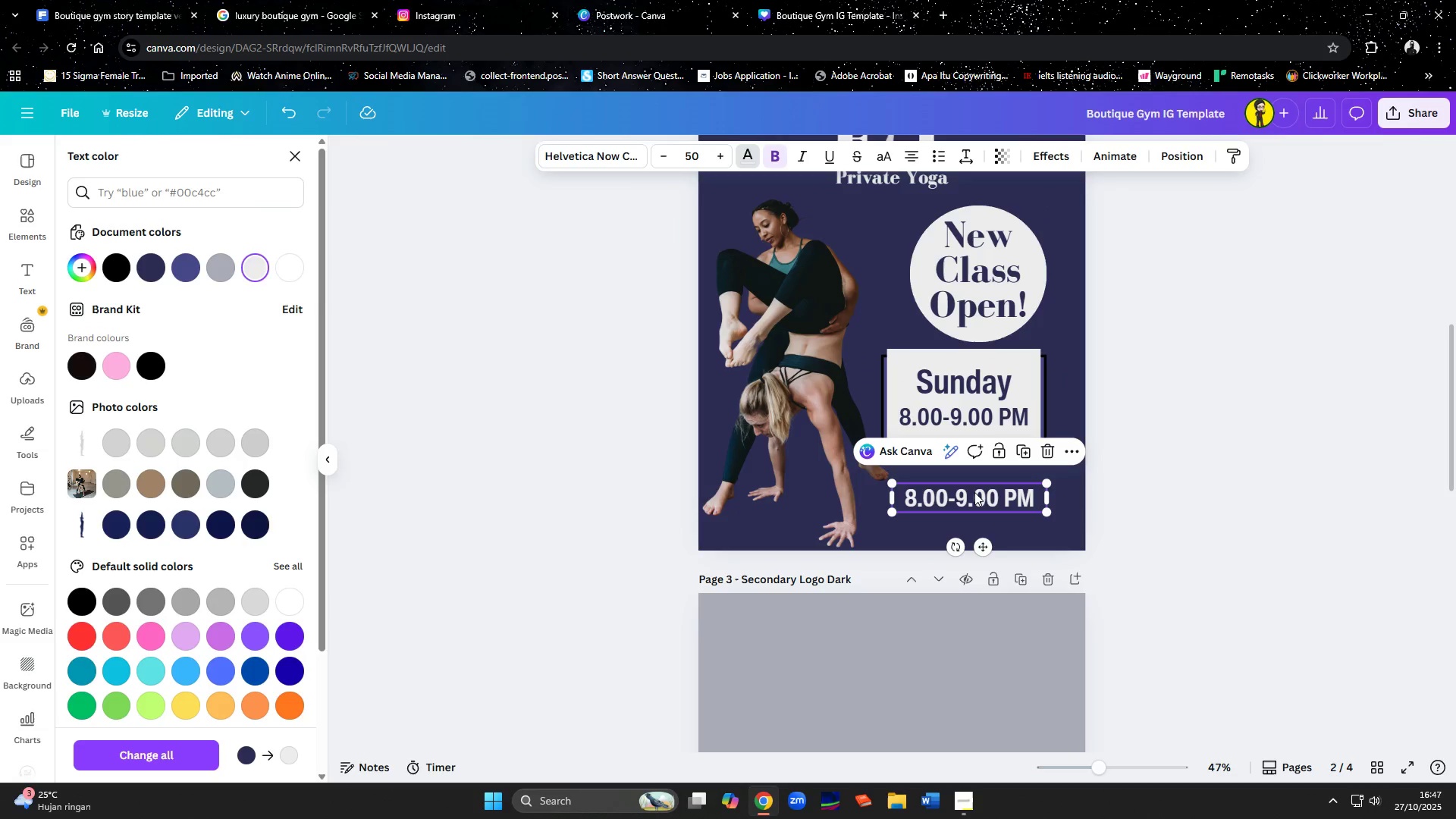 
left_click([974, 492])
 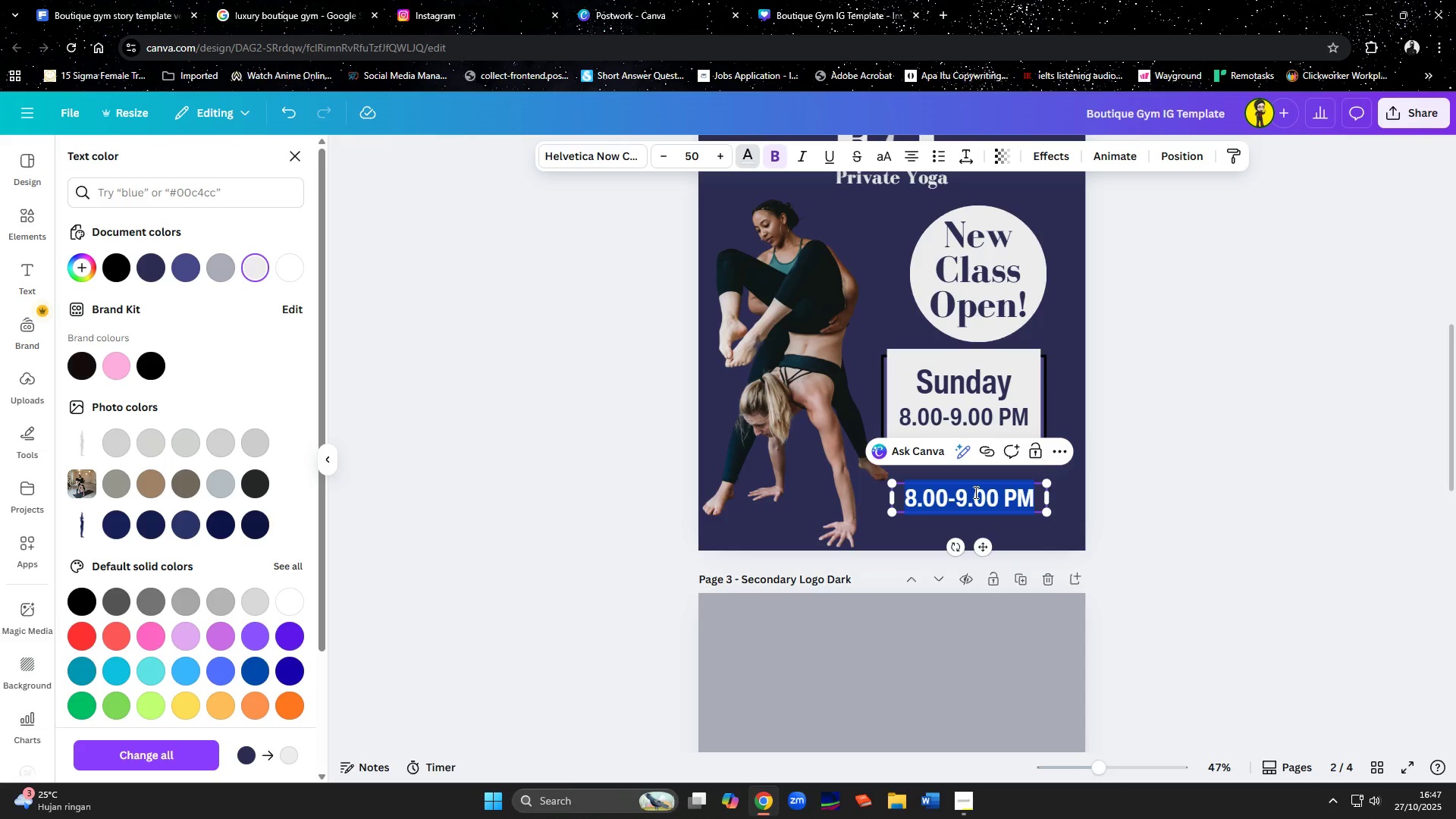 
type(C)
key(Backspace)
type(Reserve Nw)
key(Backspace)
type(ow +1)
 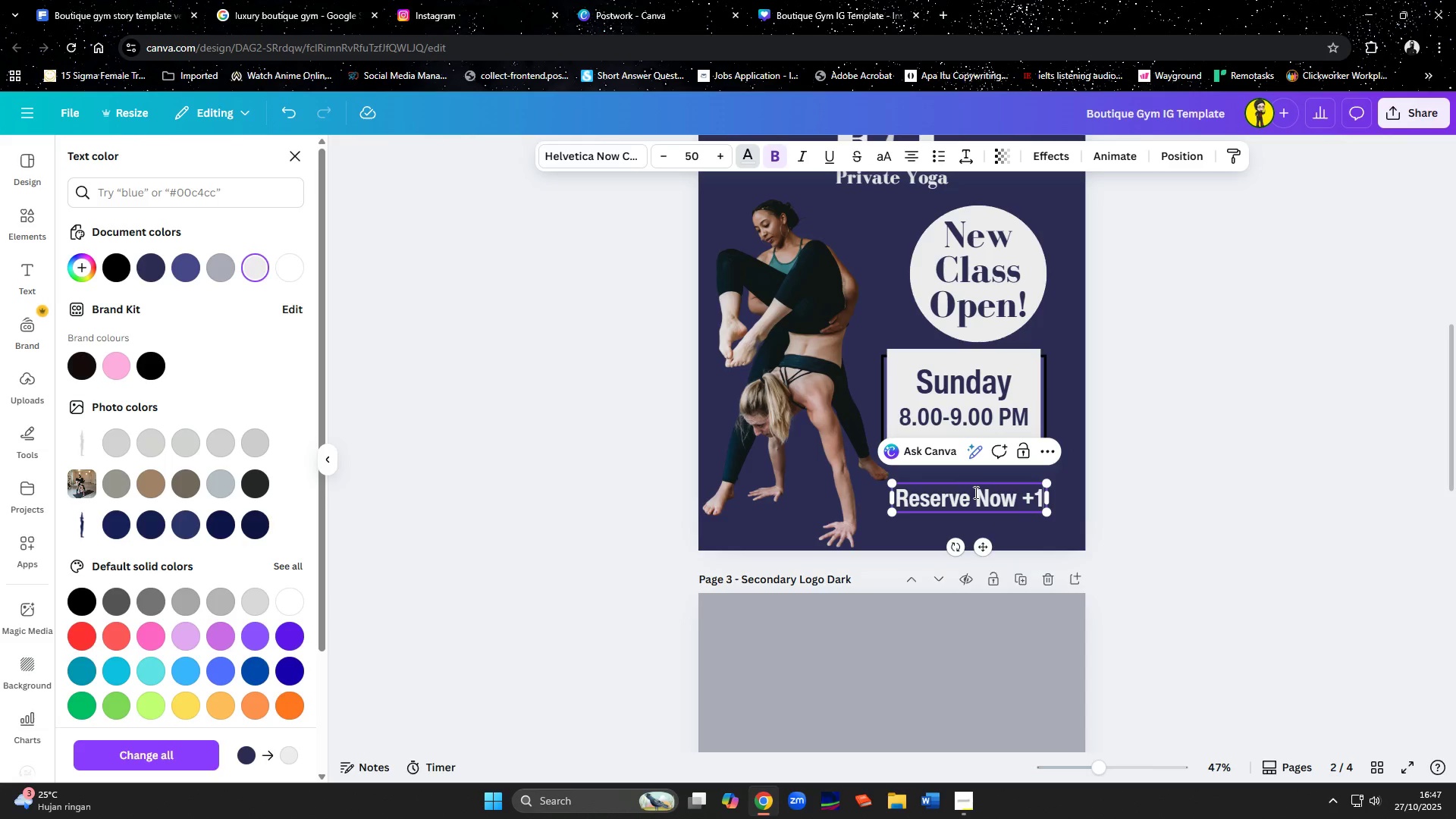 
wait(6.88)
 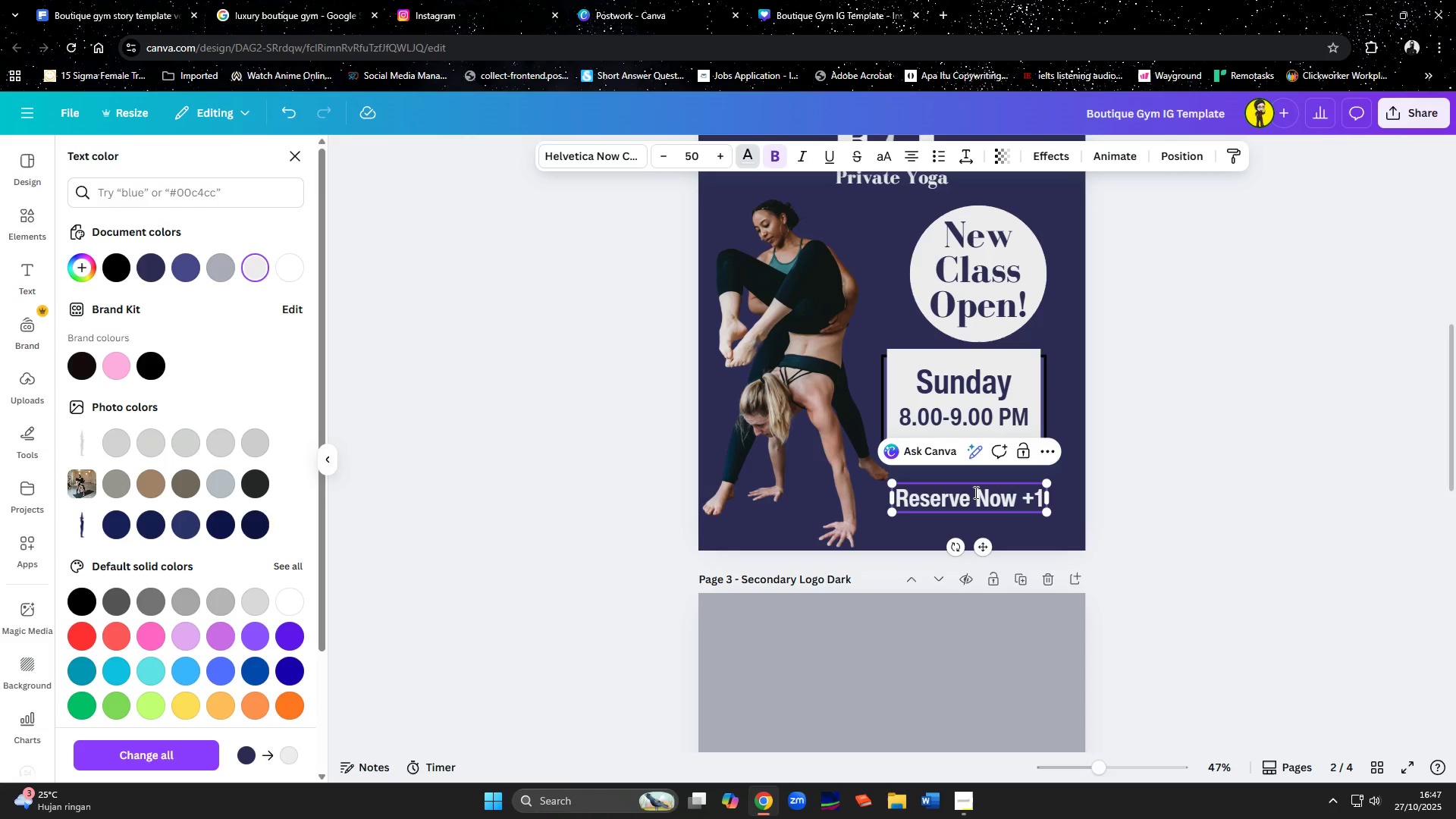 
key(Backspace)
 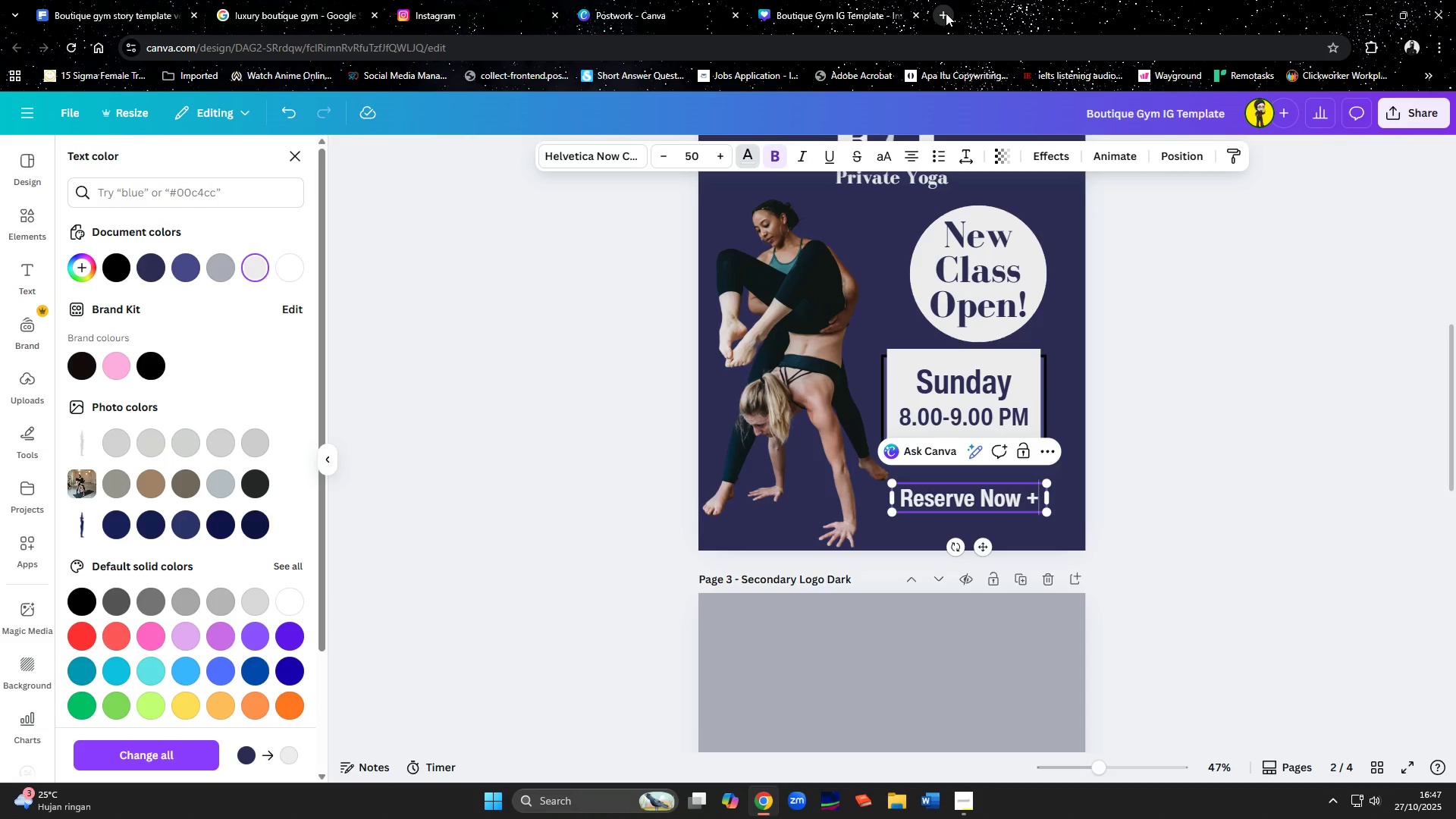 
wait(6.54)
 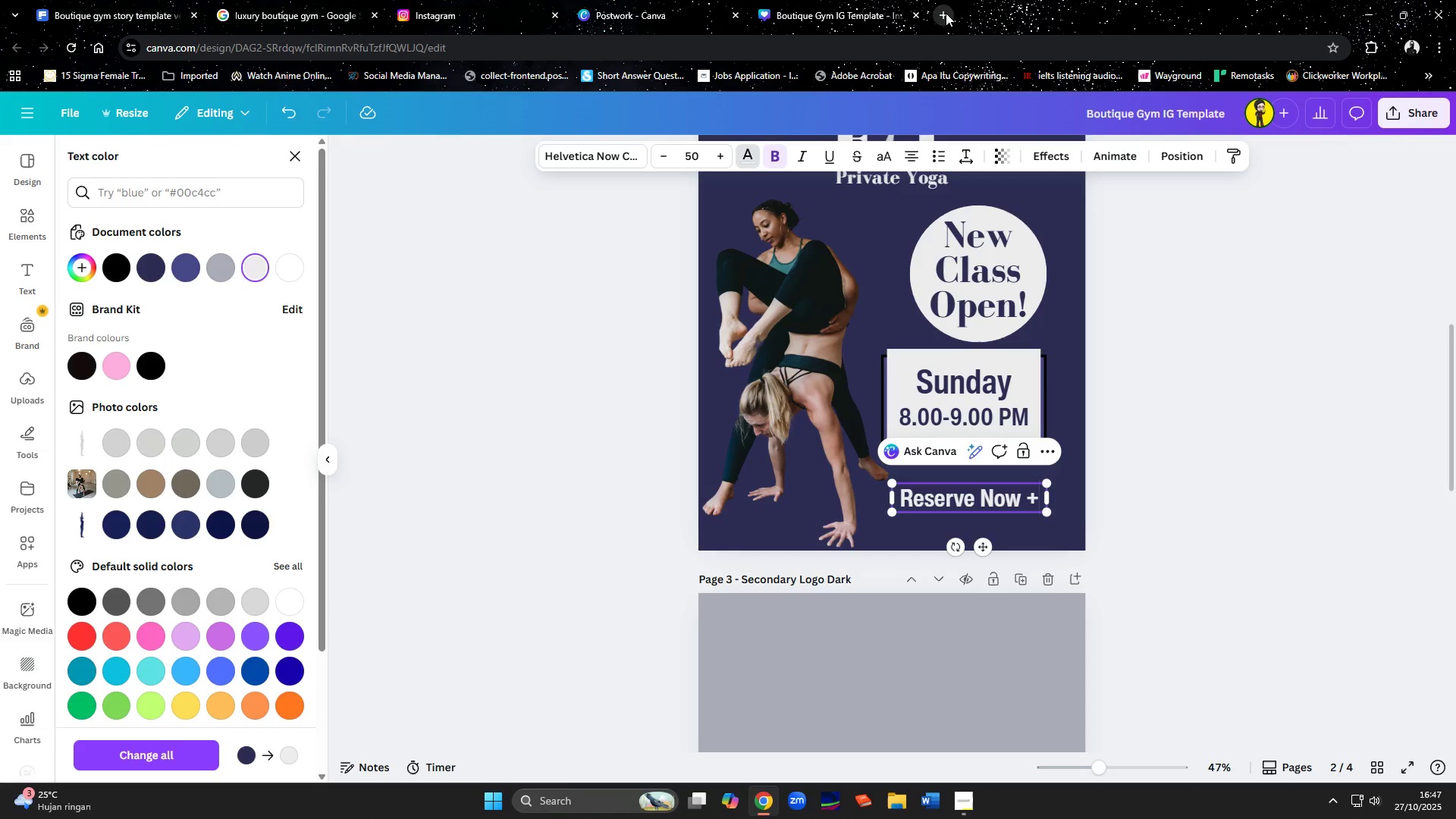 
key(1)
 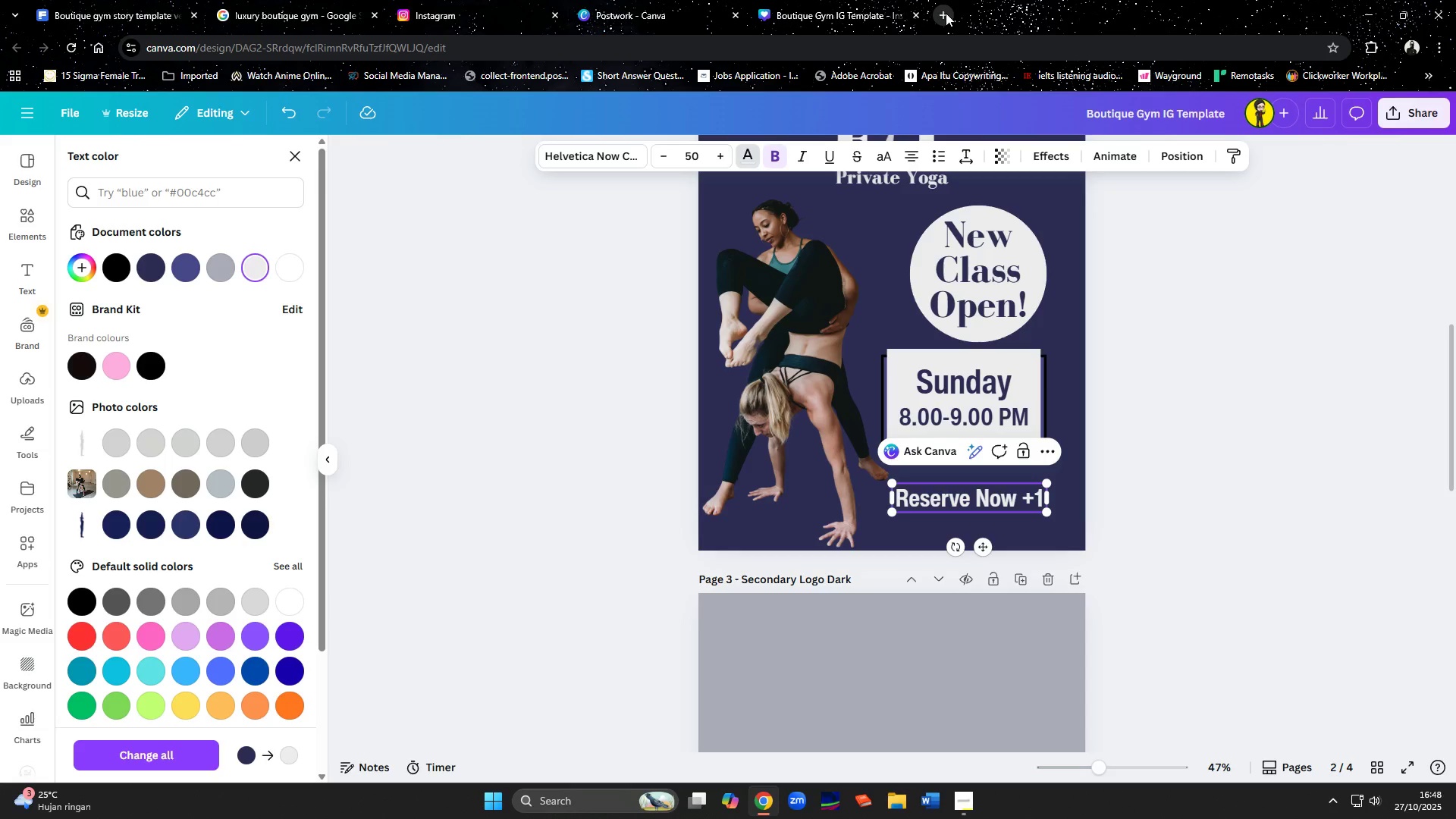 
wait(13.1)
 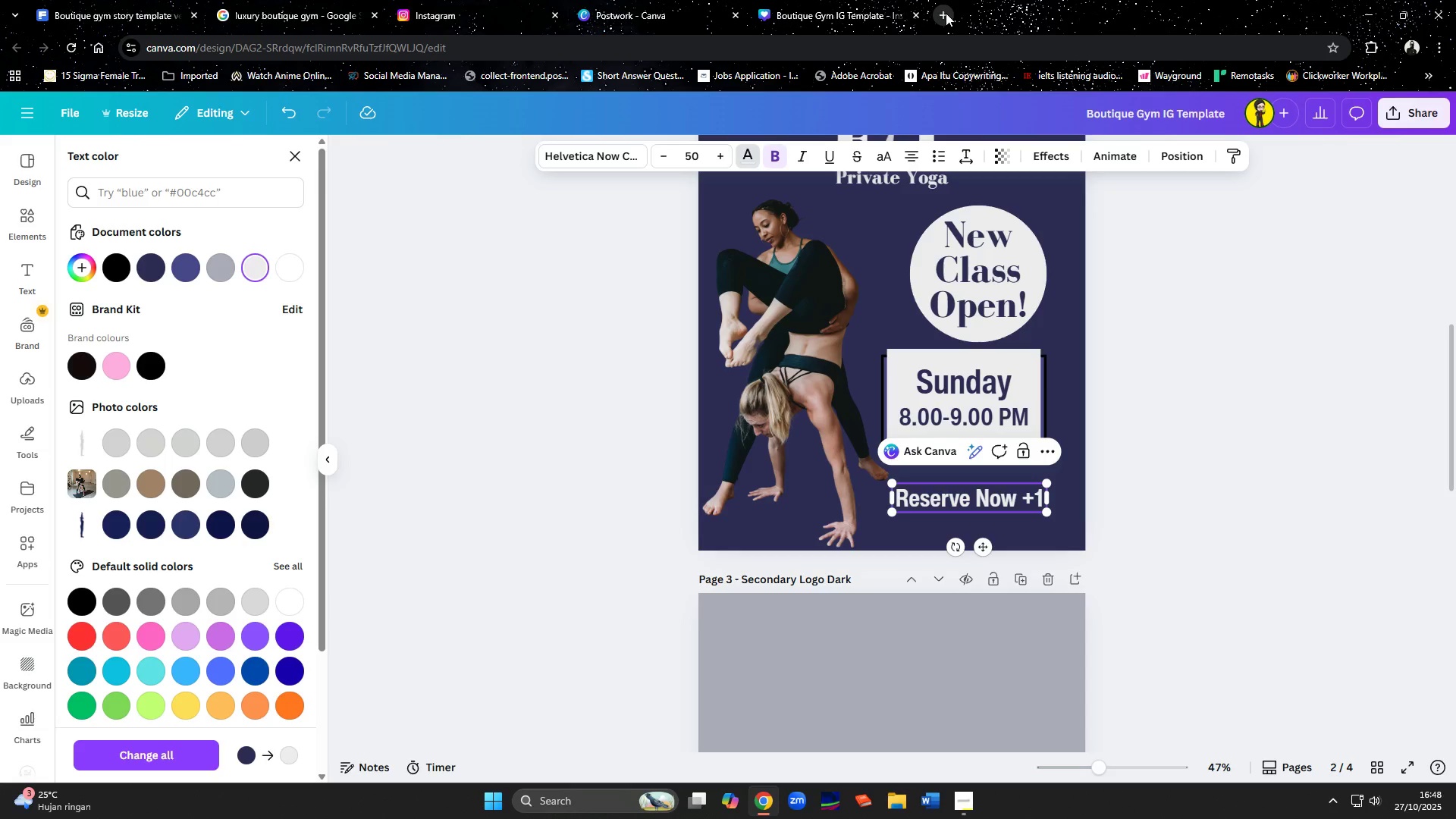 
type(4086362345)
 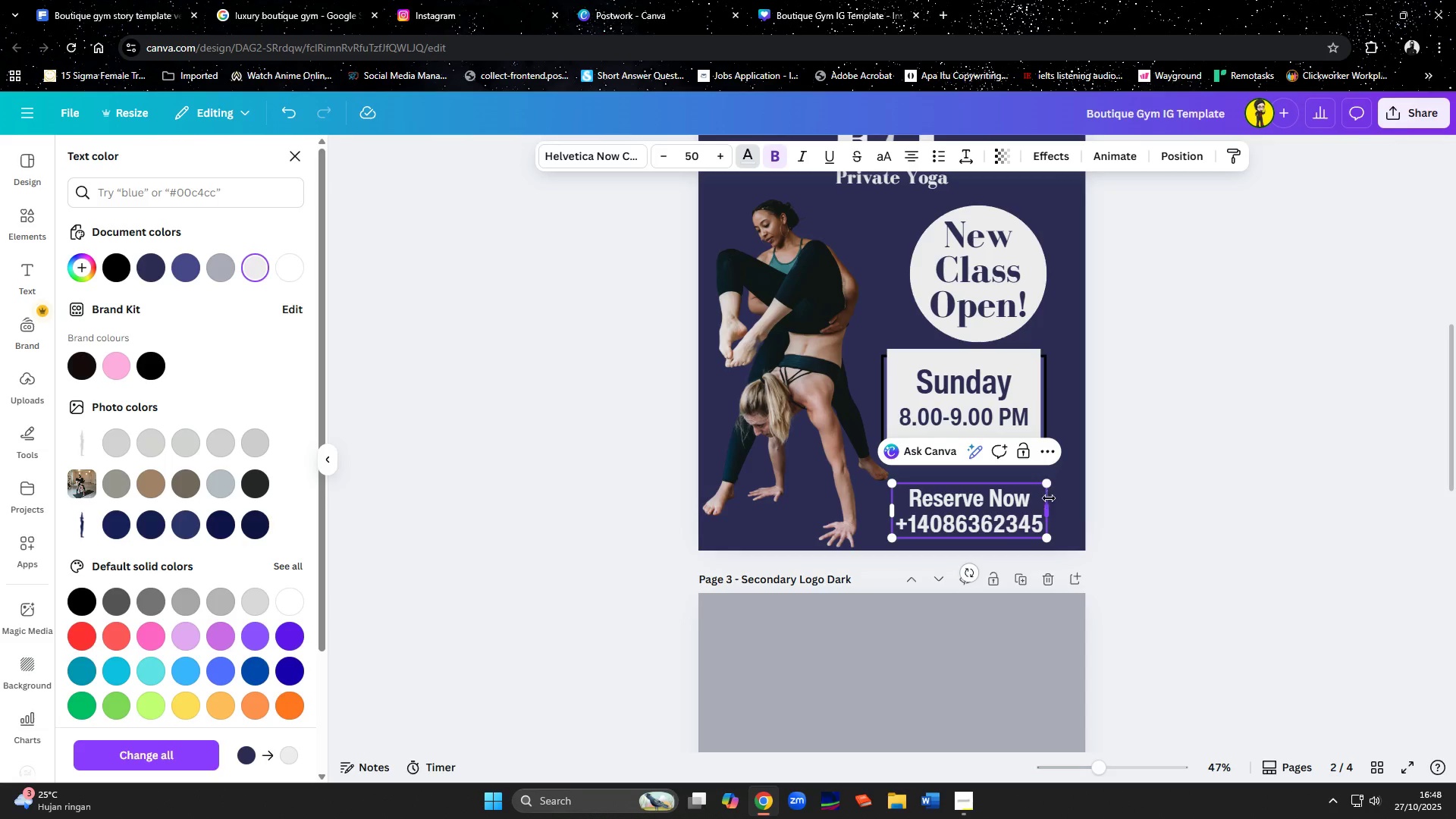 
left_click([1152, 508])
 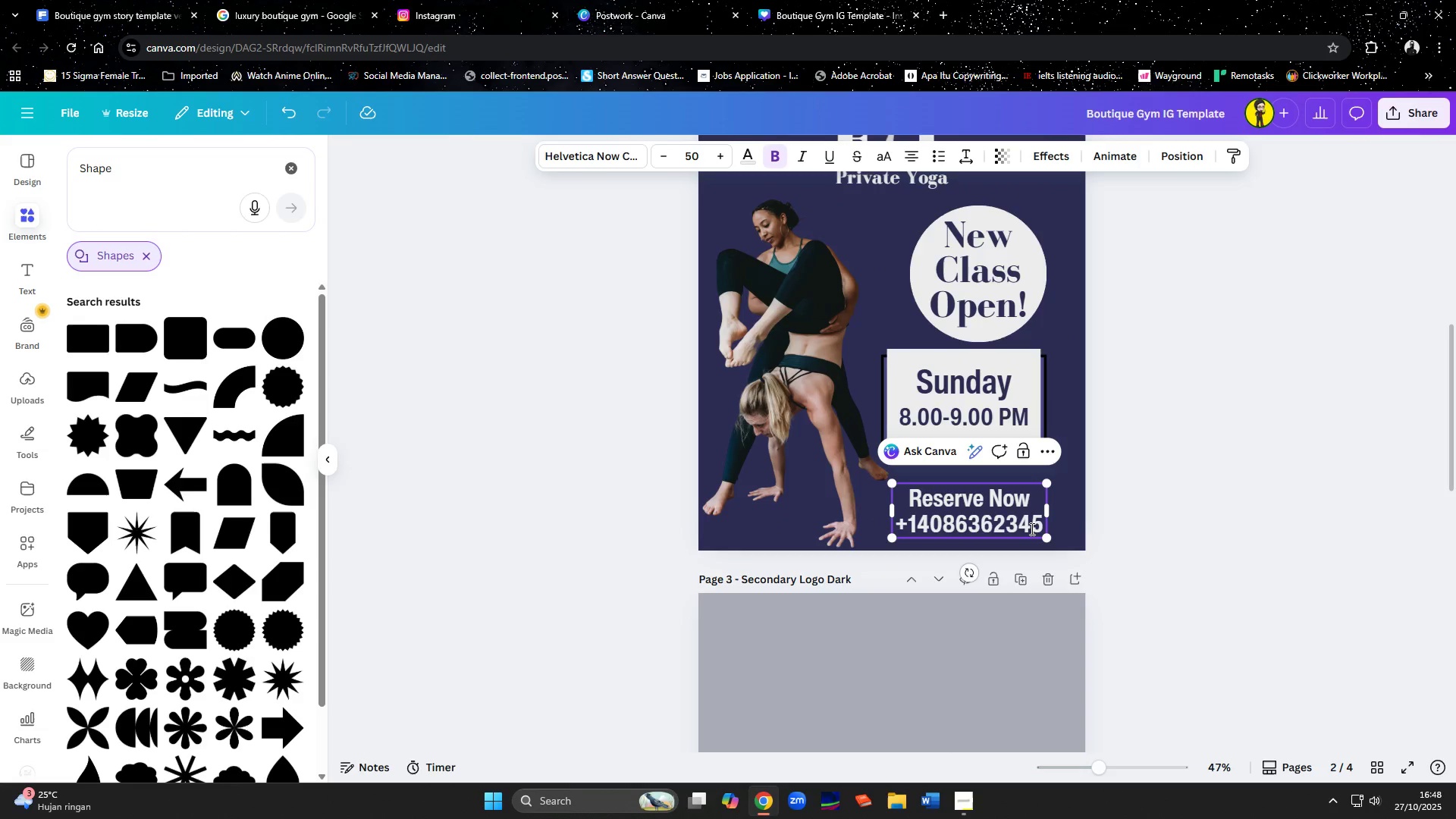 
left_click([1030, 529])
 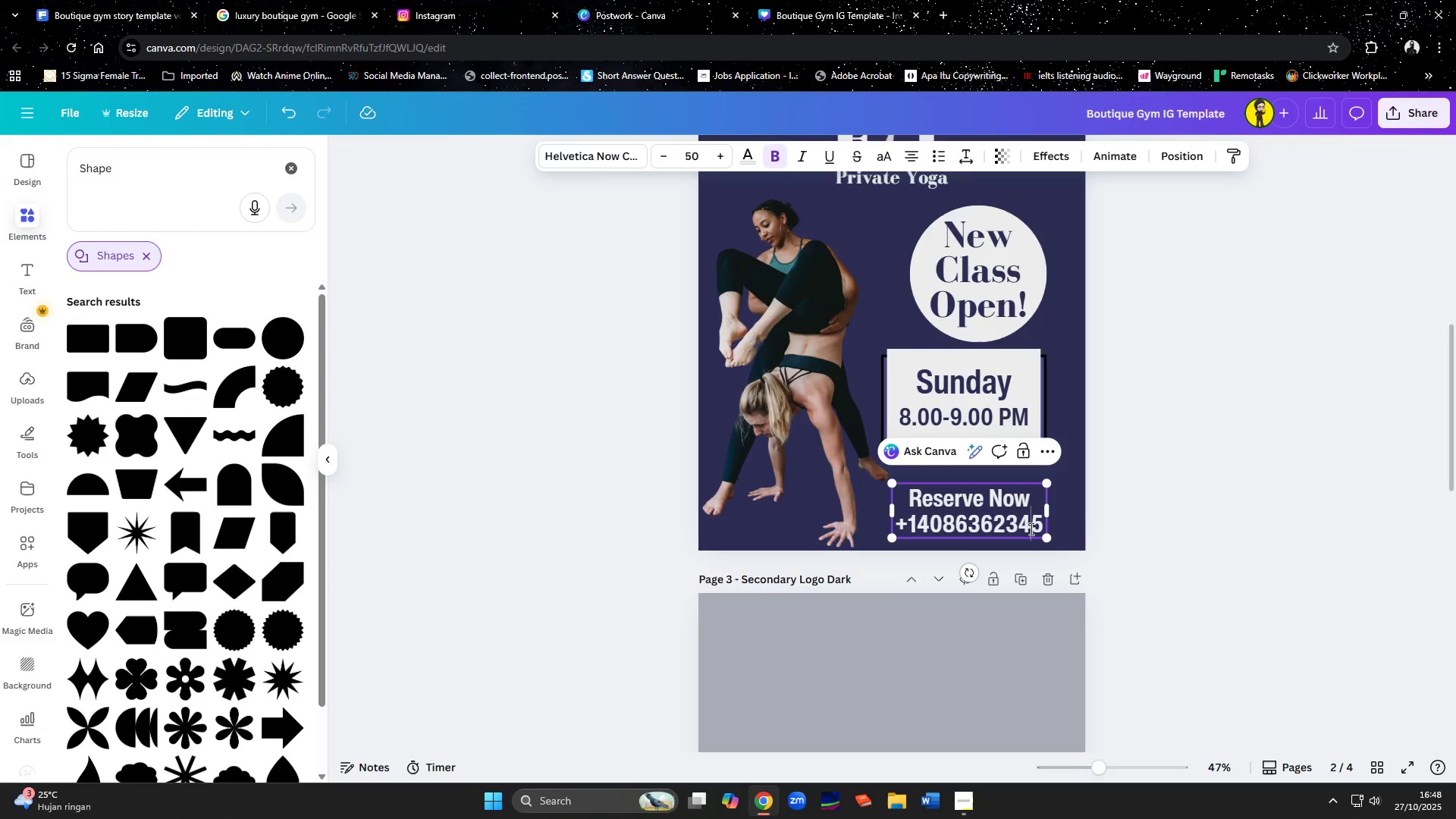 
key(Control+A)
 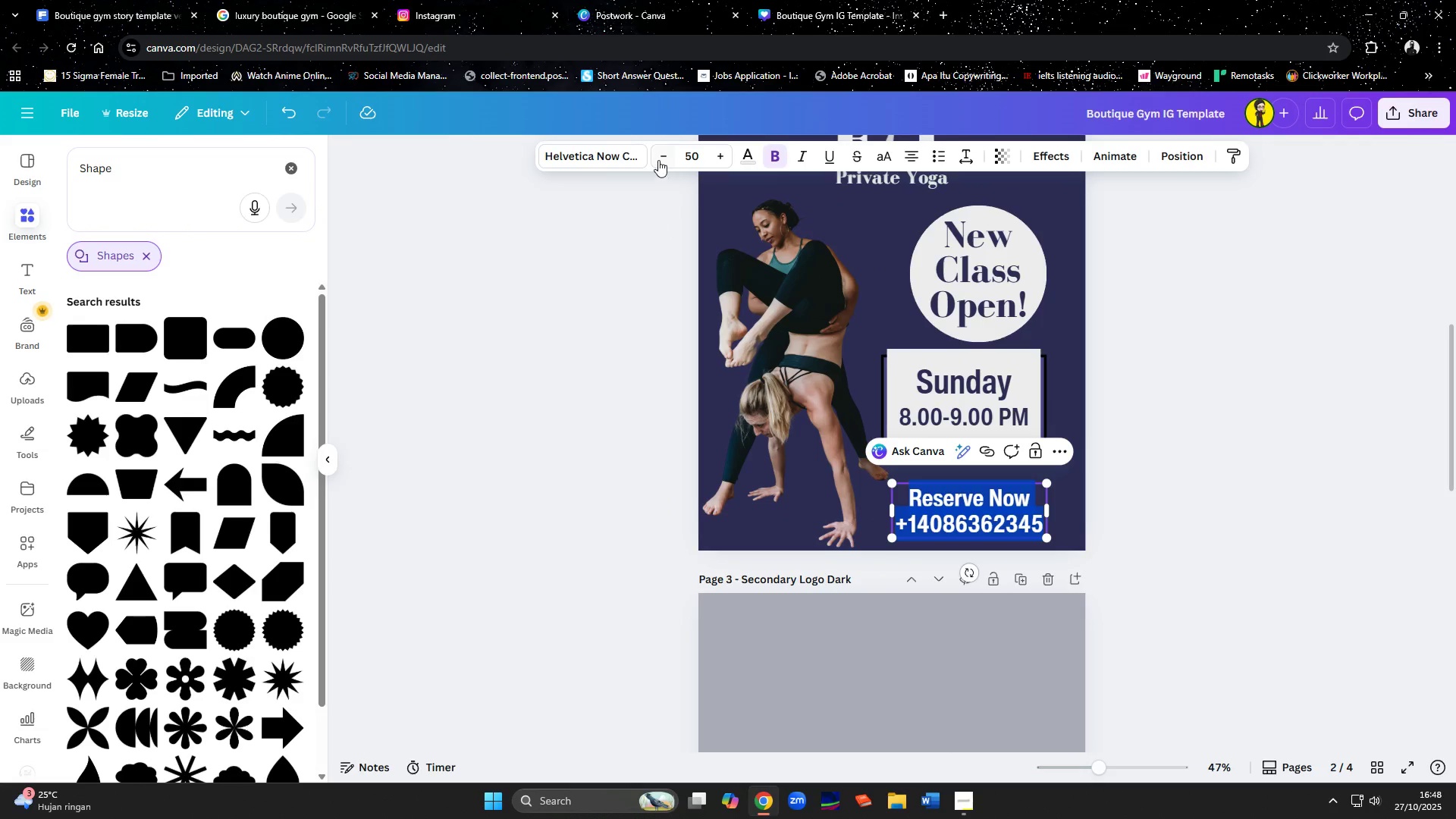 
double_click([657, 159])
 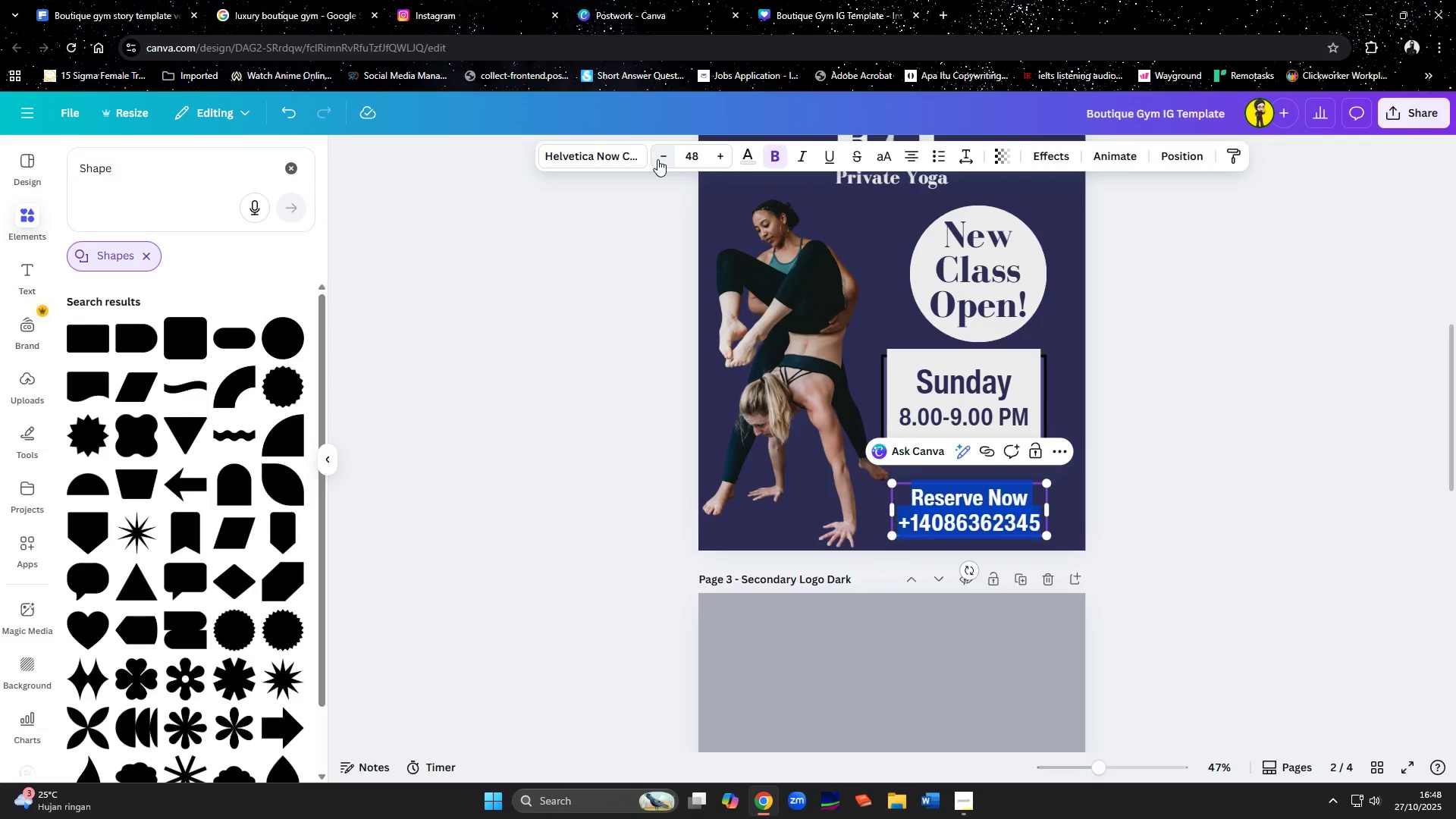 
triple_click([657, 159])
 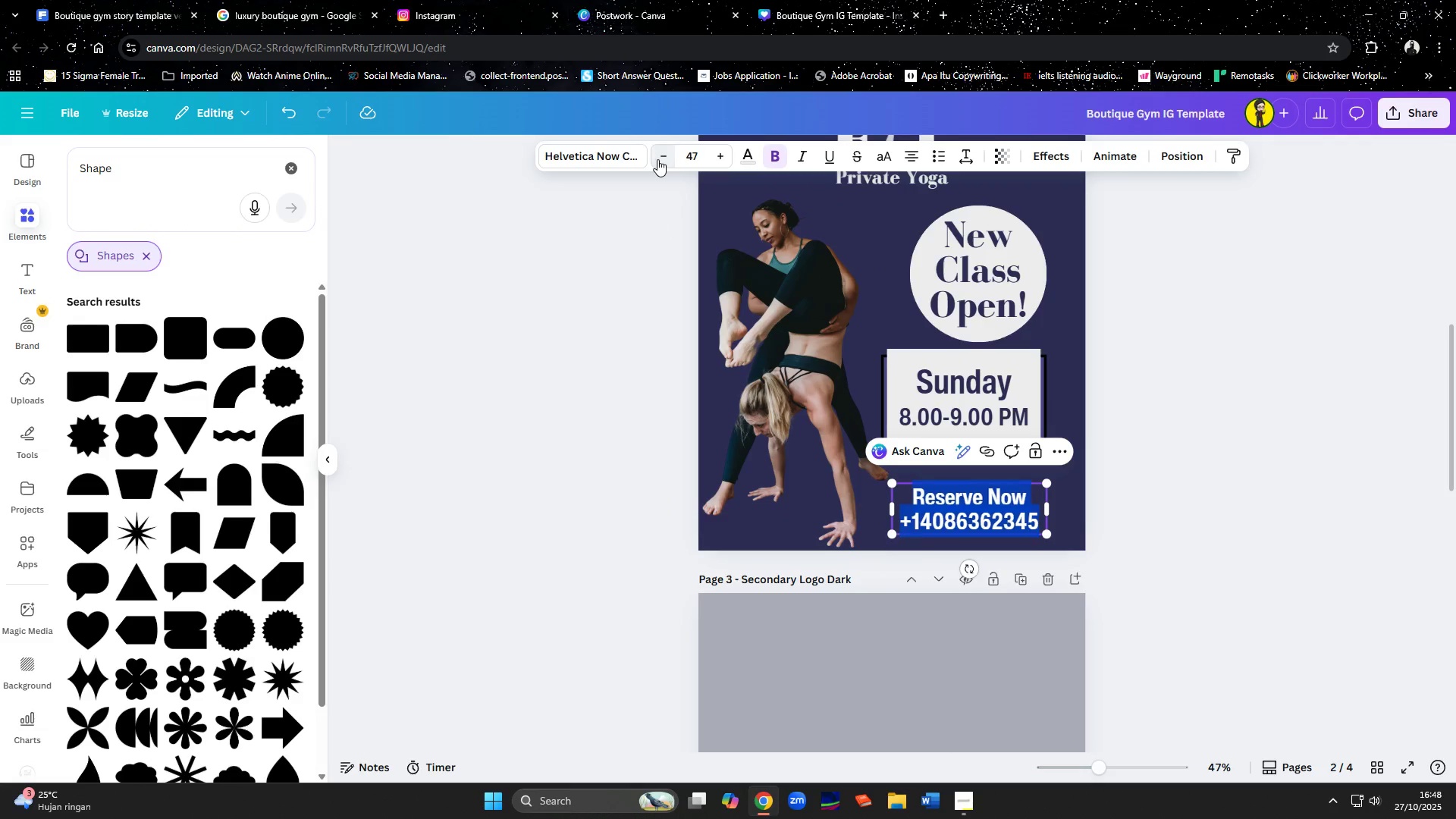 
triple_click([657, 159])
 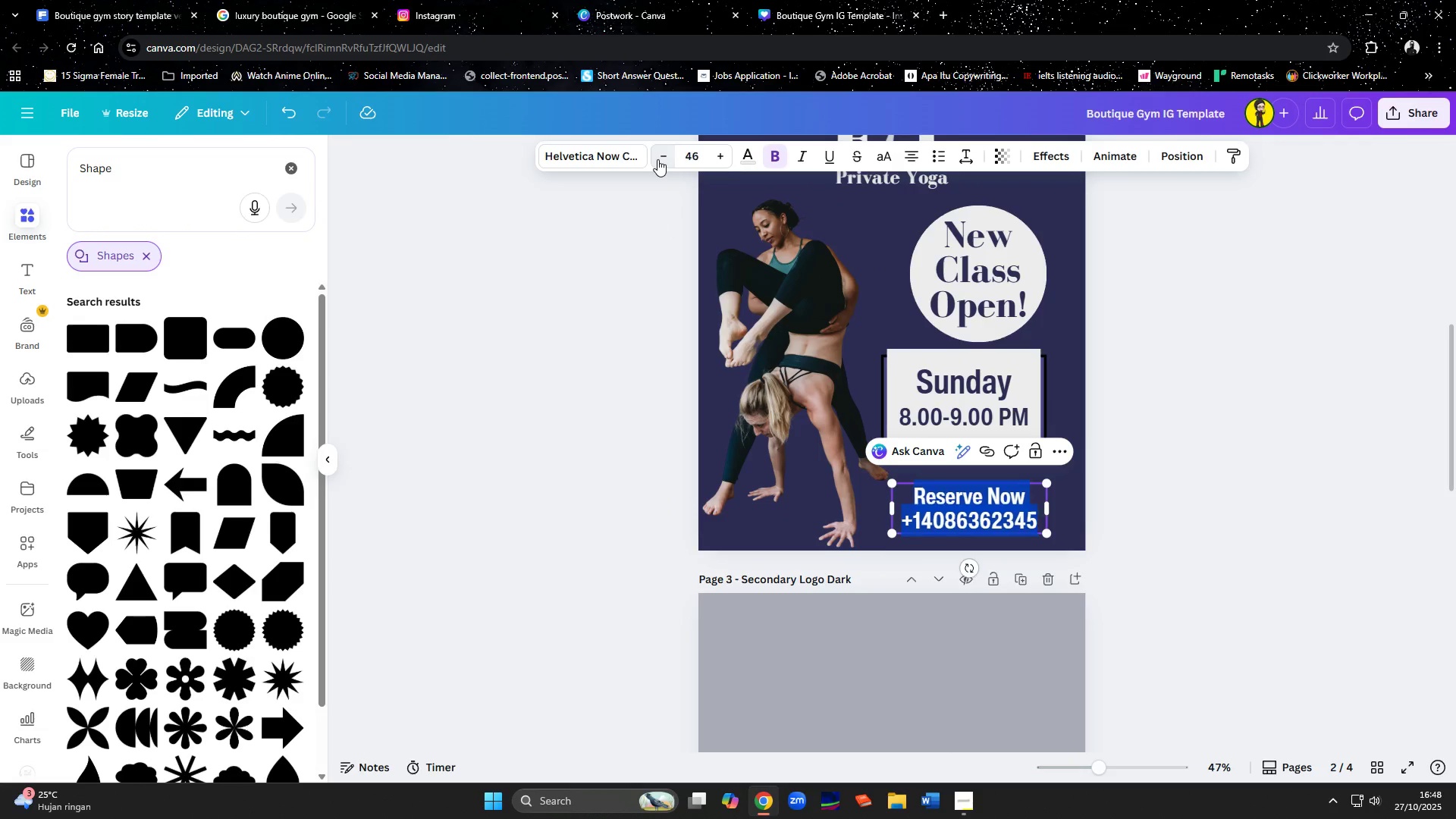 
triple_click([657, 159])
 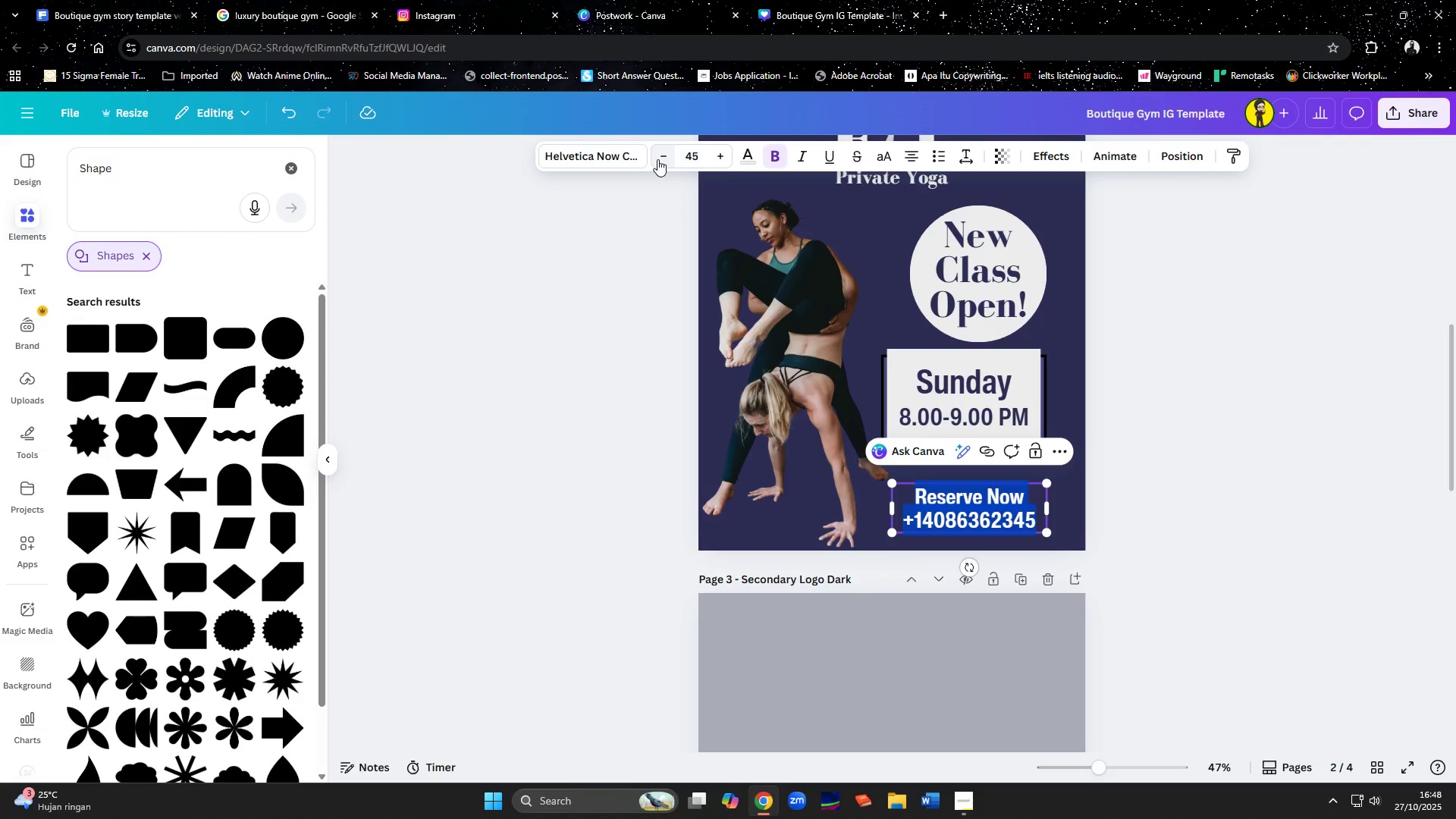 
triple_click([657, 159])
 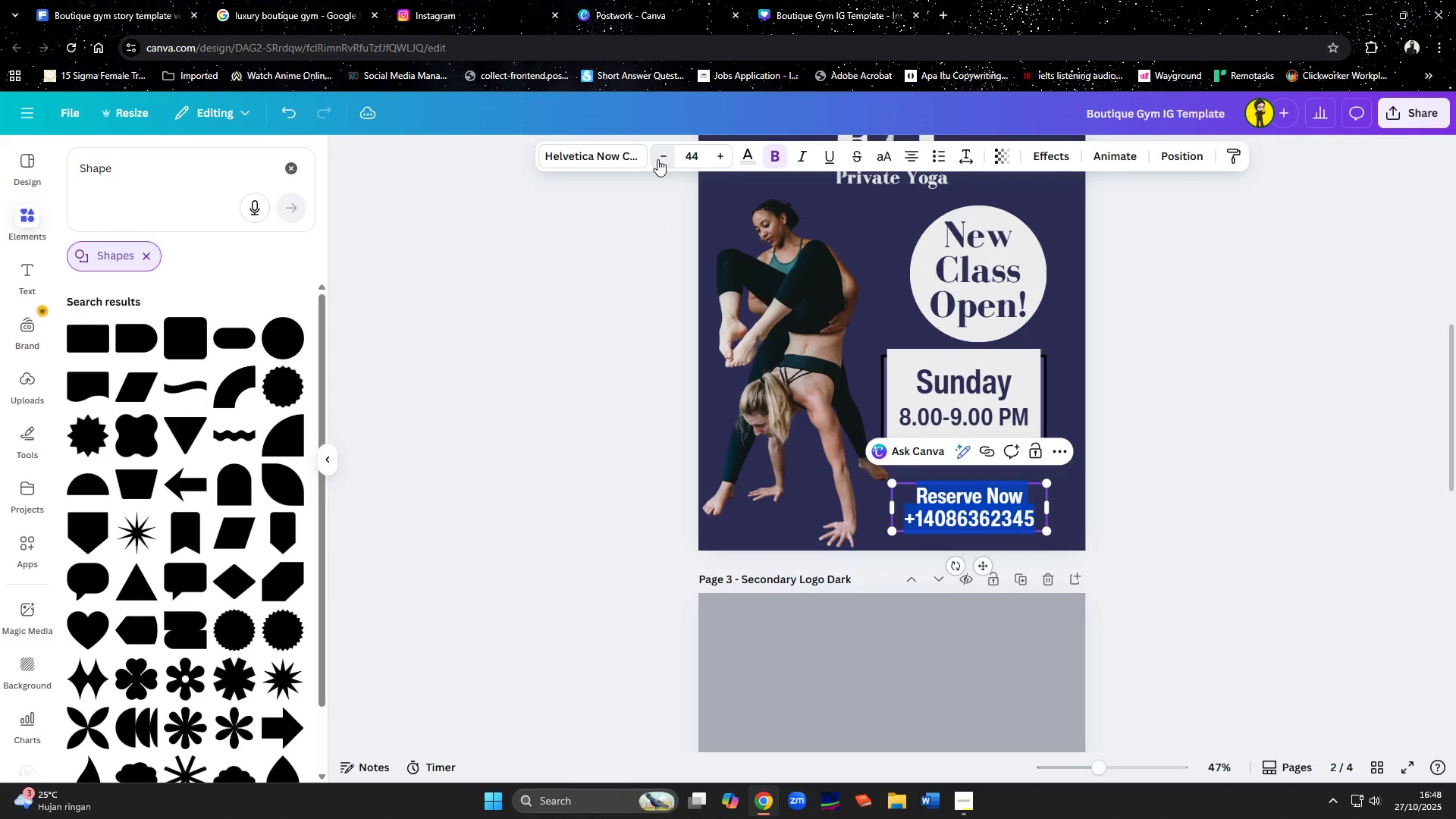 
triple_click([657, 159])
 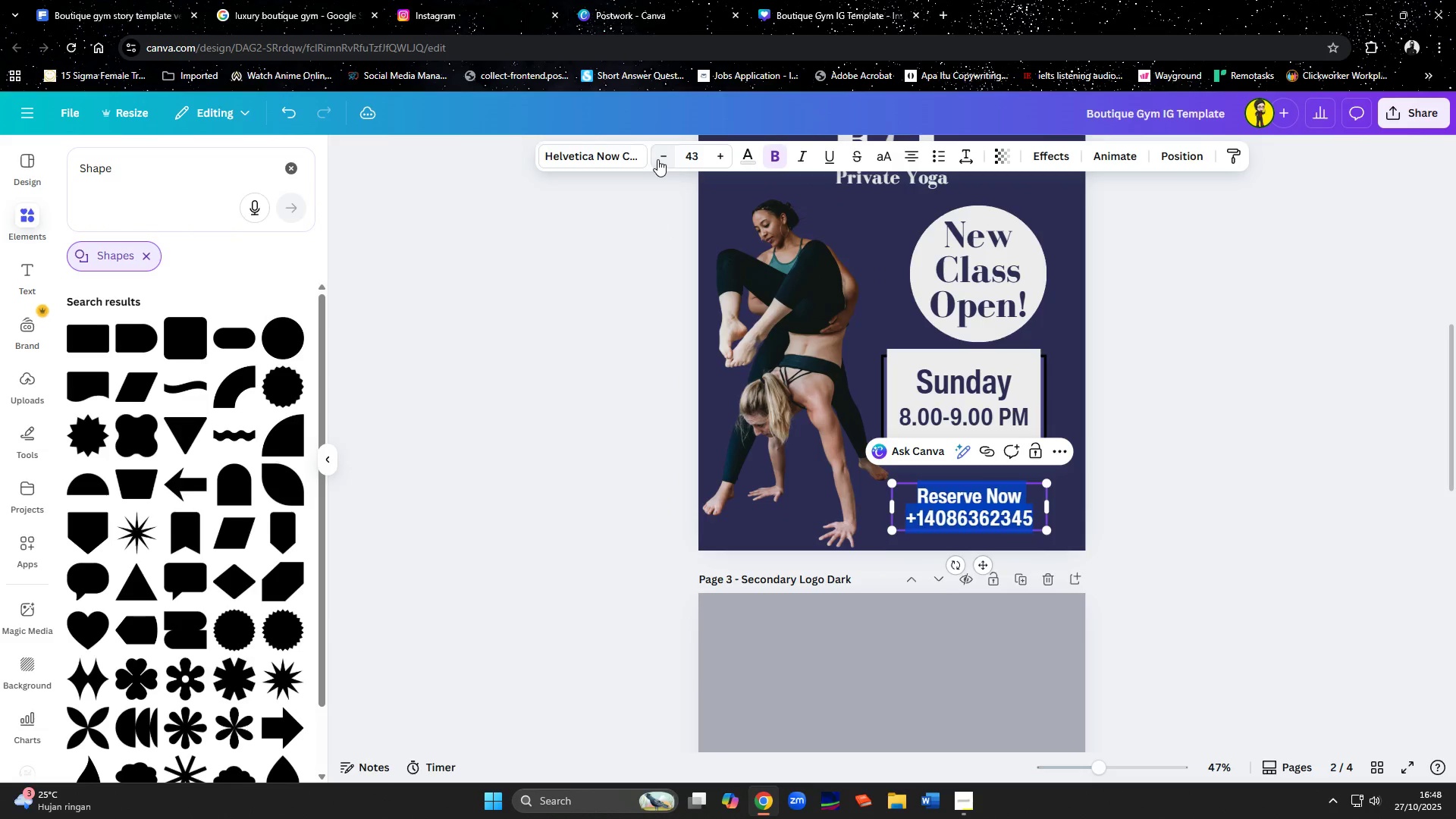 
triple_click([657, 159])
 